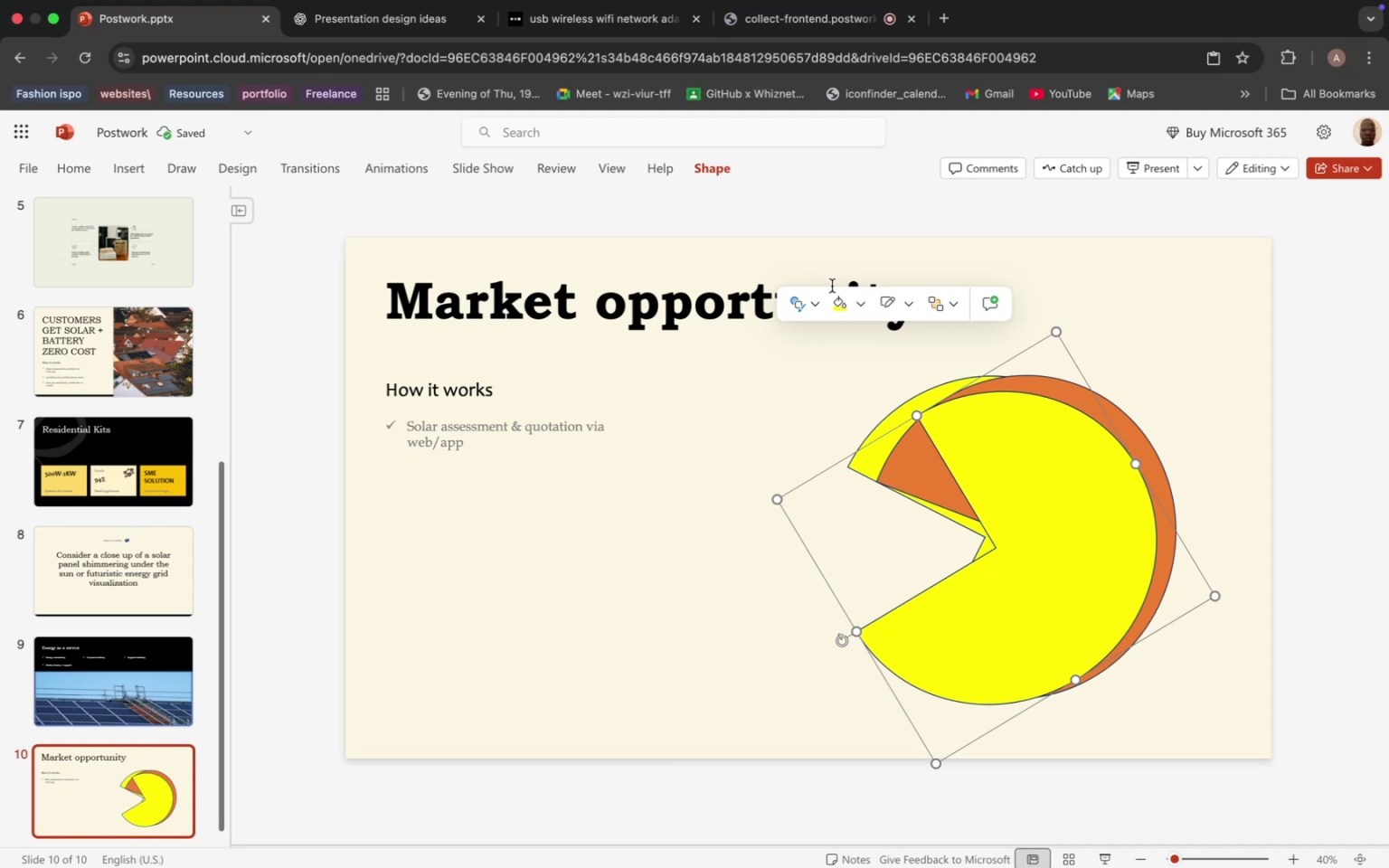 
left_click([846, 302])
 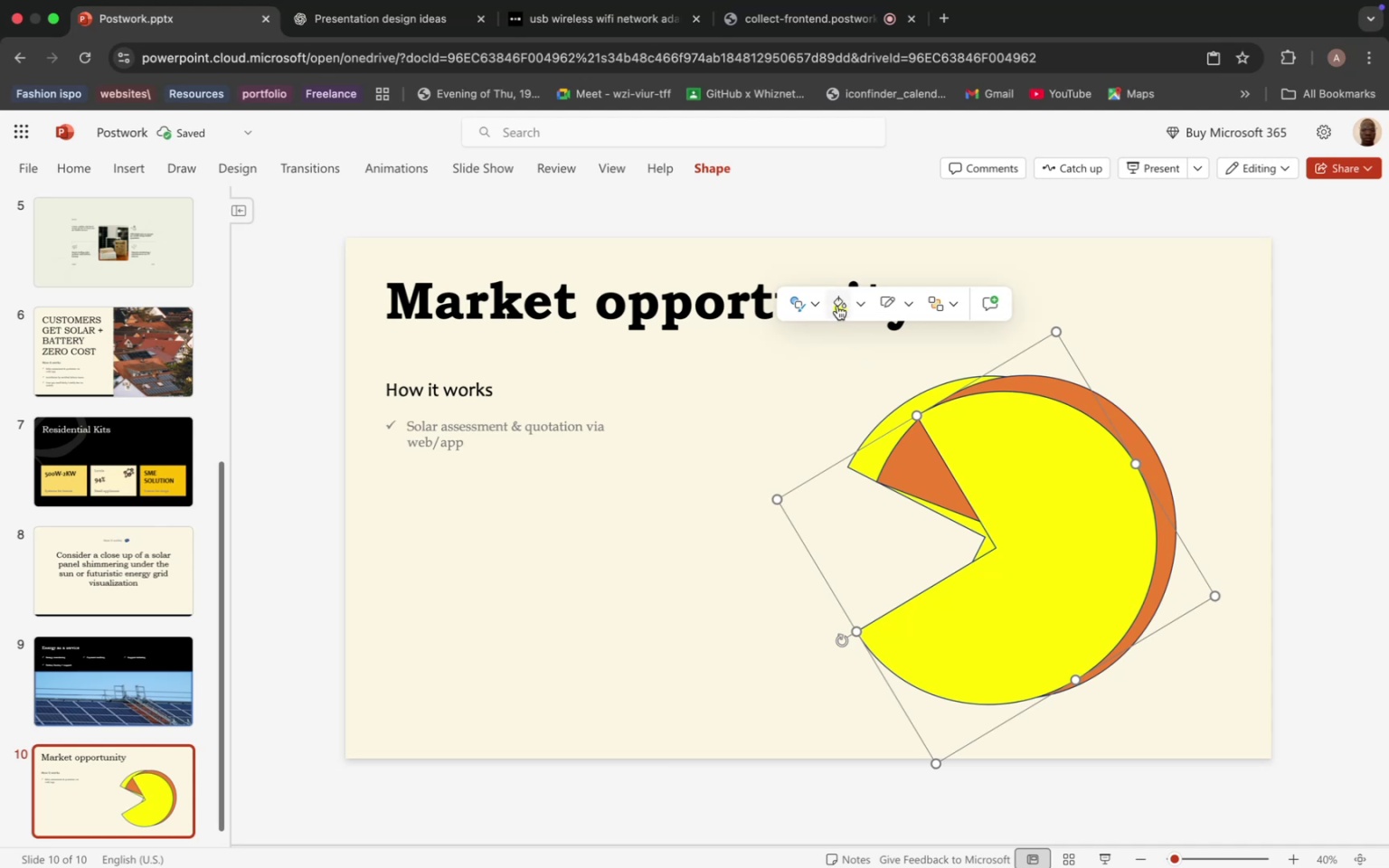 
left_click([839, 307])
 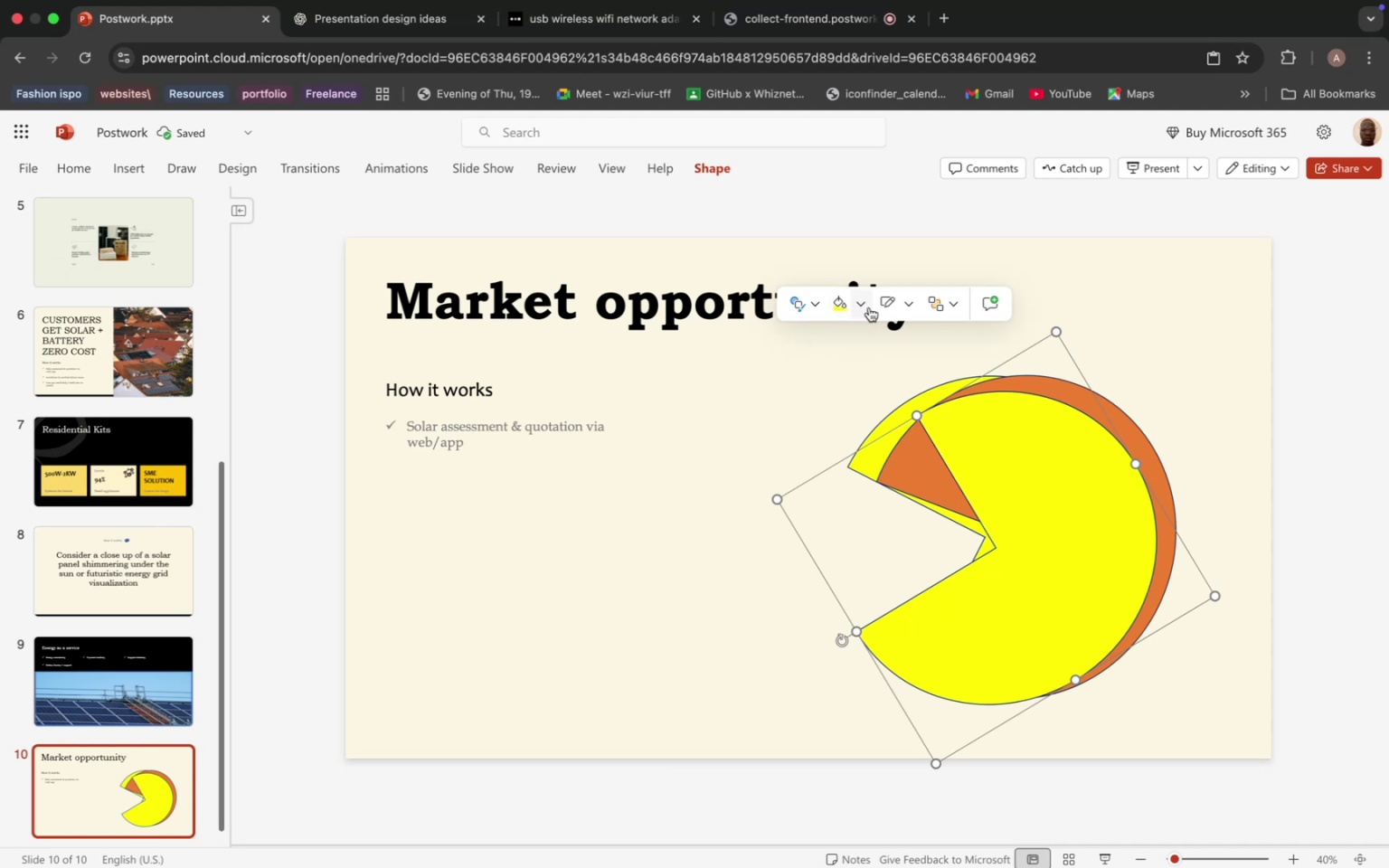 
left_click([869, 307])
 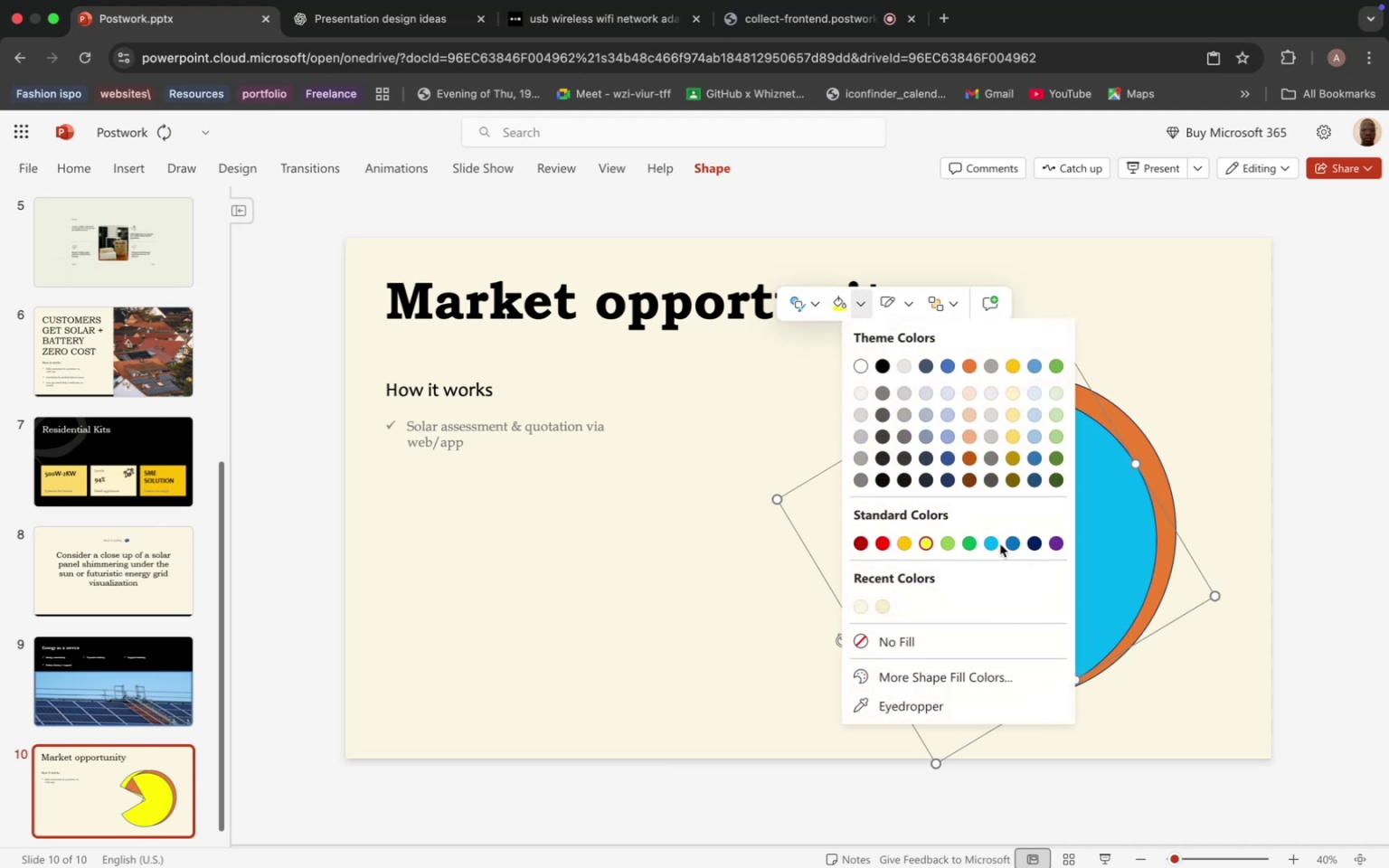 
left_click([1012, 544])
 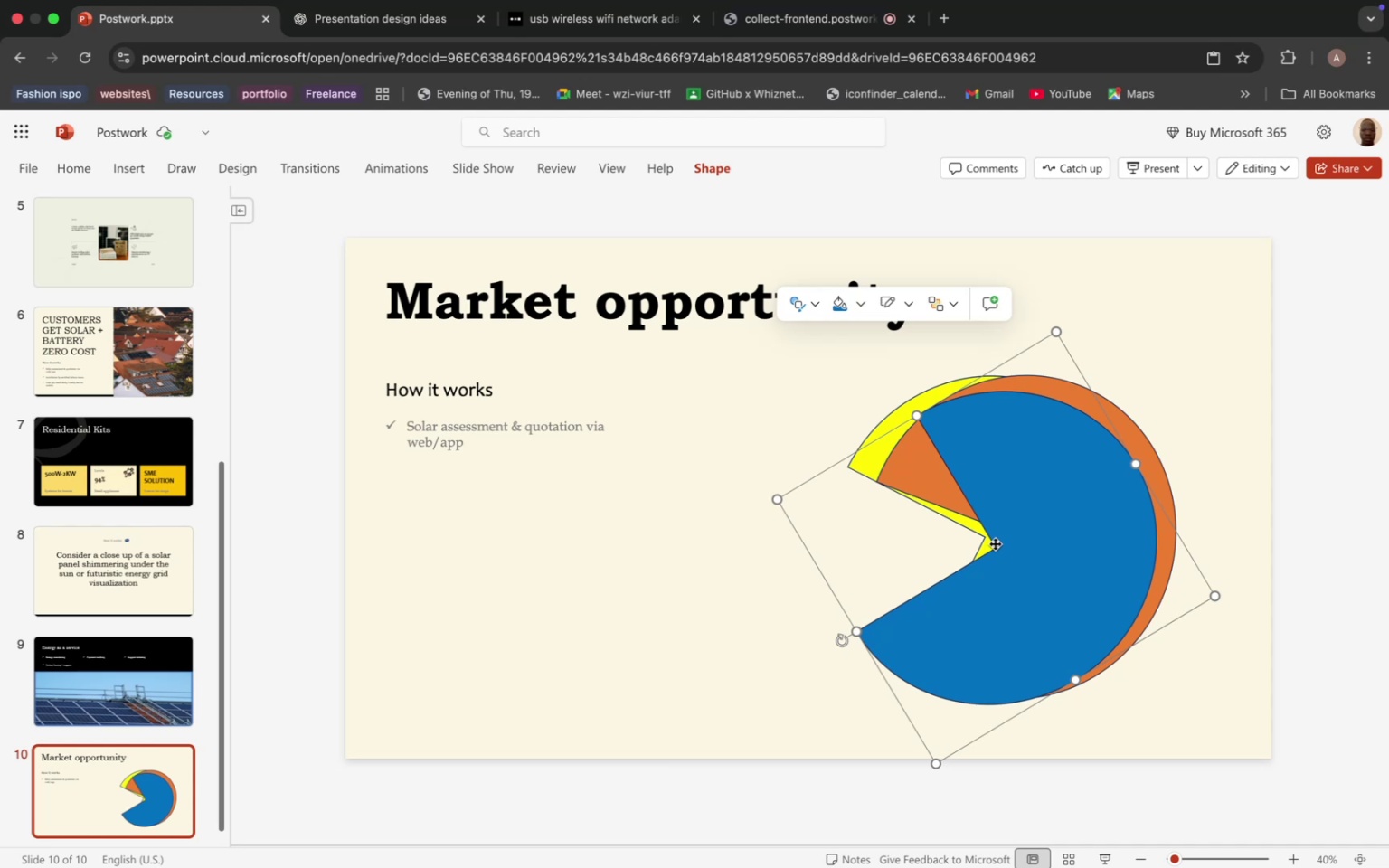 
wait(11.45)
 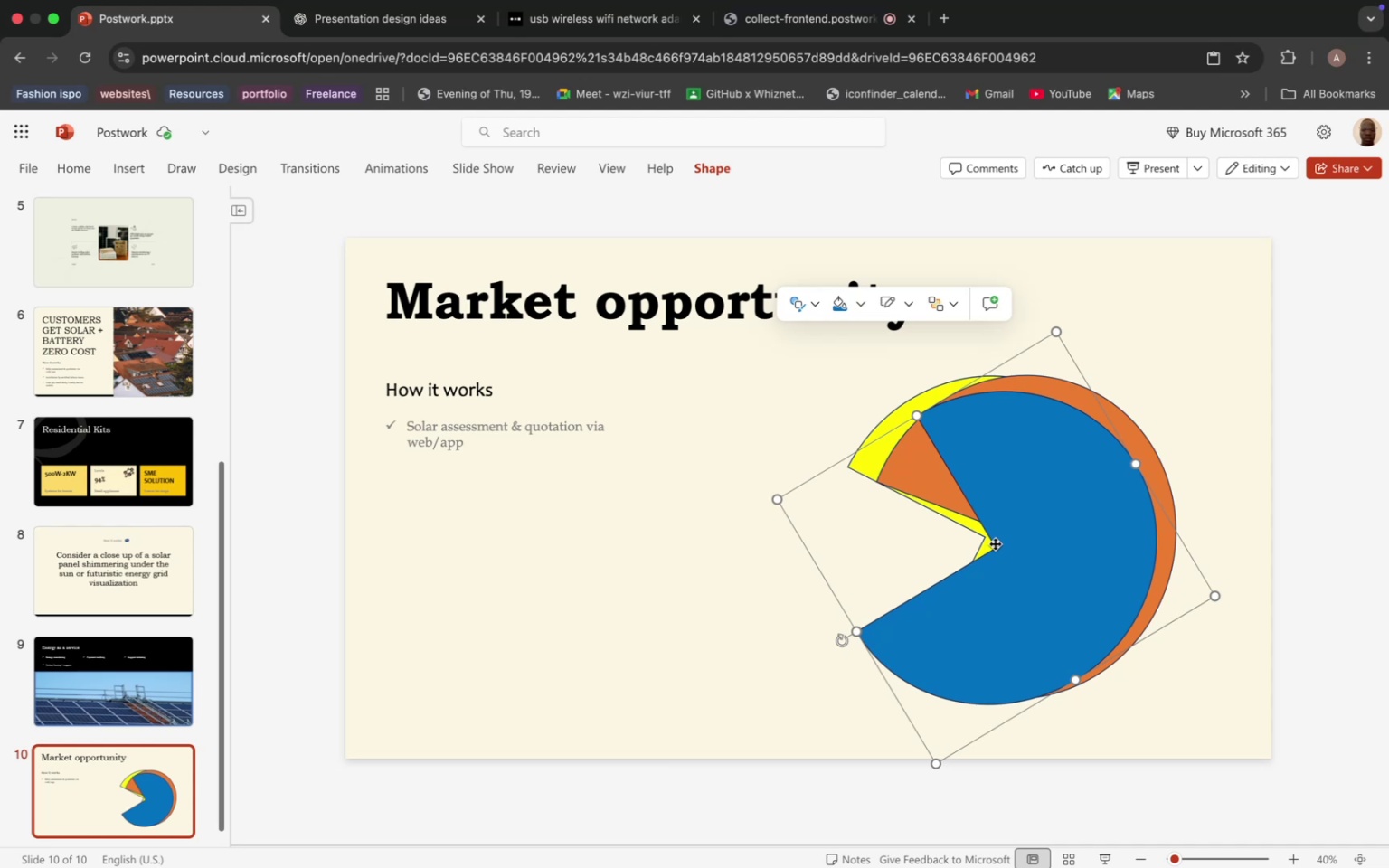 
key(Meta+D)
 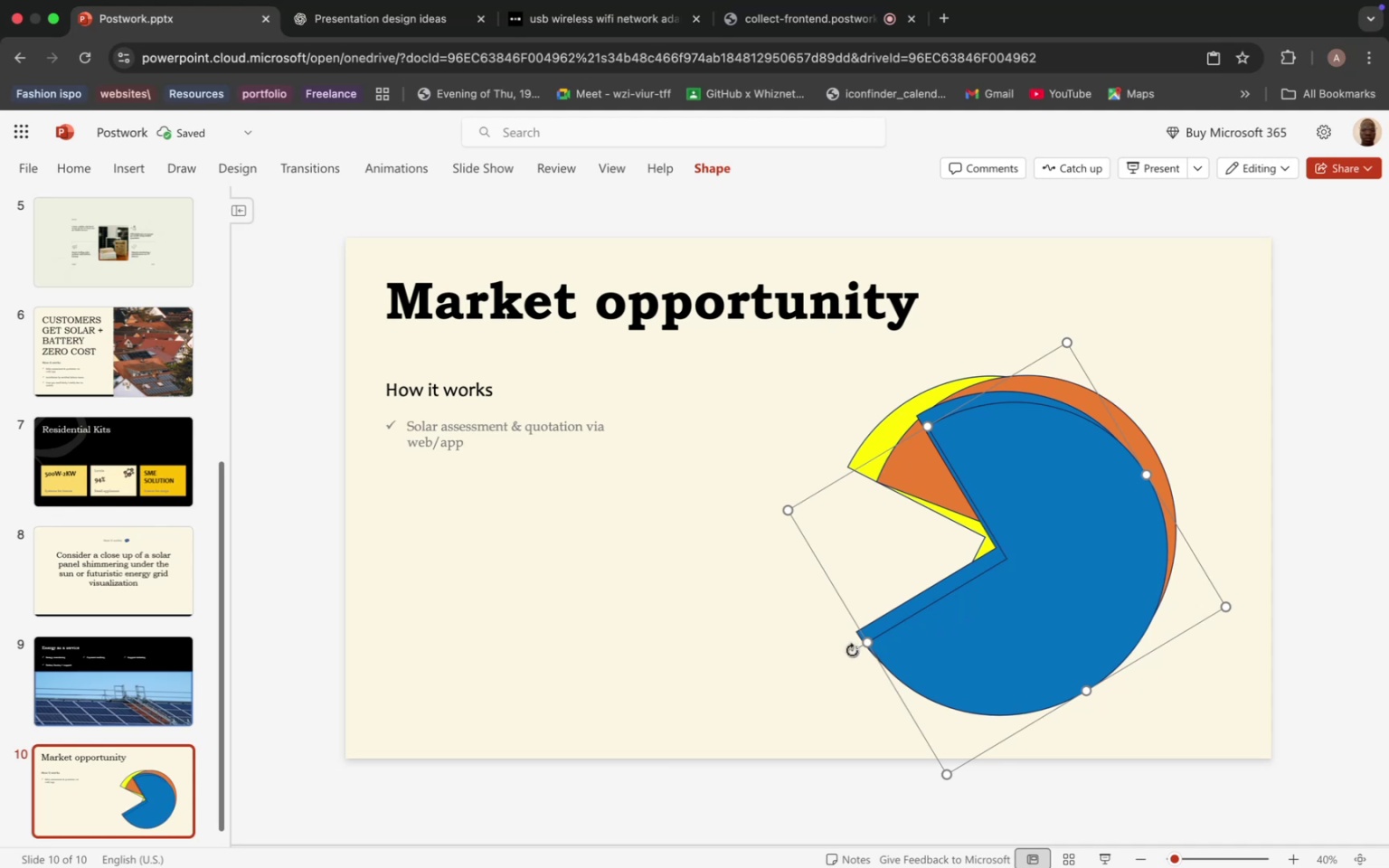 
left_click_drag(start_coordinate=[852, 649], to_coordinate=[821, 439])
 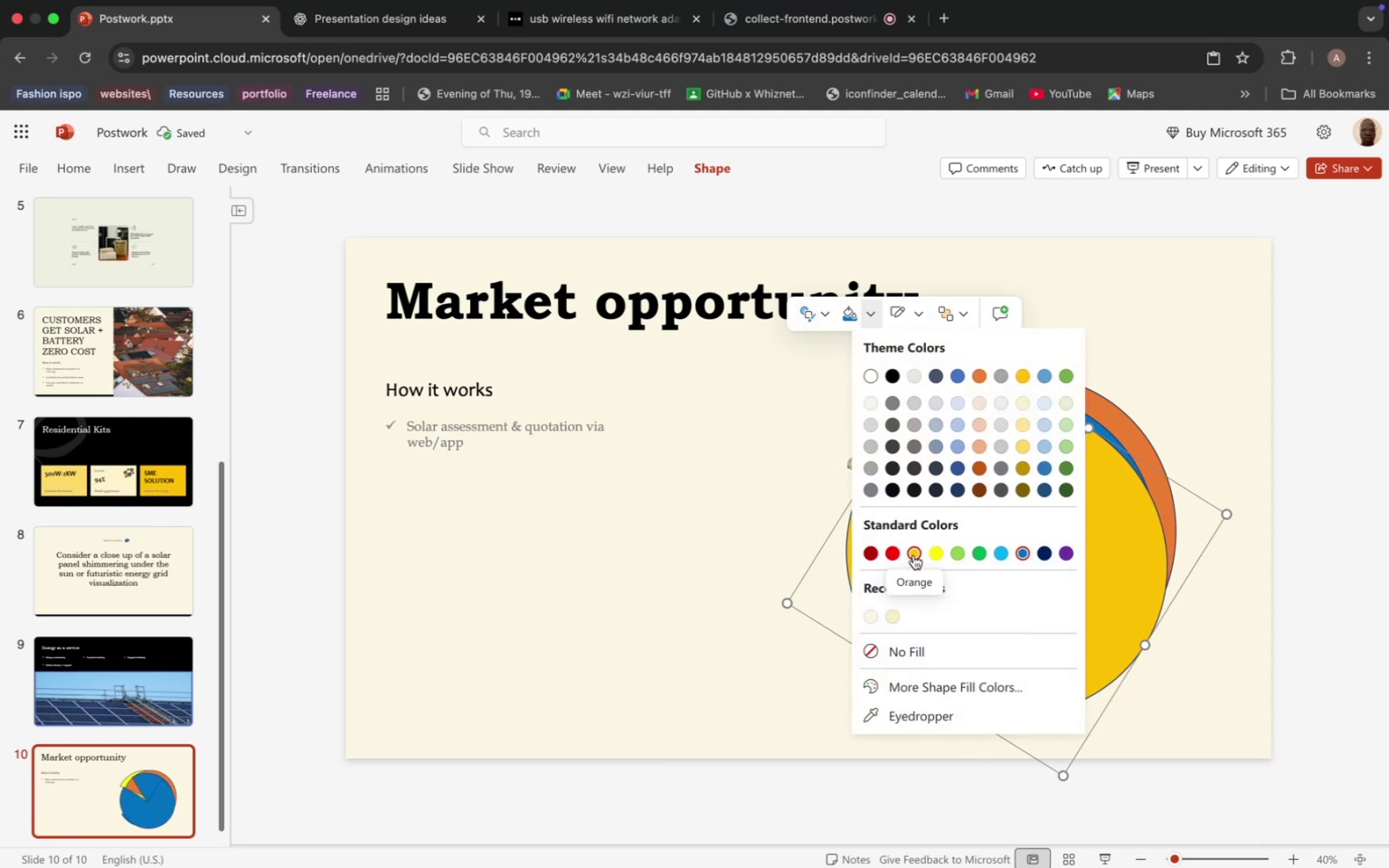 
wait(5.71)
 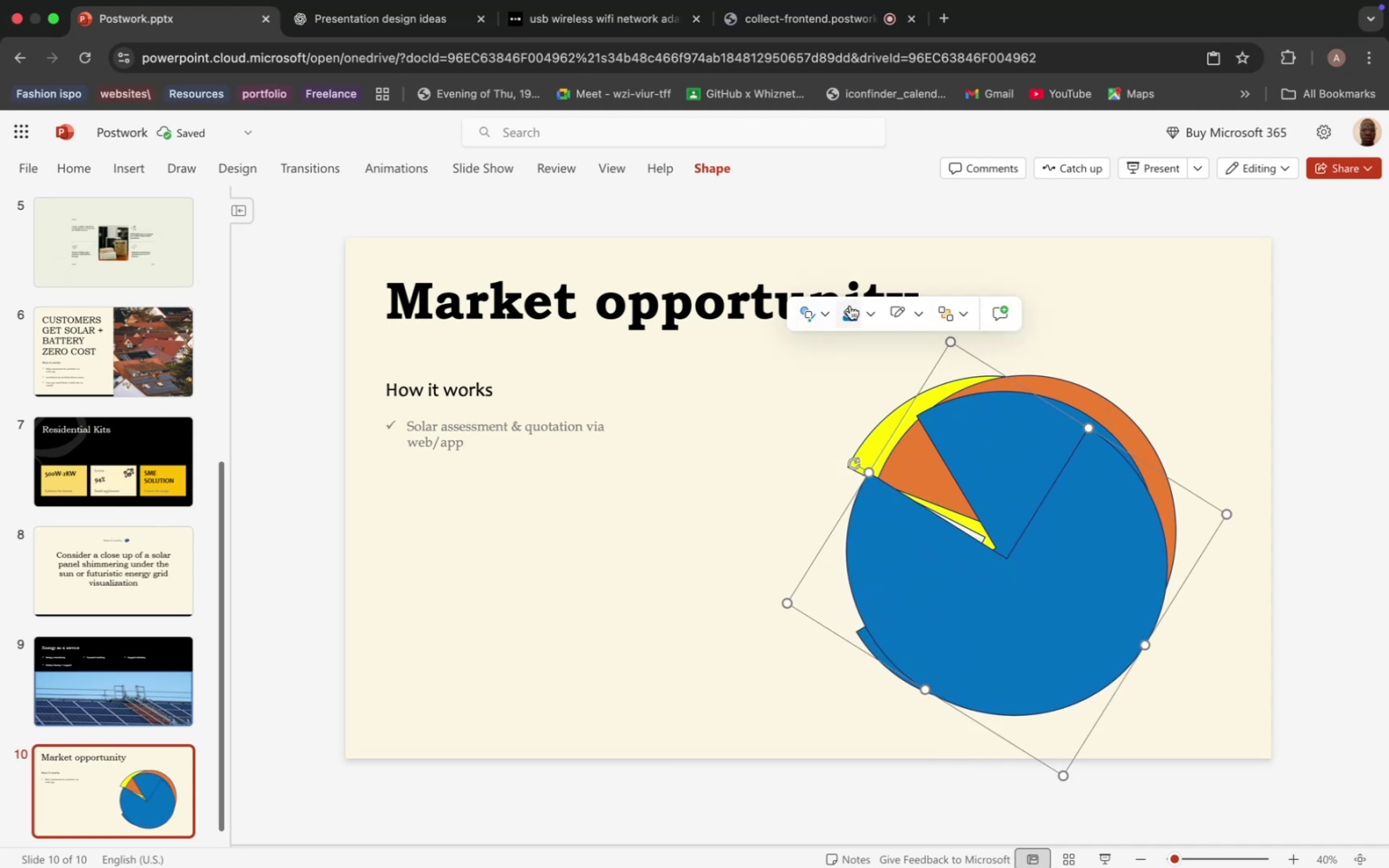 
left_click([913, 555])
 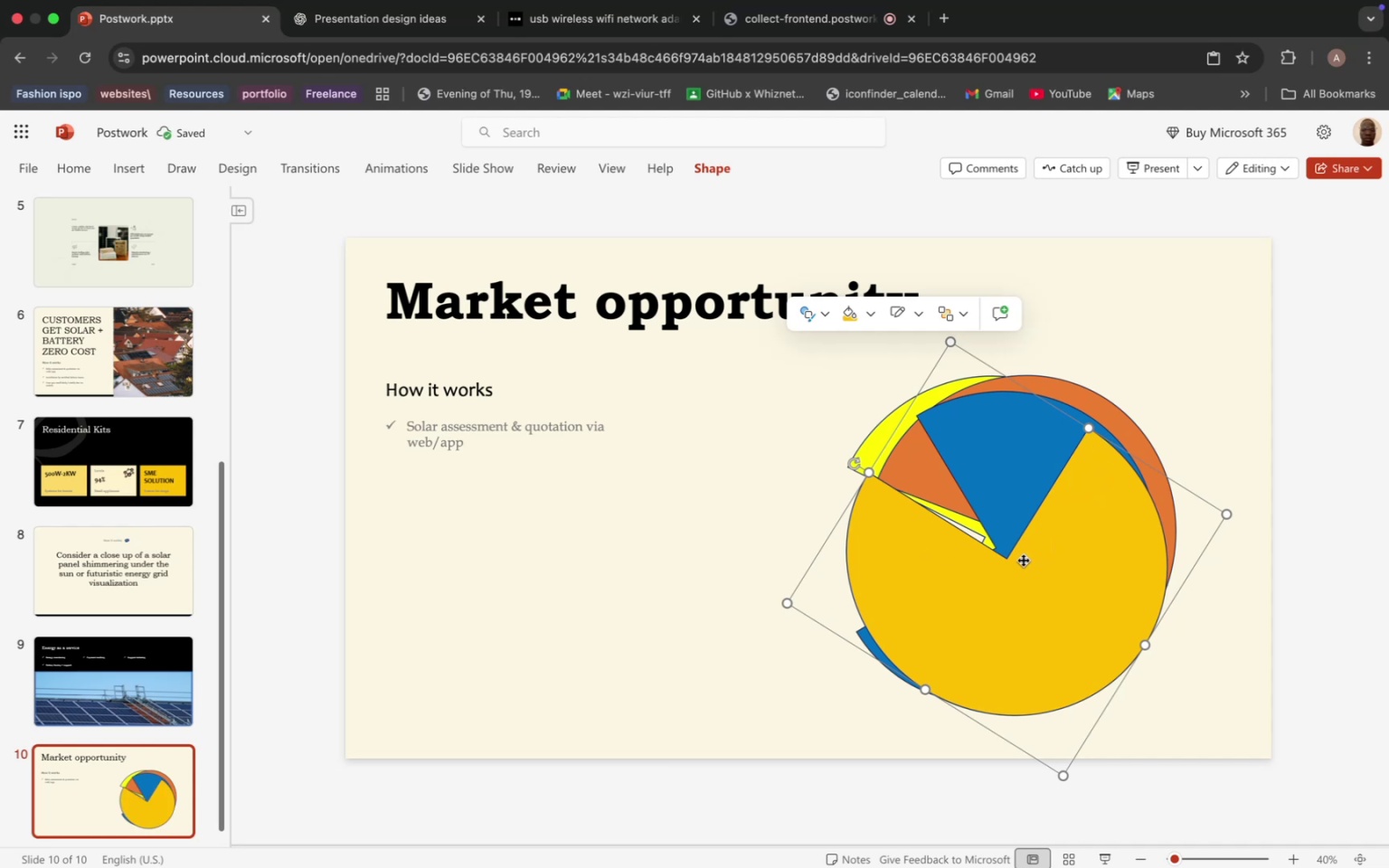 
right_click([1019, 562])
 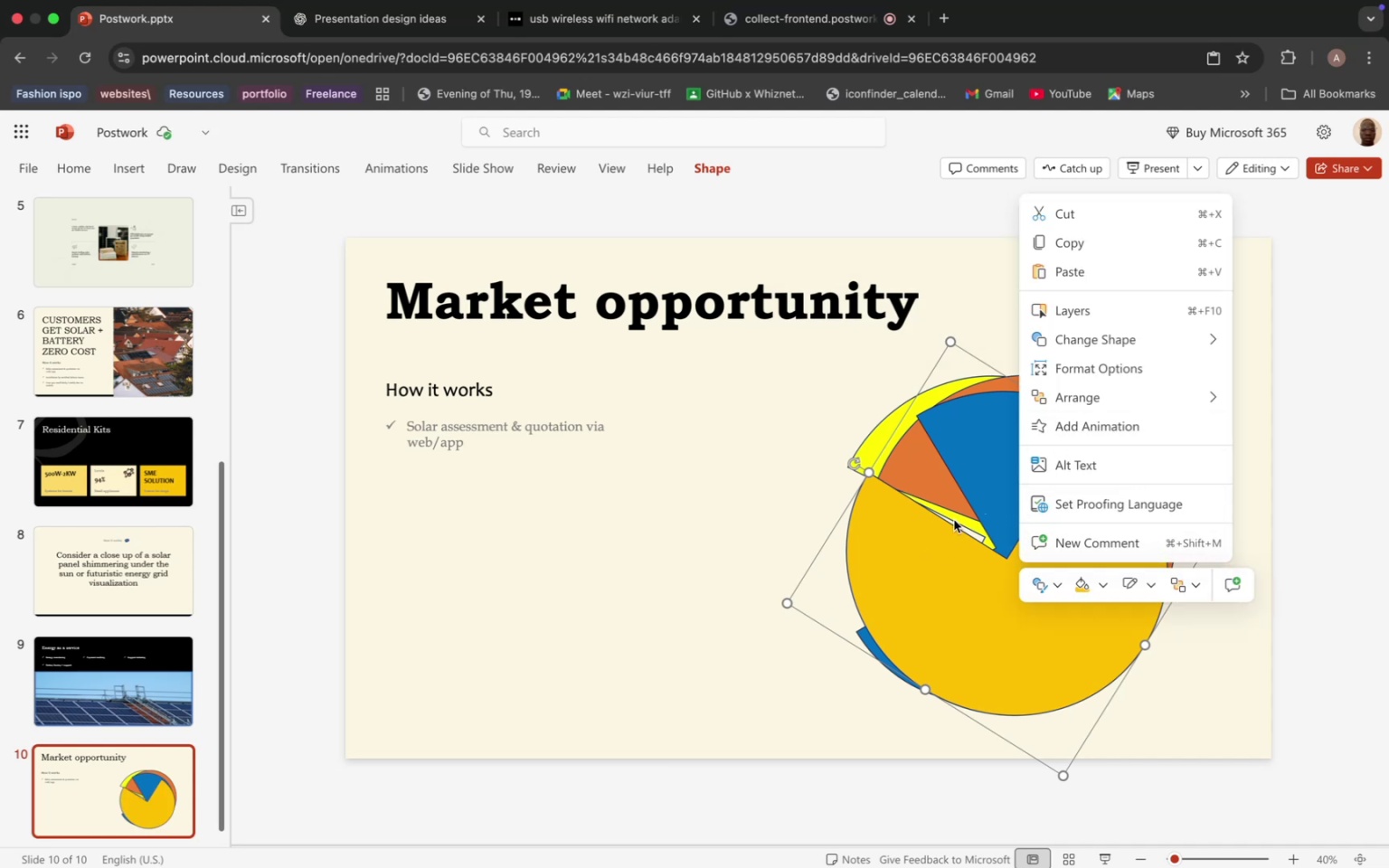 
left_click([950, 548])
 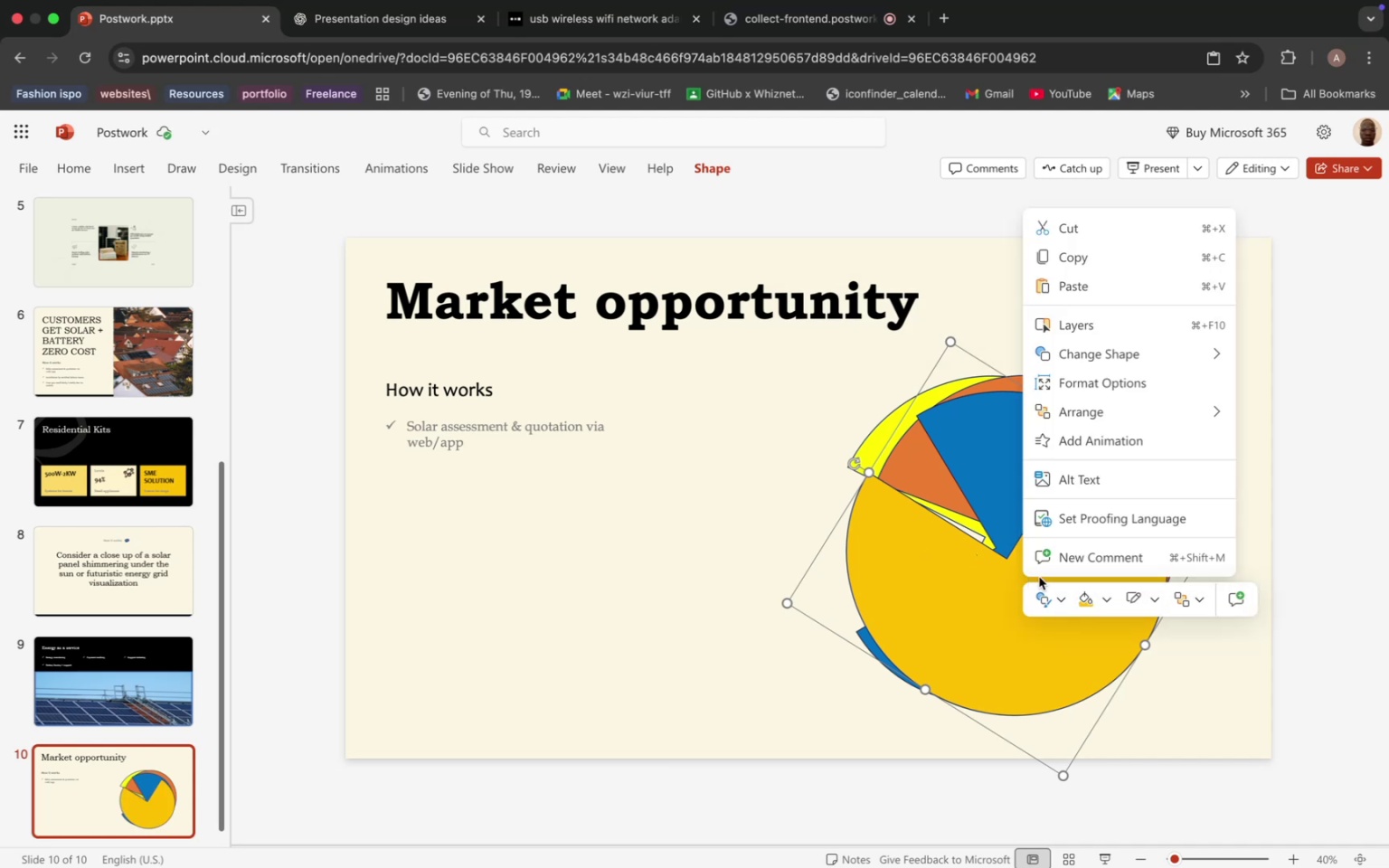 
mouse_move([1135, 412])
 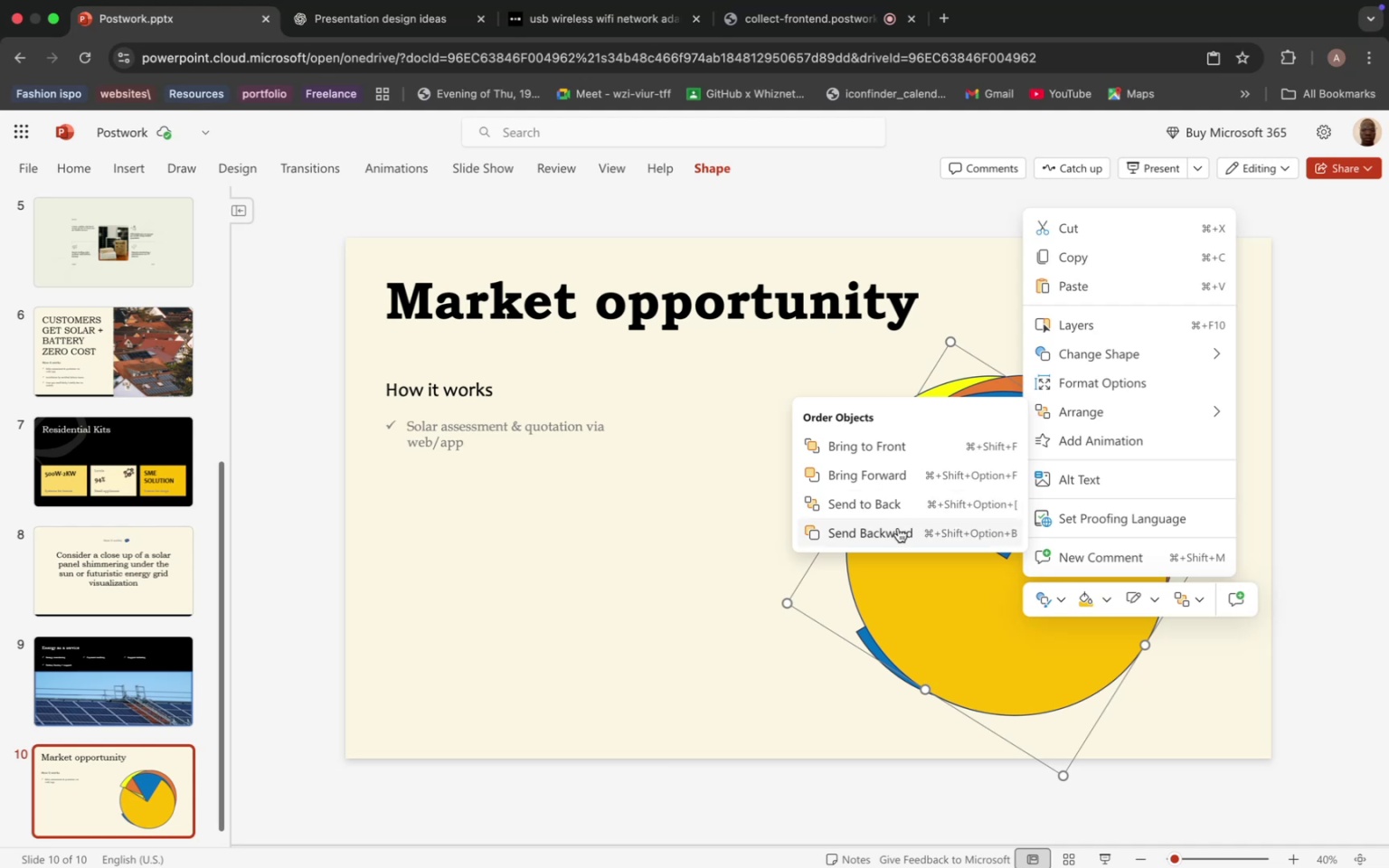 
left_click([898, 528])
 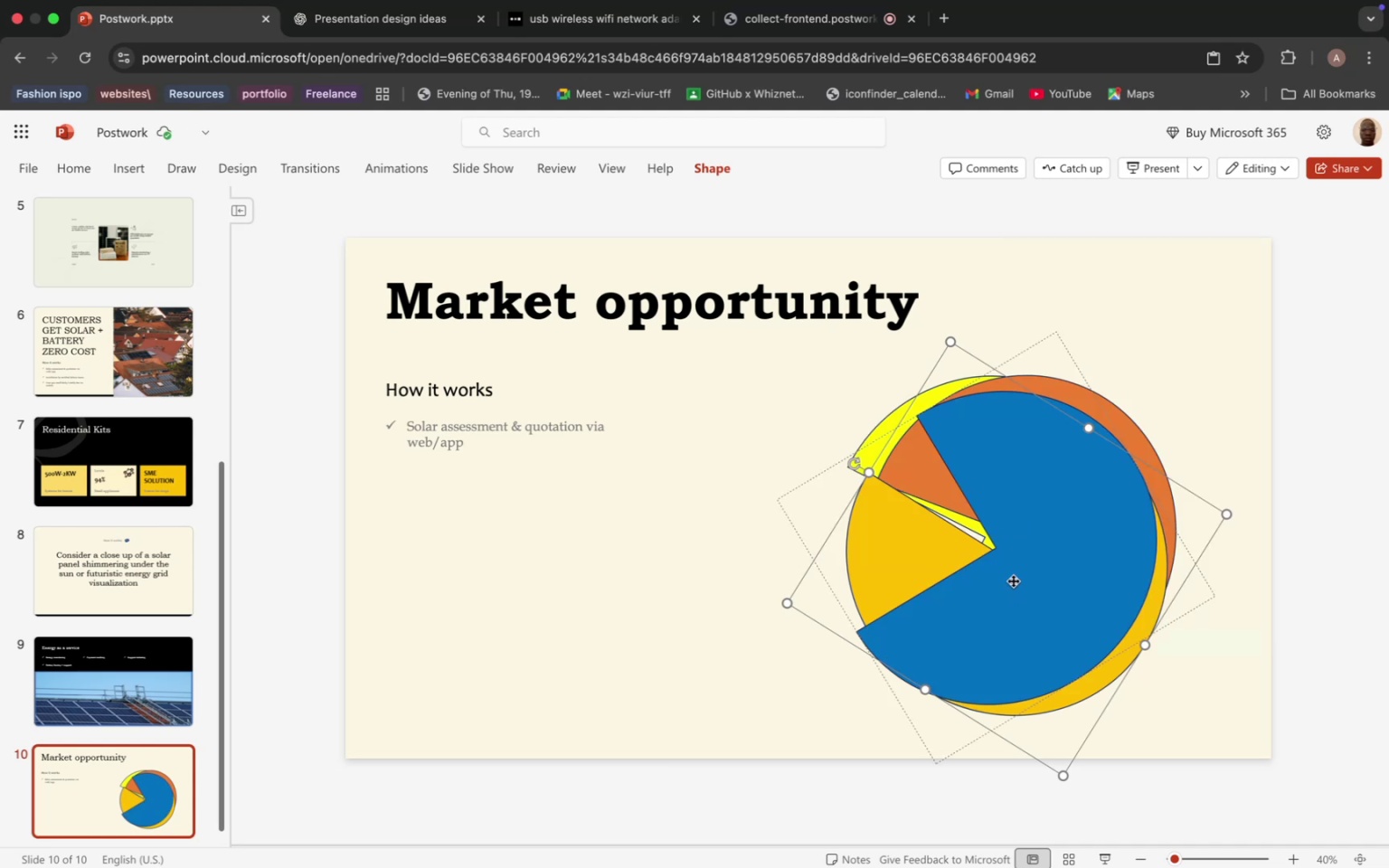 
wait(6.19)
 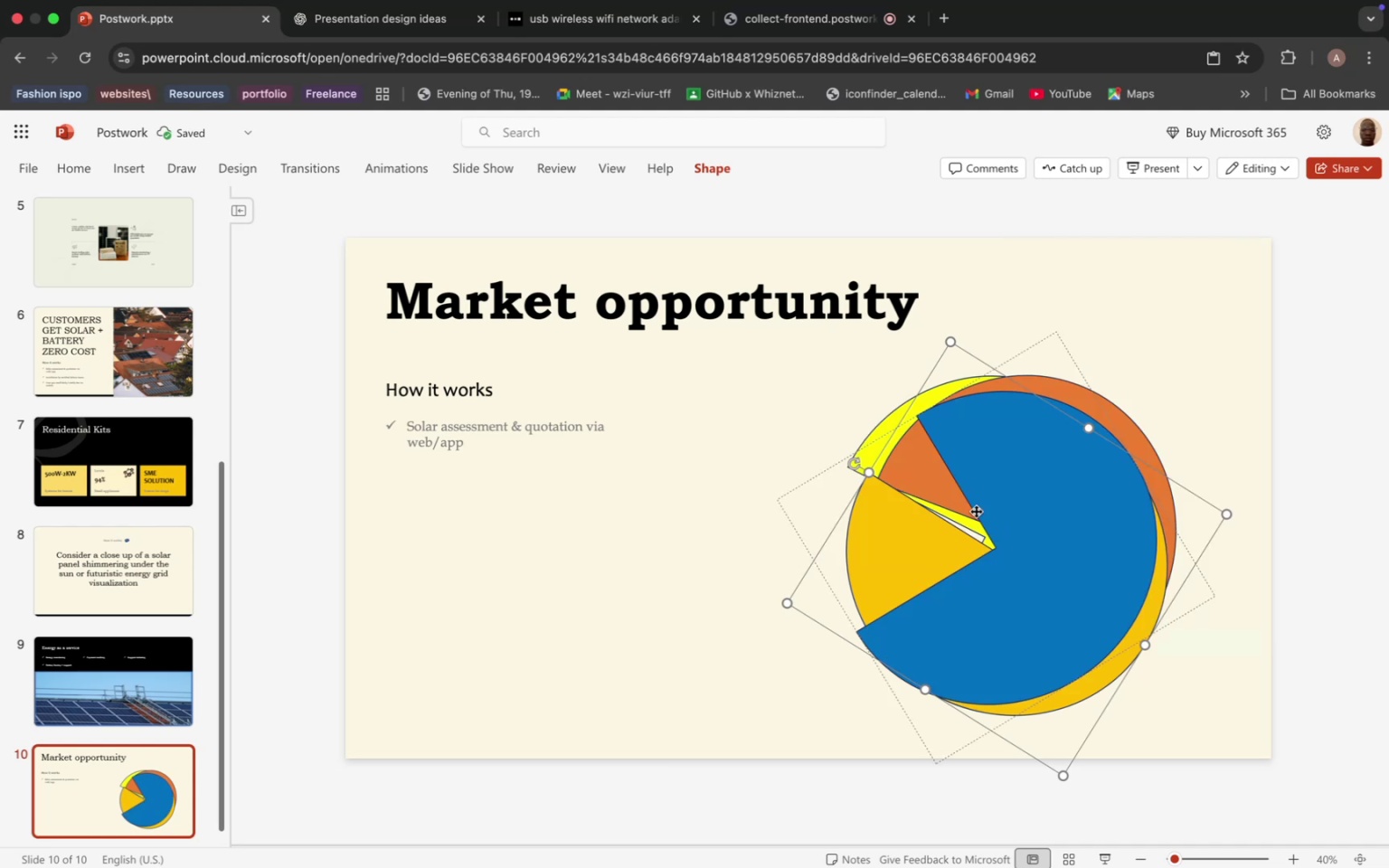 
left_click([947, 638])
 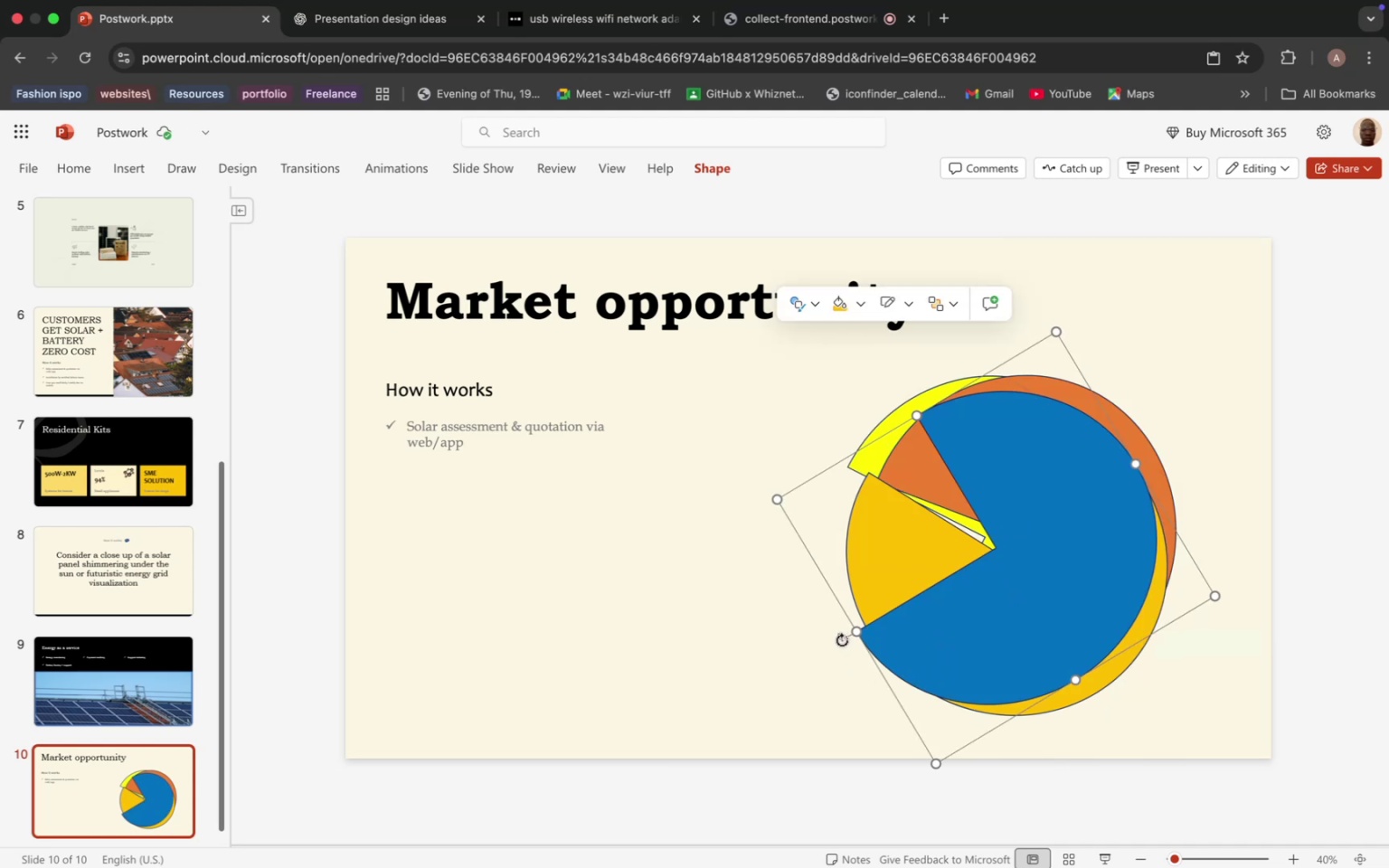 
left_click_drag(start_coordinate=[842, 640], to_coordinate=[836, 616])
 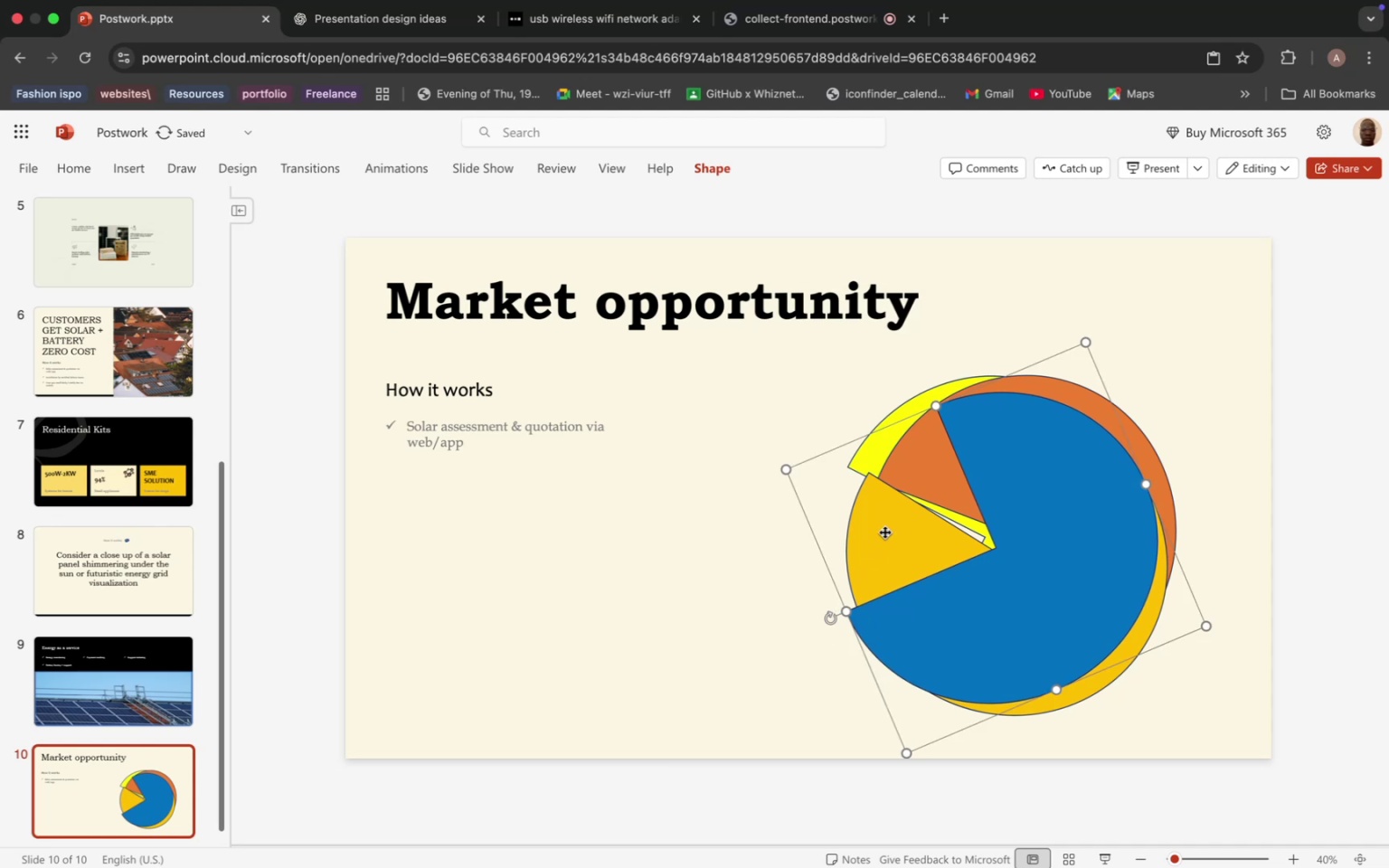 
left_click([884, 532])
 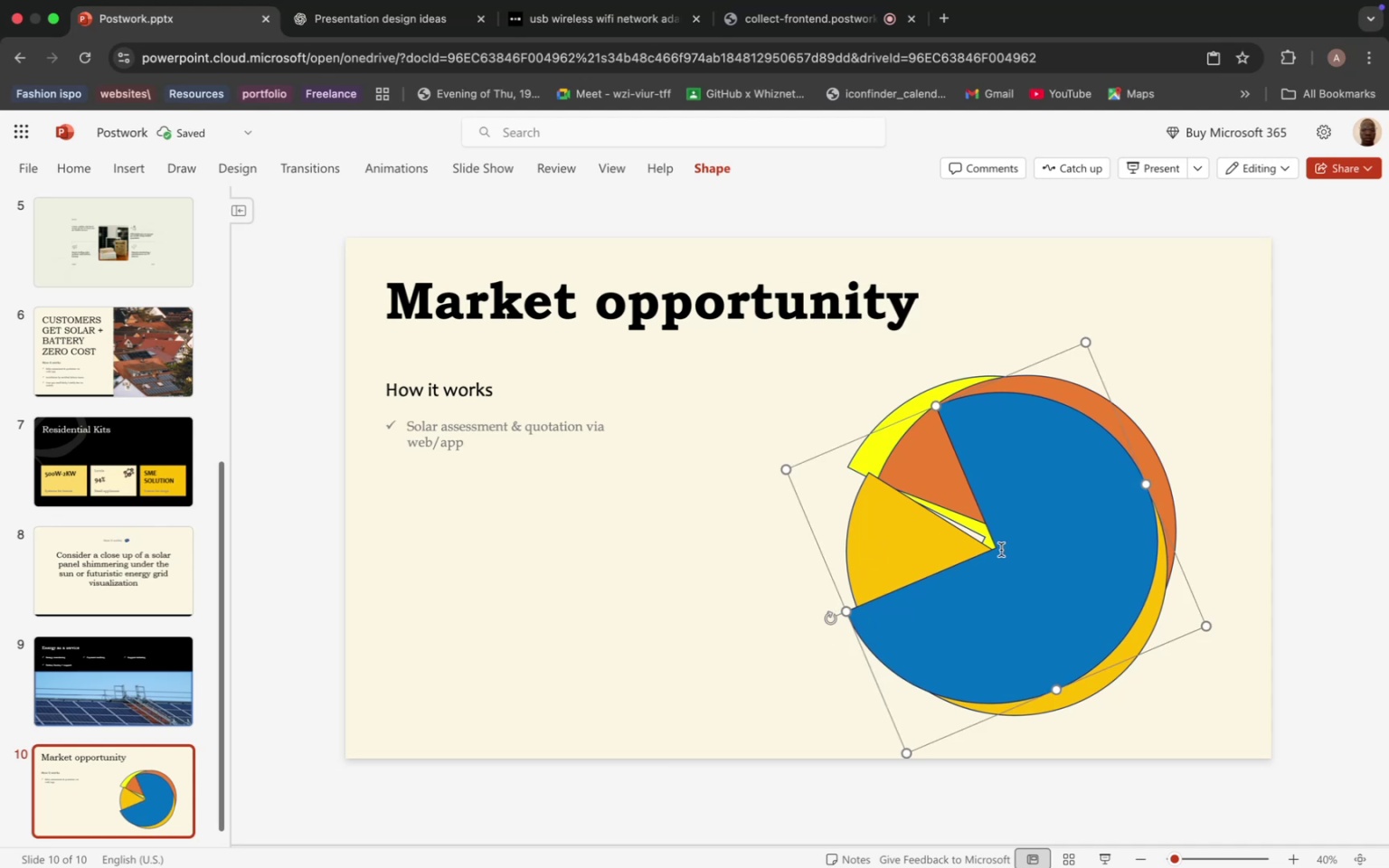 
left_click_drag(start_coordinate=[1001, 550], to_coordinate=[1009, 552])
 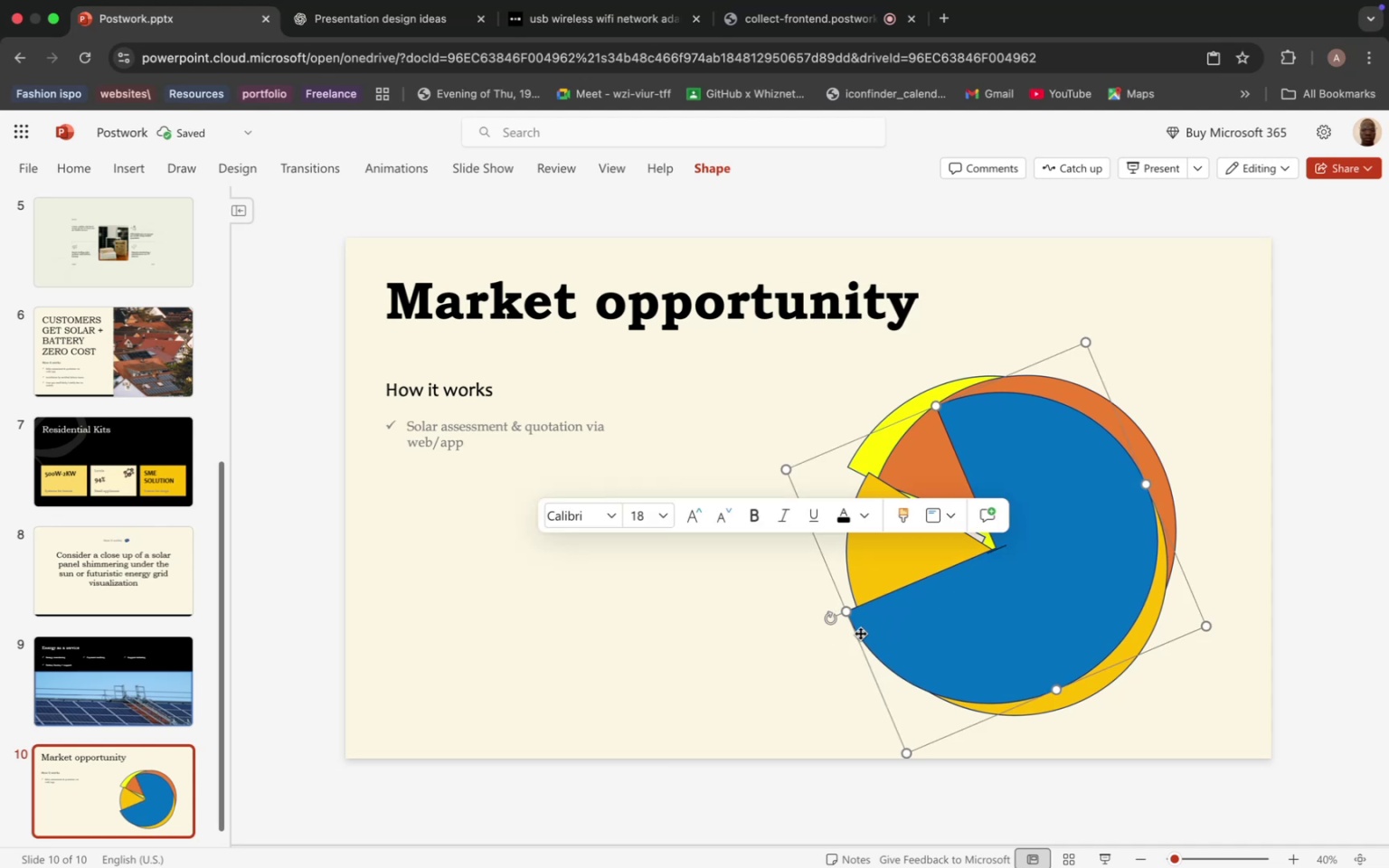 
left_click_drag(start_coordinate=[860, 633], to_coordinate=[880, 646])
 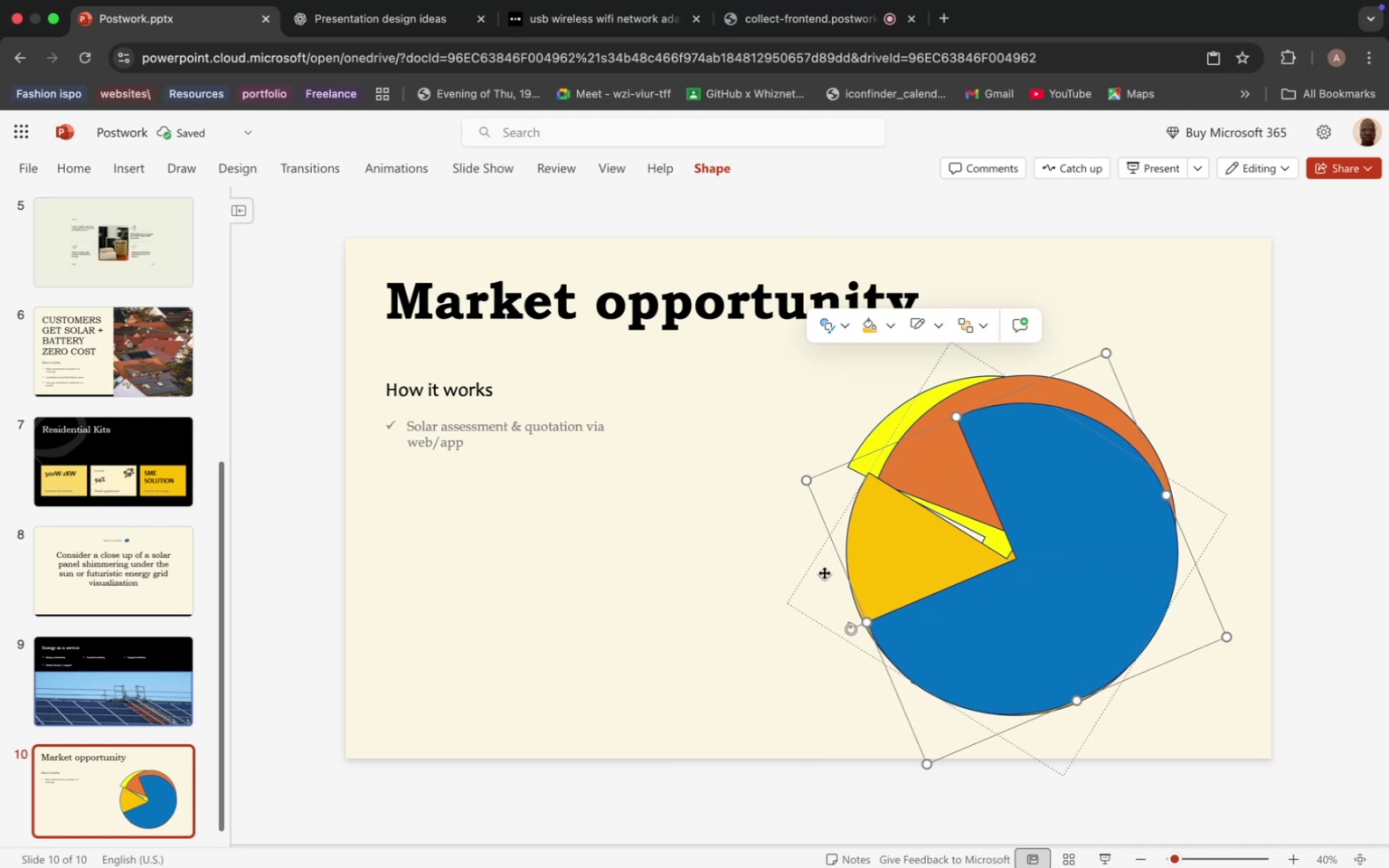 
left_click([824, 574])
 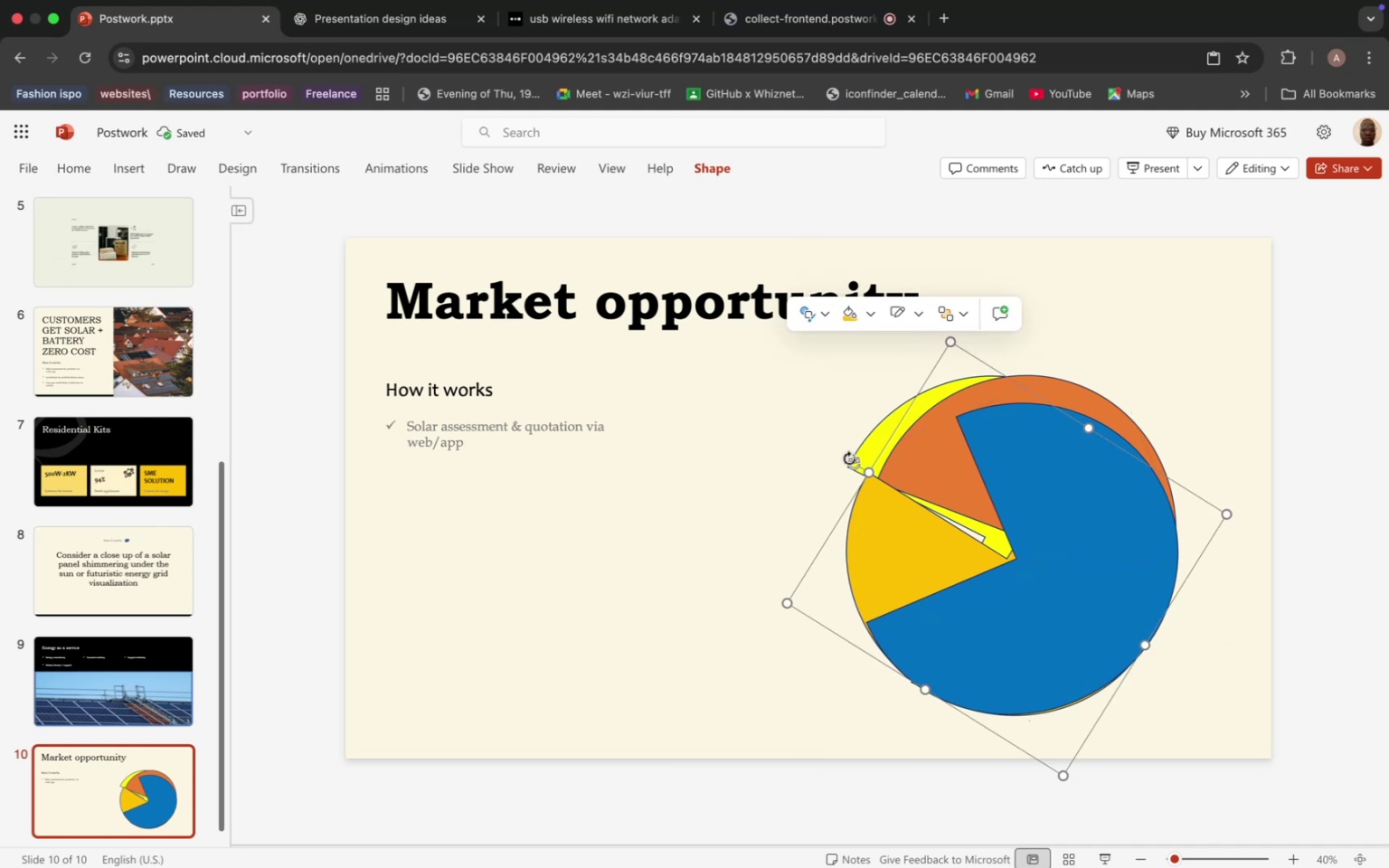 
left_click_drag(start_coordinate=[850, 458], to_coordinate=[854, 505])
 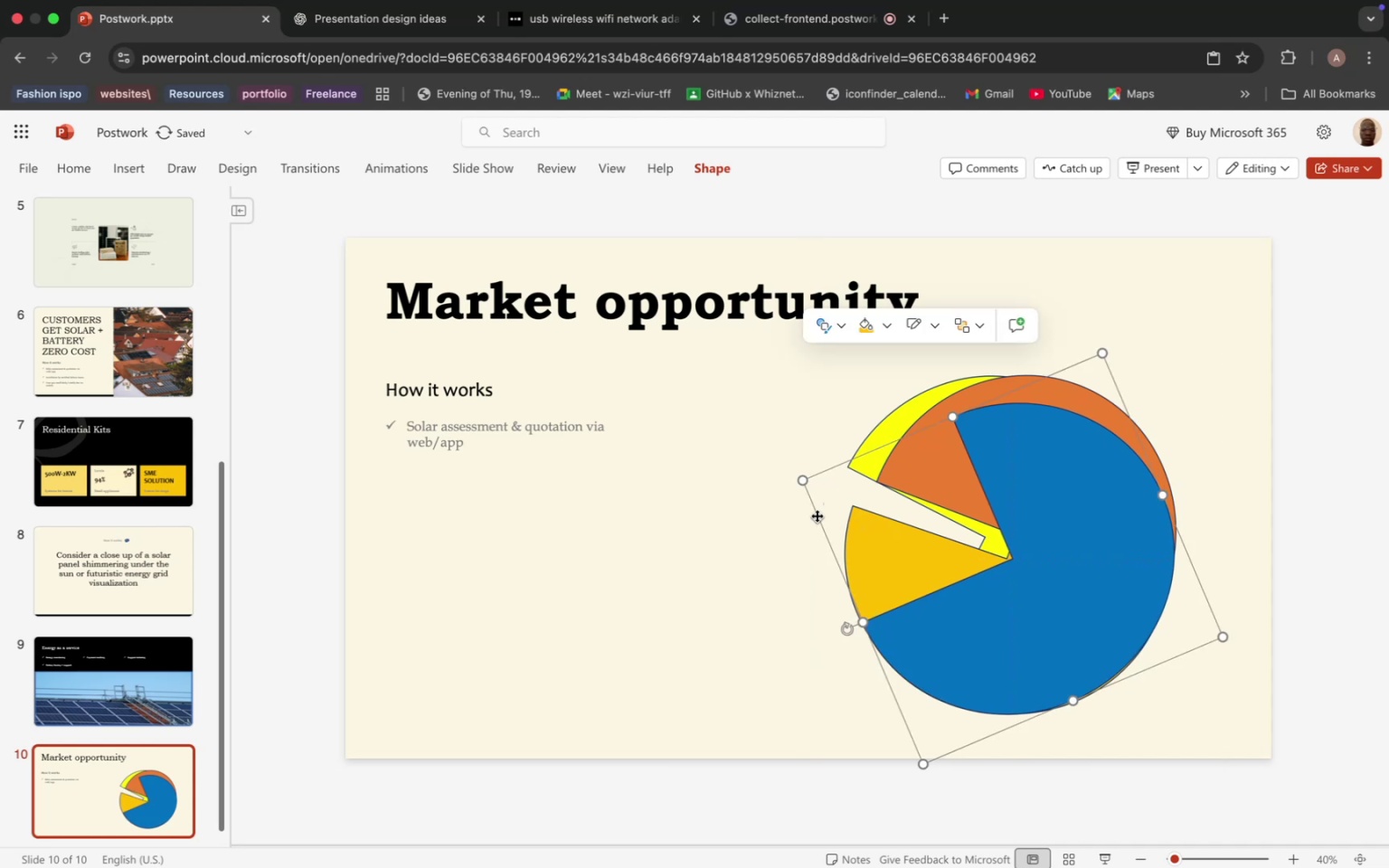 
wait(6.03)
 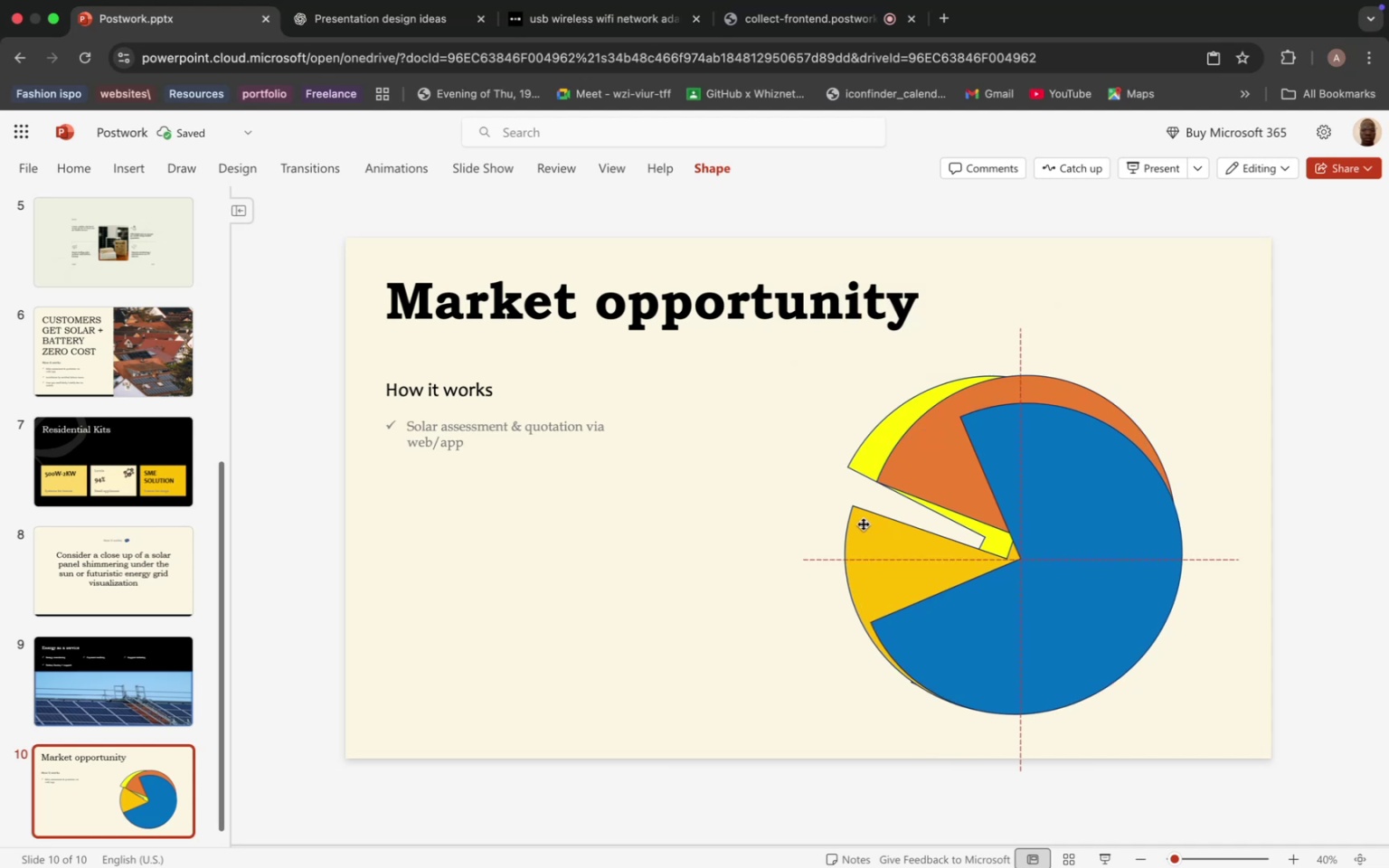 
left_click([826, 620])
 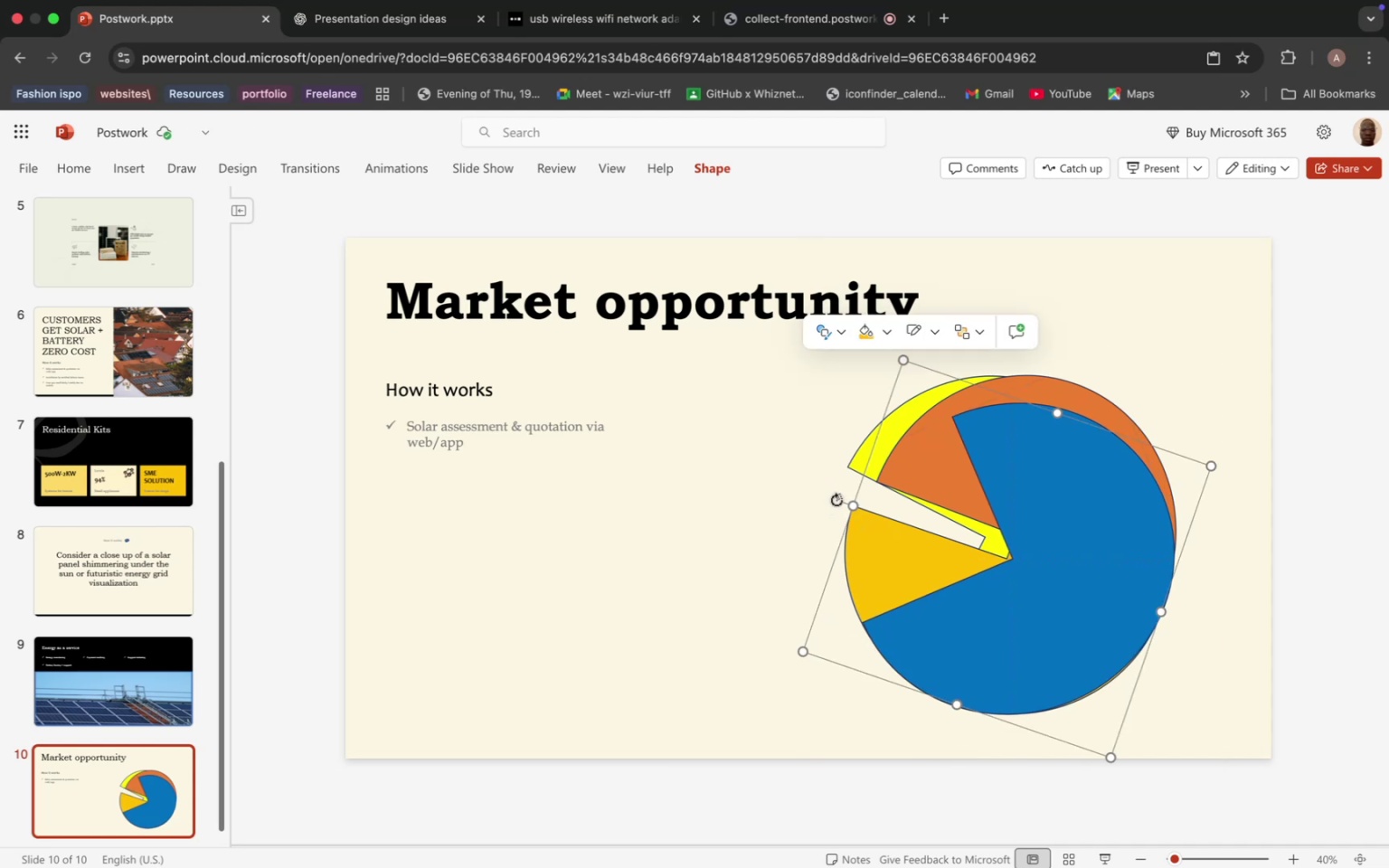 
left_click_drag(start_coordinate=[836, 500], to_coordinate=[834, 516])
 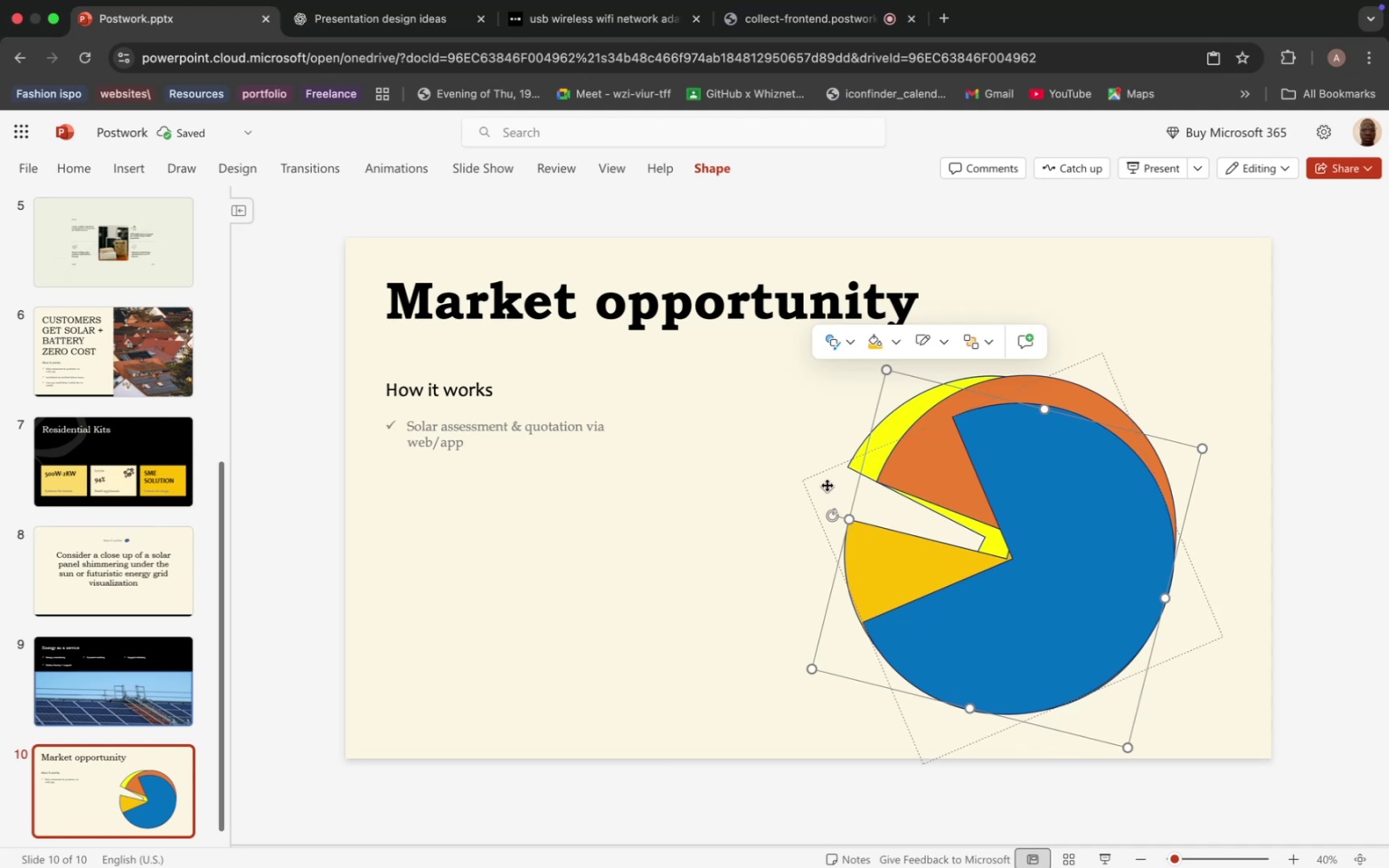 
left_click([827, 477])
 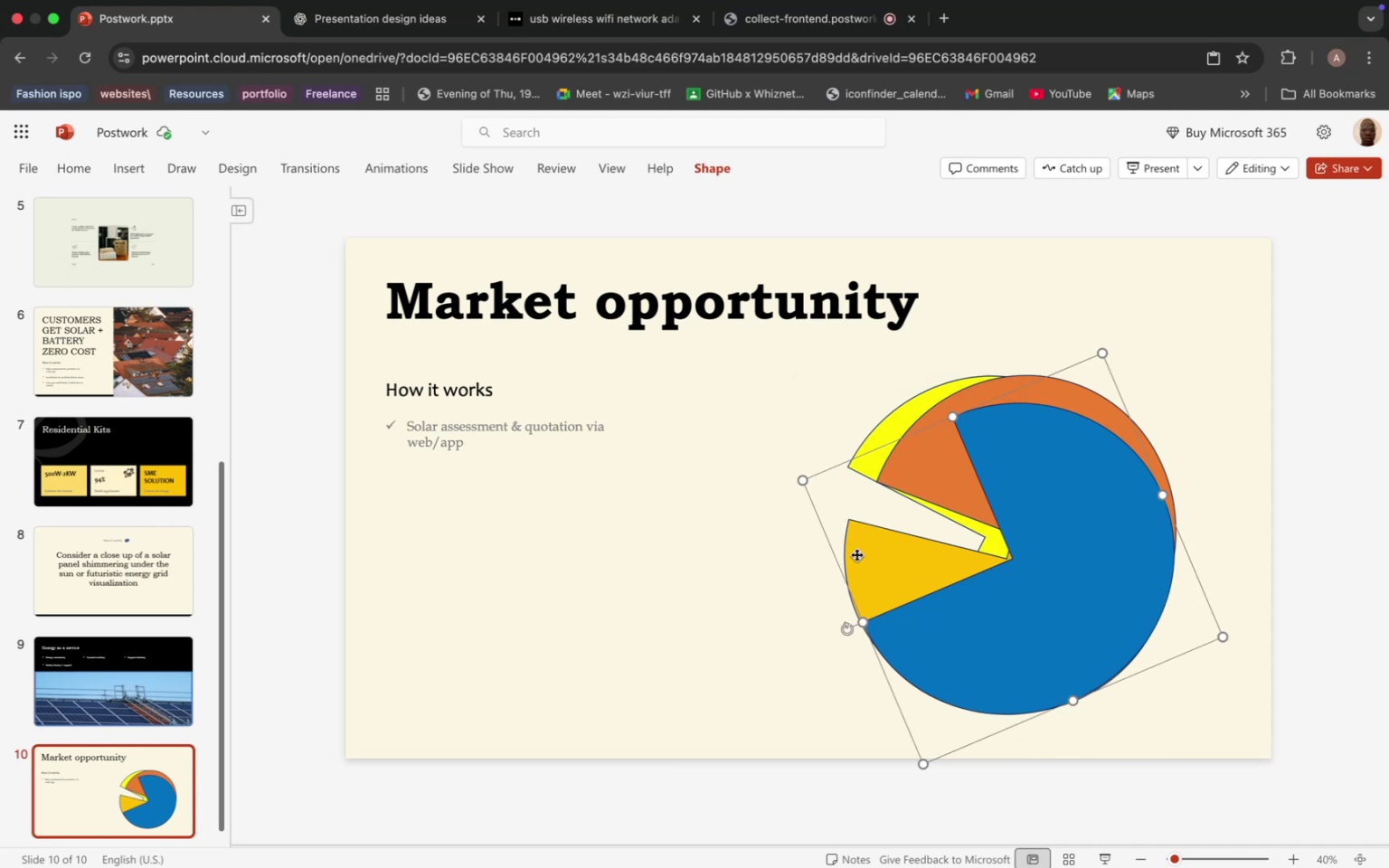 
left_click([856, 554])
 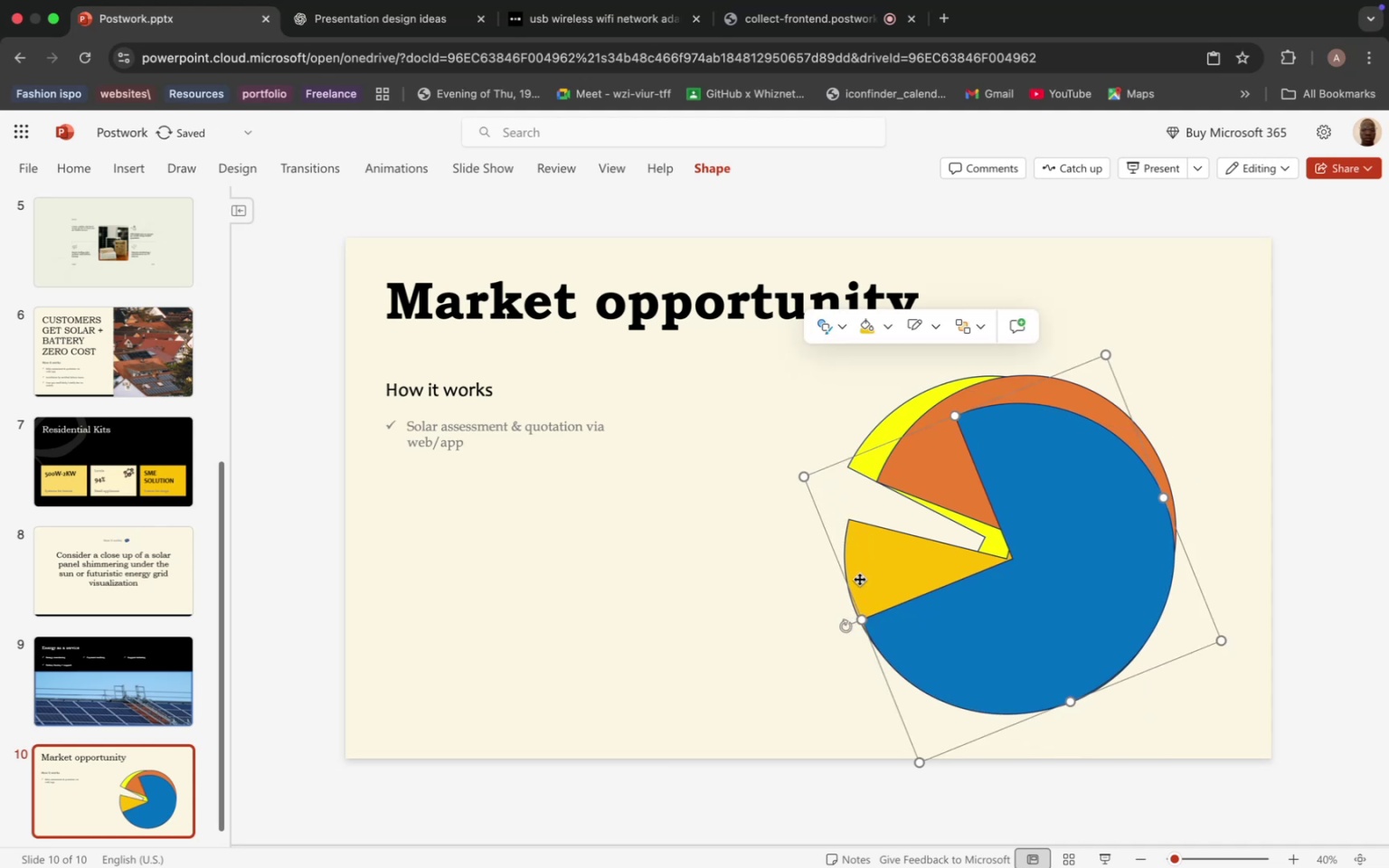 
left_click([834, 599])
 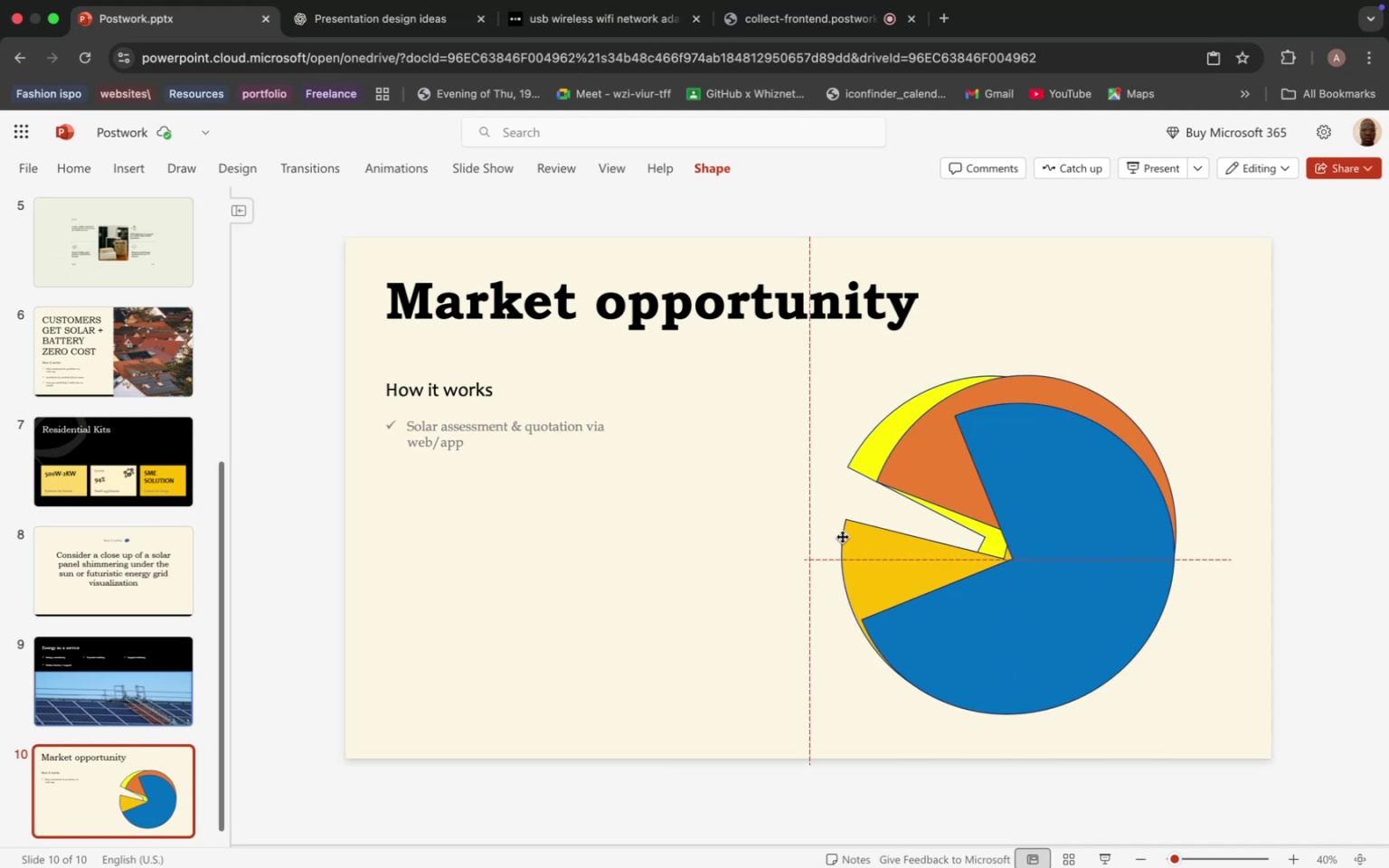 
wait(6.32)
 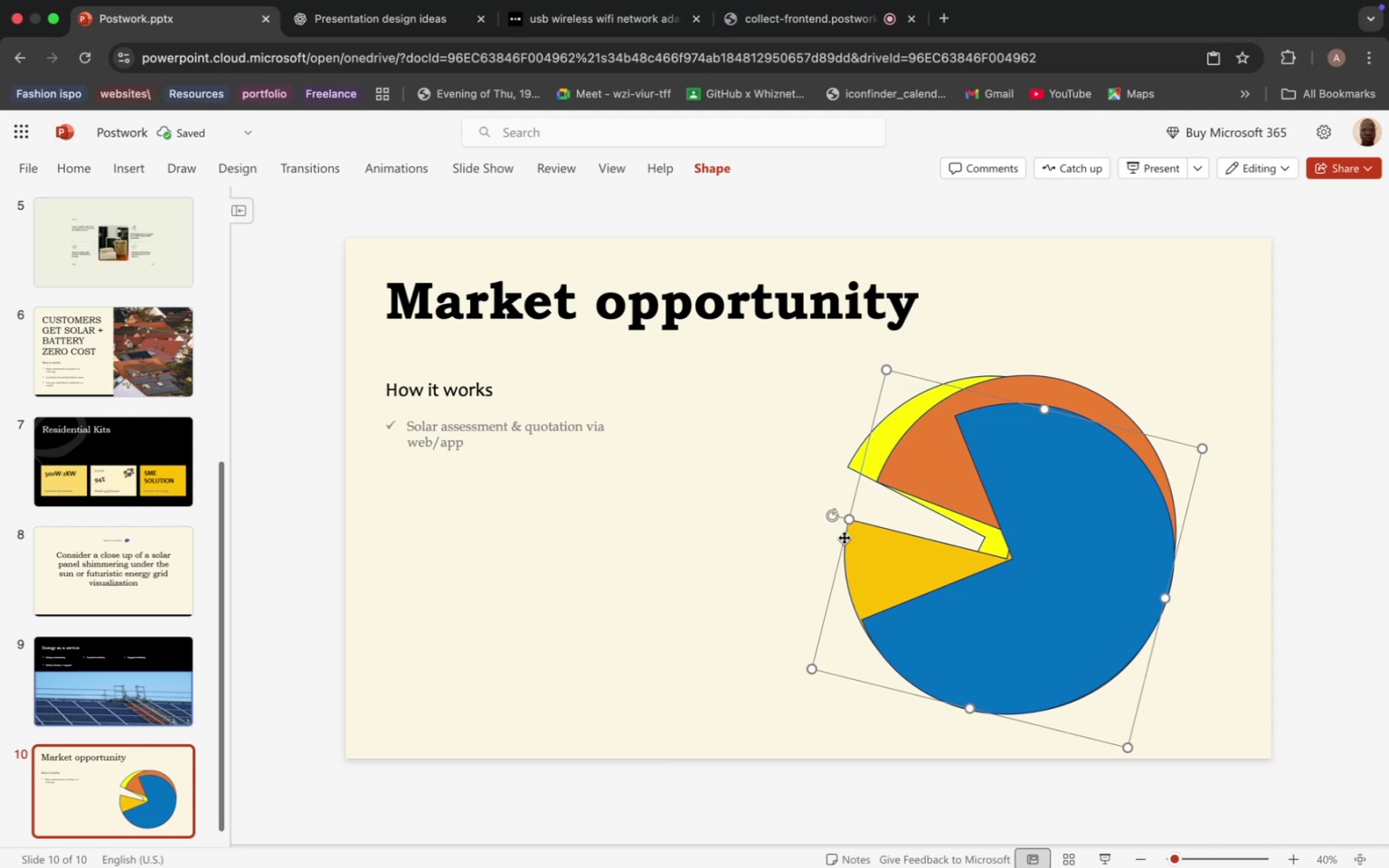 
left_click_drag(start_coordinate=[828, 514], to_coordinate=[889, 600])
 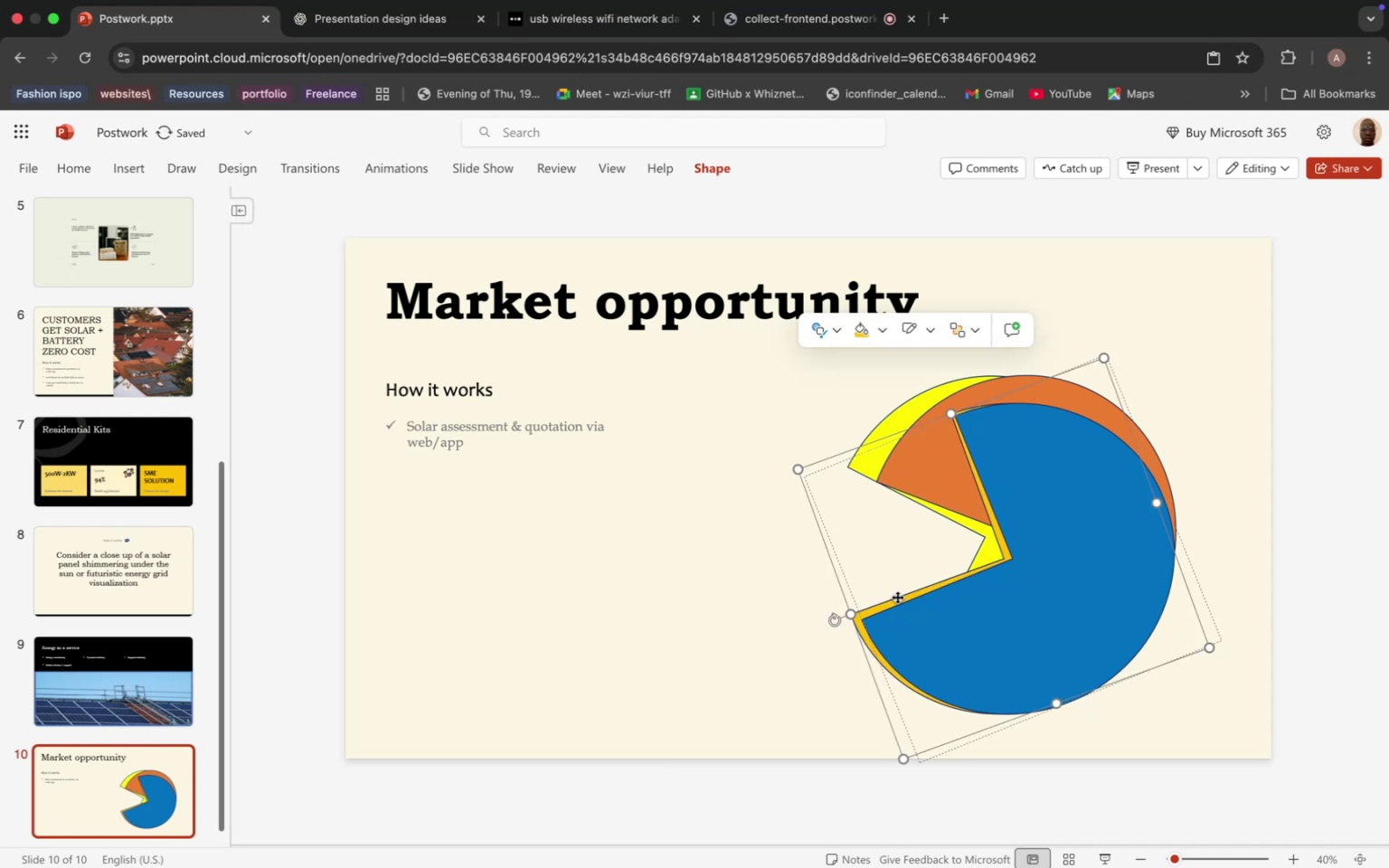 
left_click_drag(start_coordinate=[897, 597], to_coordinate=[890, 595])
 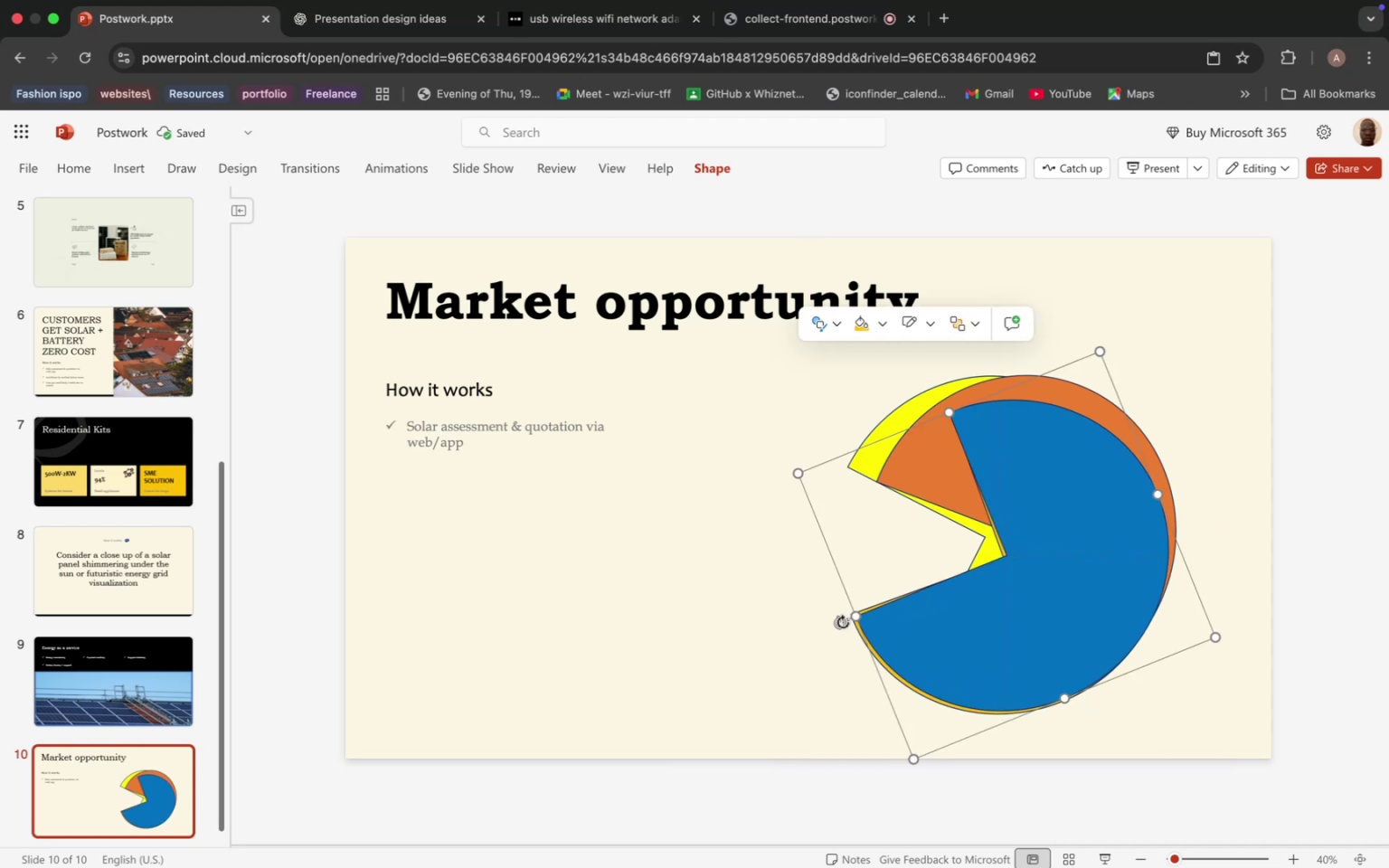 
left_click_drag(start_coordinate=[843, 622], to_coordinate=[839, 617])
 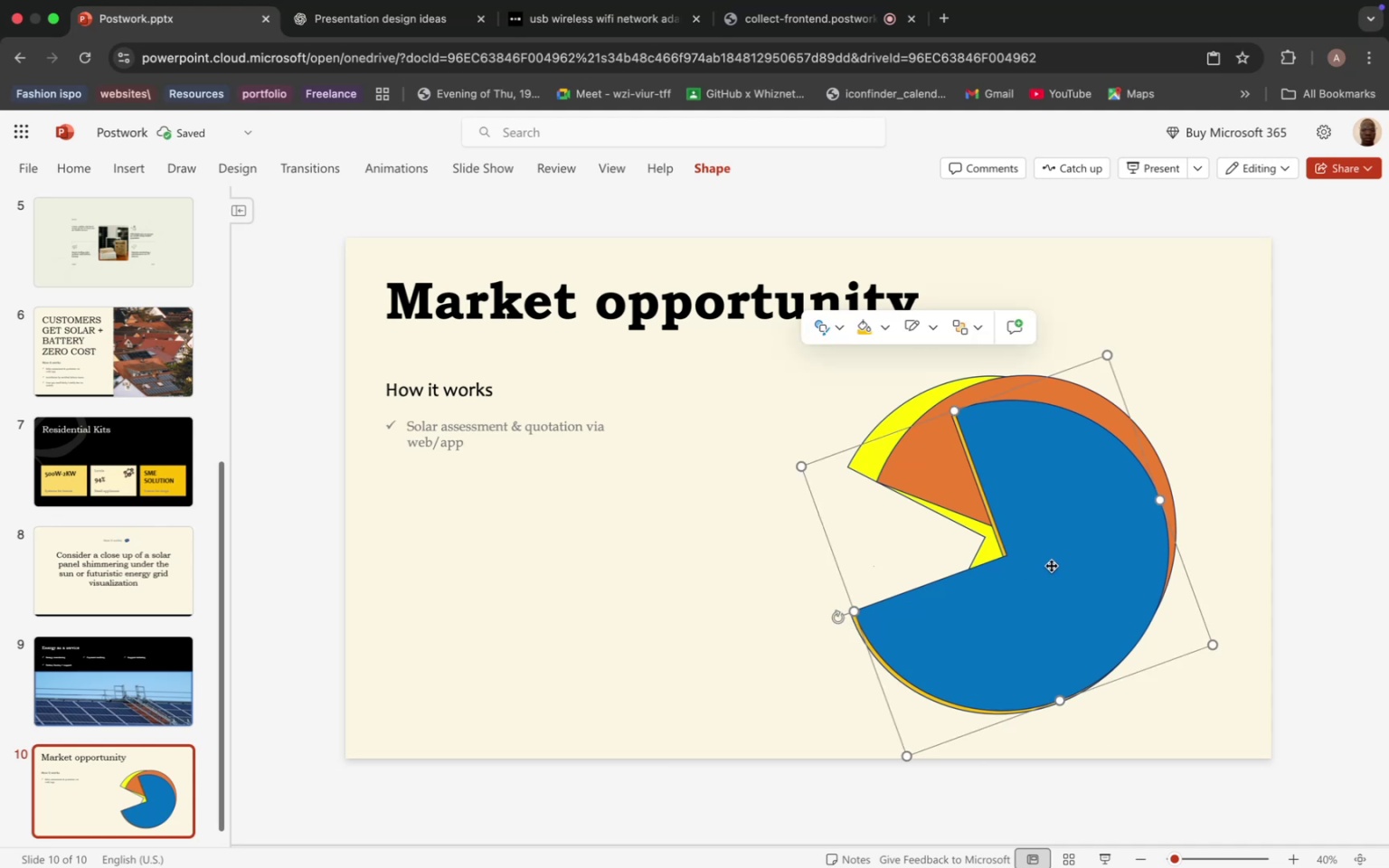 
left_click_drag(start_coordinate=[1051, 565], to_coordinate=[736, 583])
 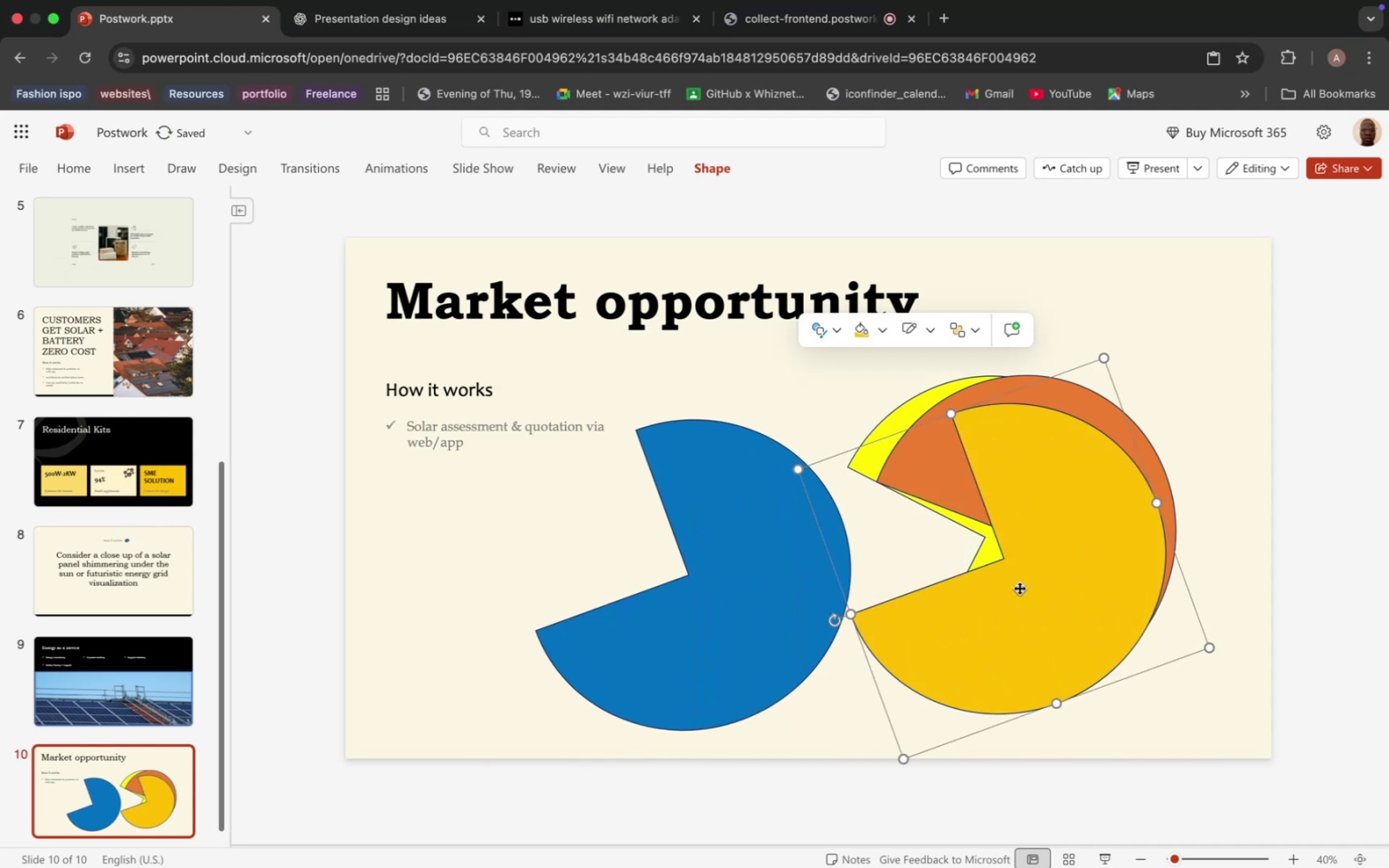 
left_click([1019, 588])
 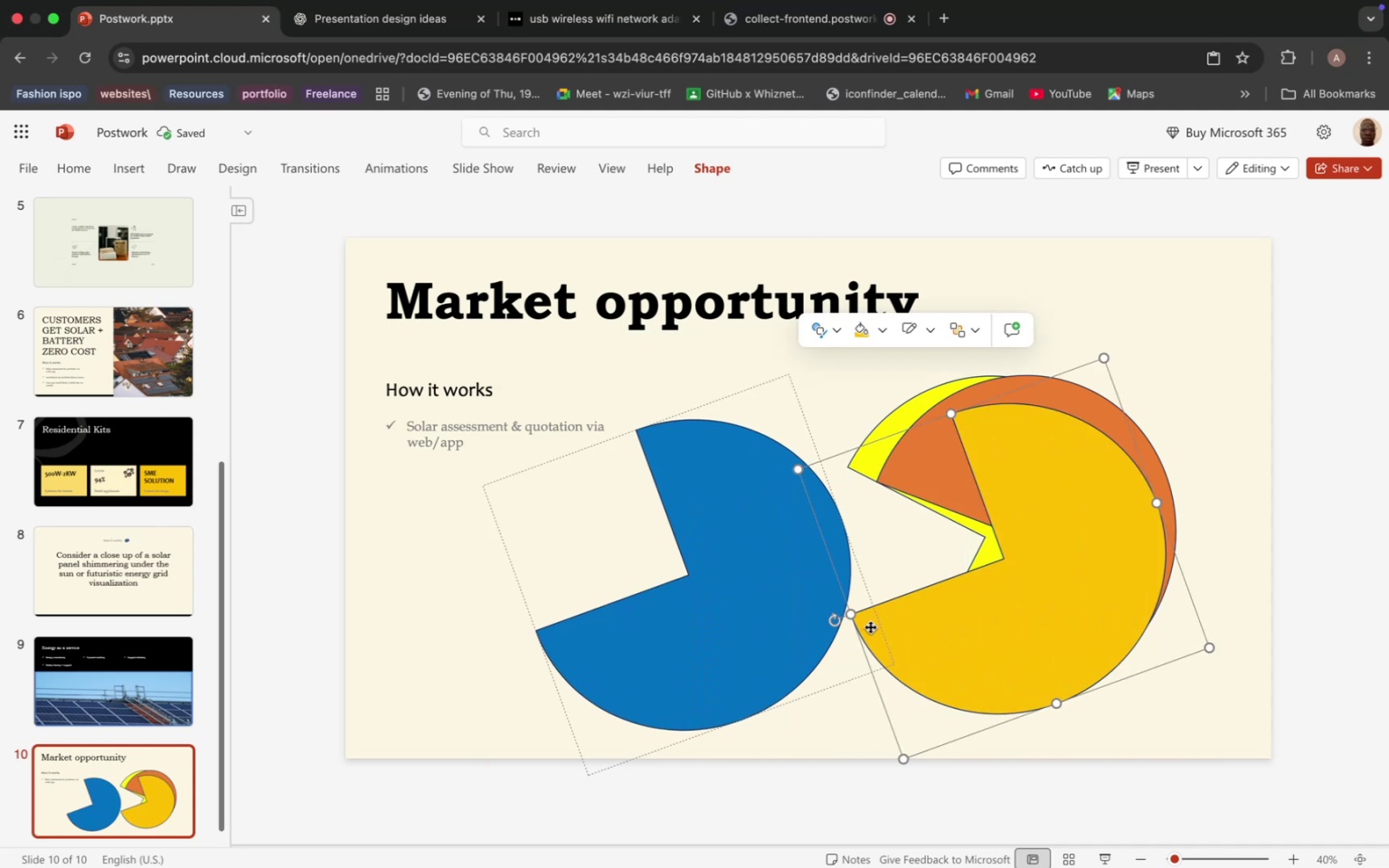 
left_click_drag(start_coordinate=[871, 627], to_coordinate=[822, 615])
 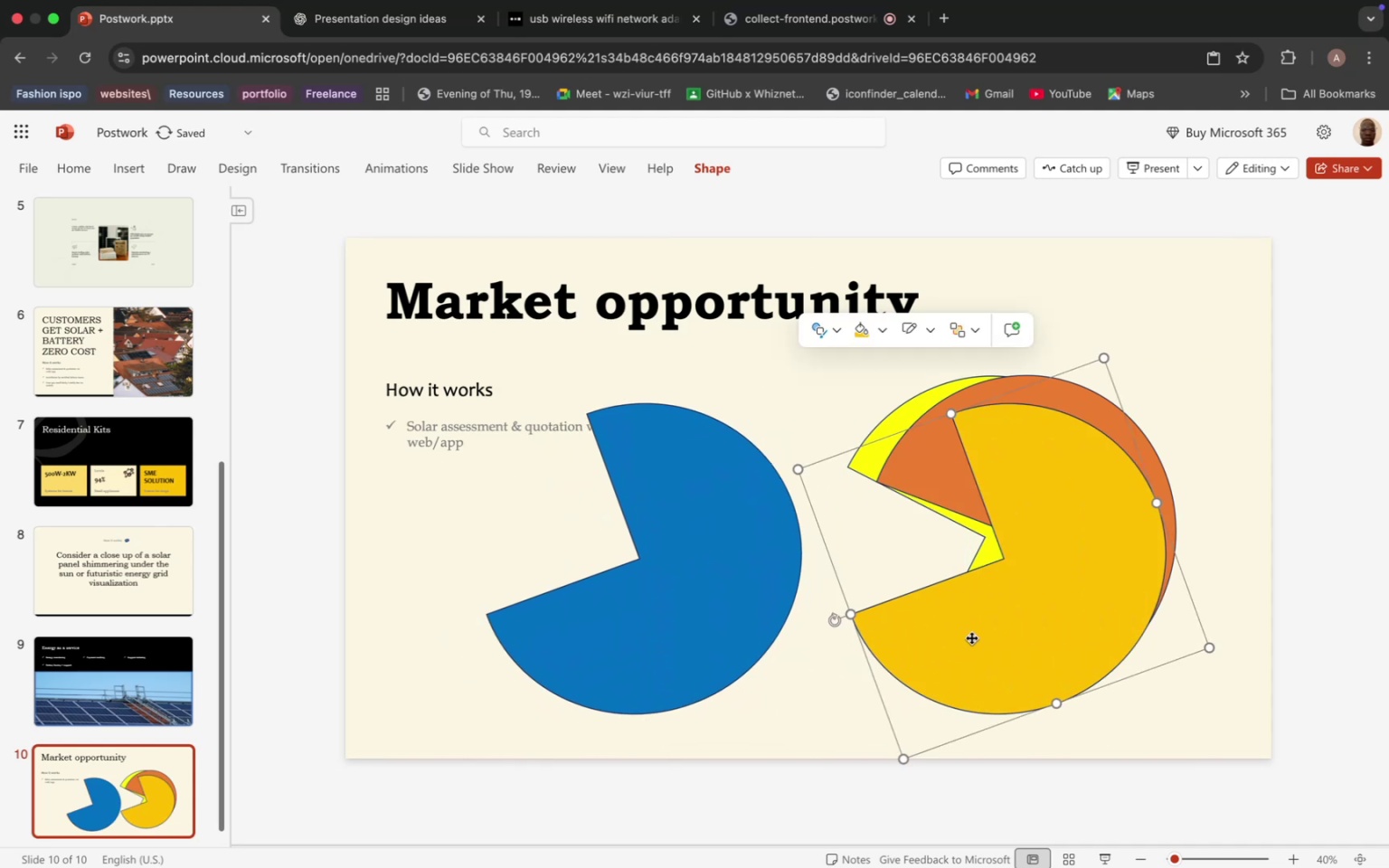 
left_click([971, 637])
 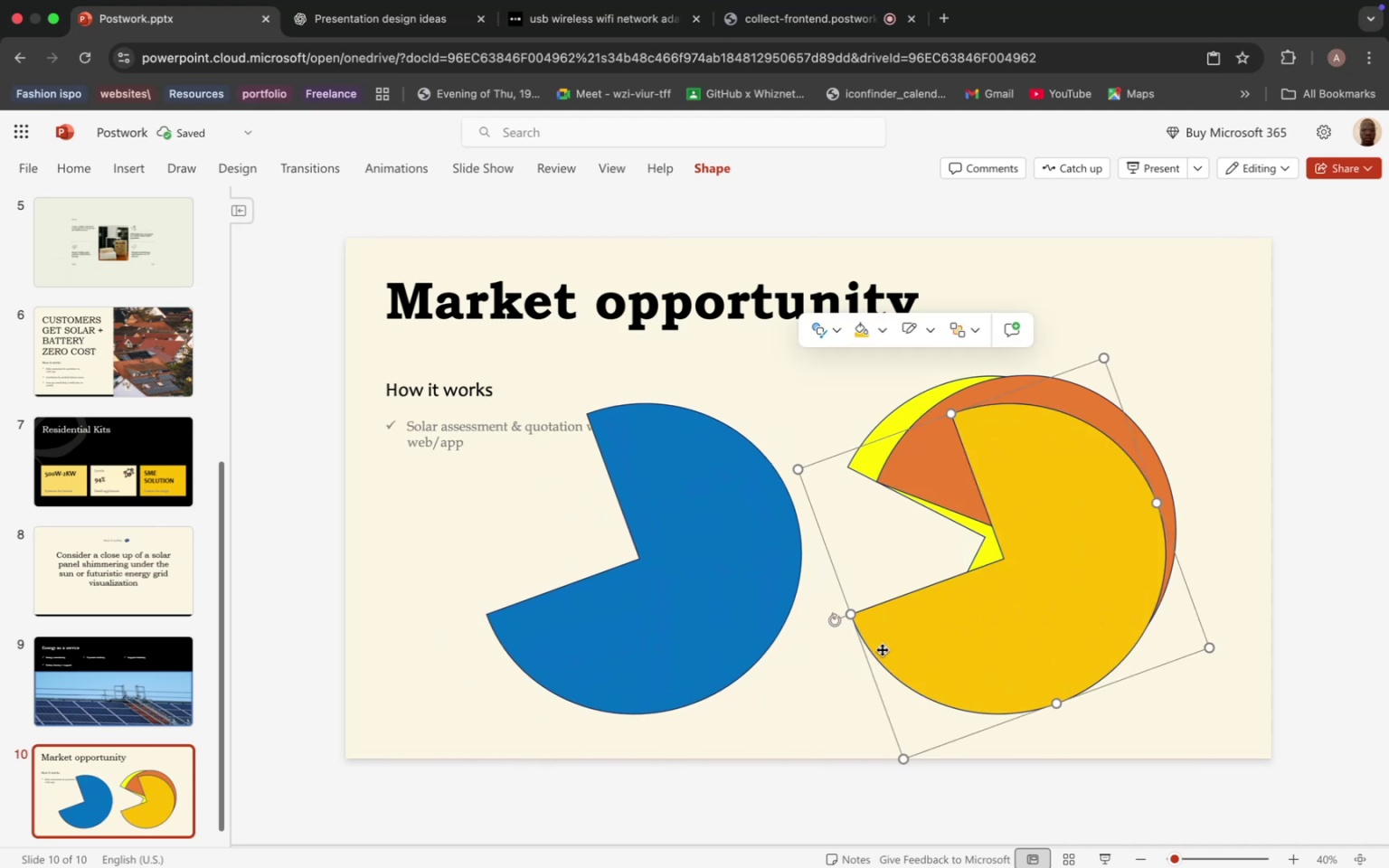 
left_click_drag(start_coordinate=[881, 649], to_coordinate=[516, 654])
 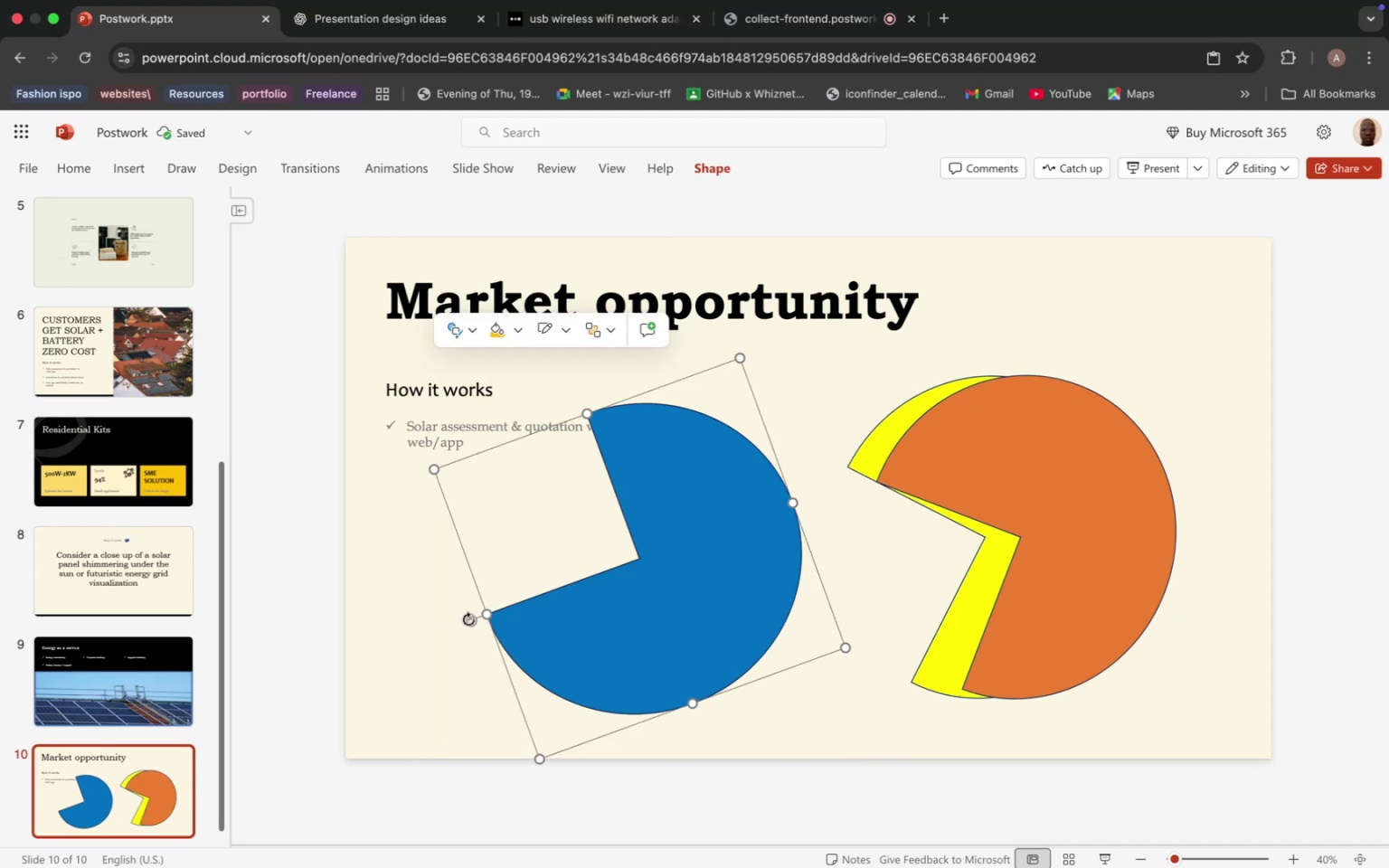 
left_click_drag(start_coordinate=[468, 620], to_coordinate=[547, 533])
 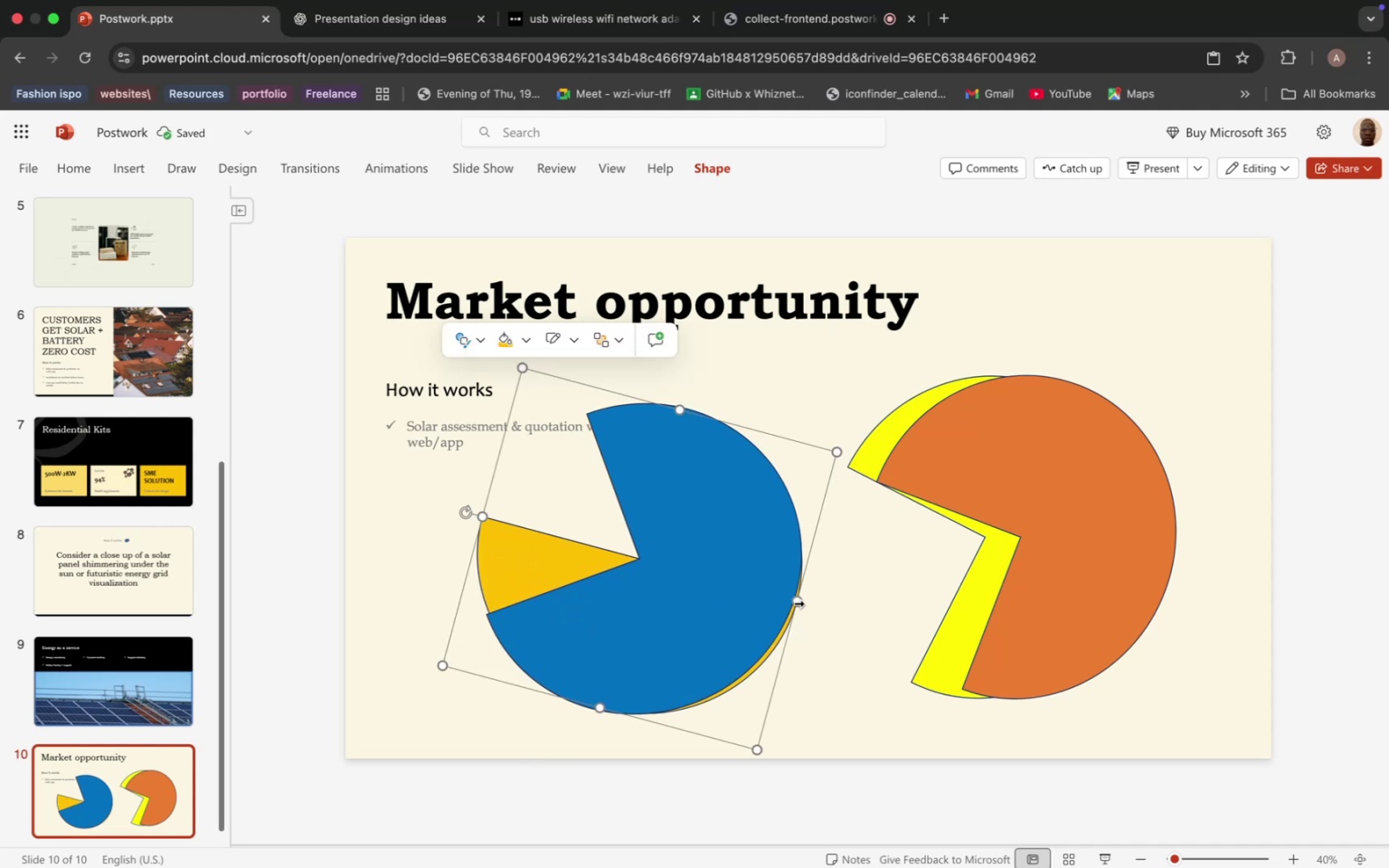 
left_click_drag(start_coordinate=[798, 603], to_coordinate=[790, 602])
 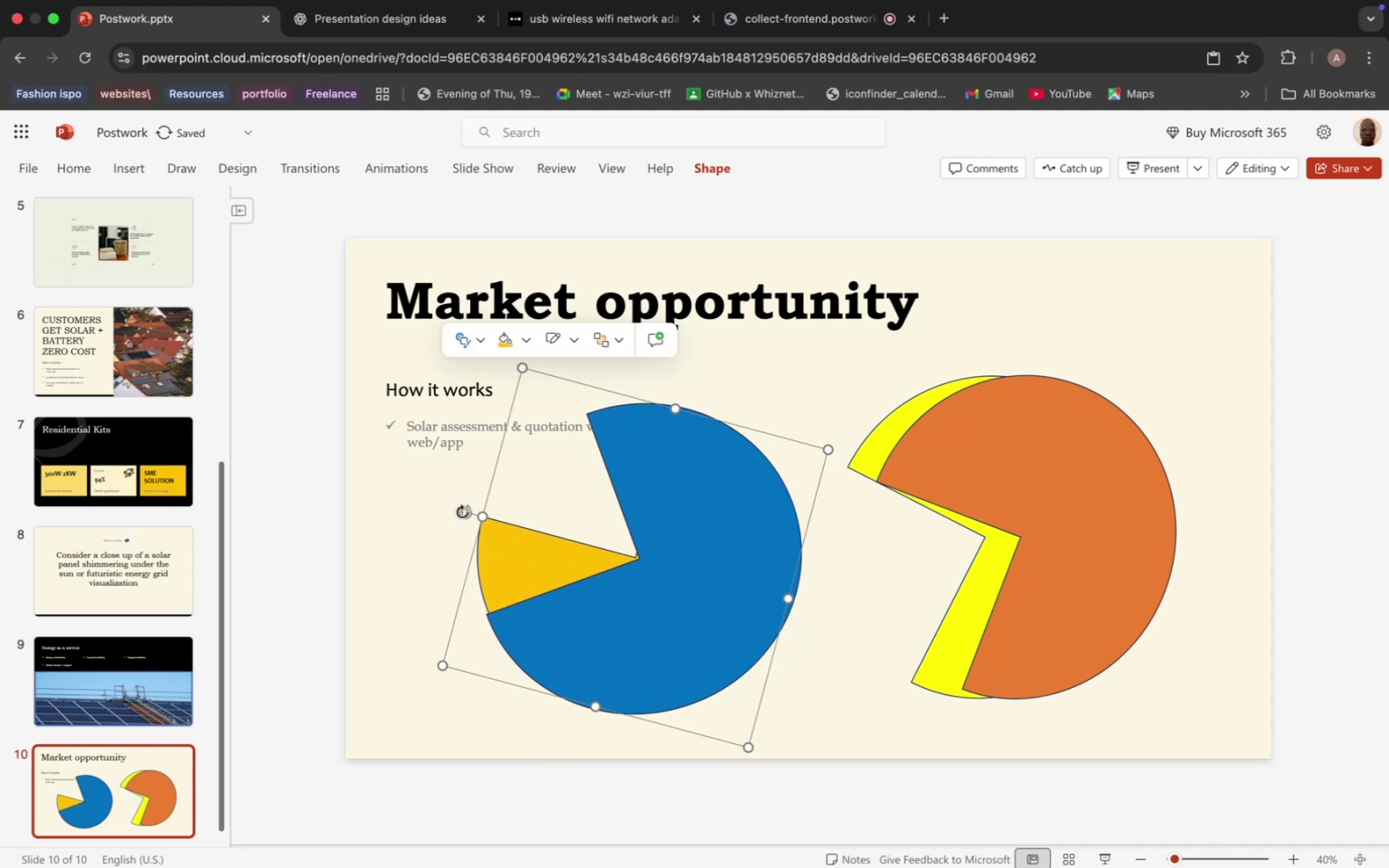 
left_click_drag(start_coordinate=[462, 511], to_coordinate=[480, 546])
 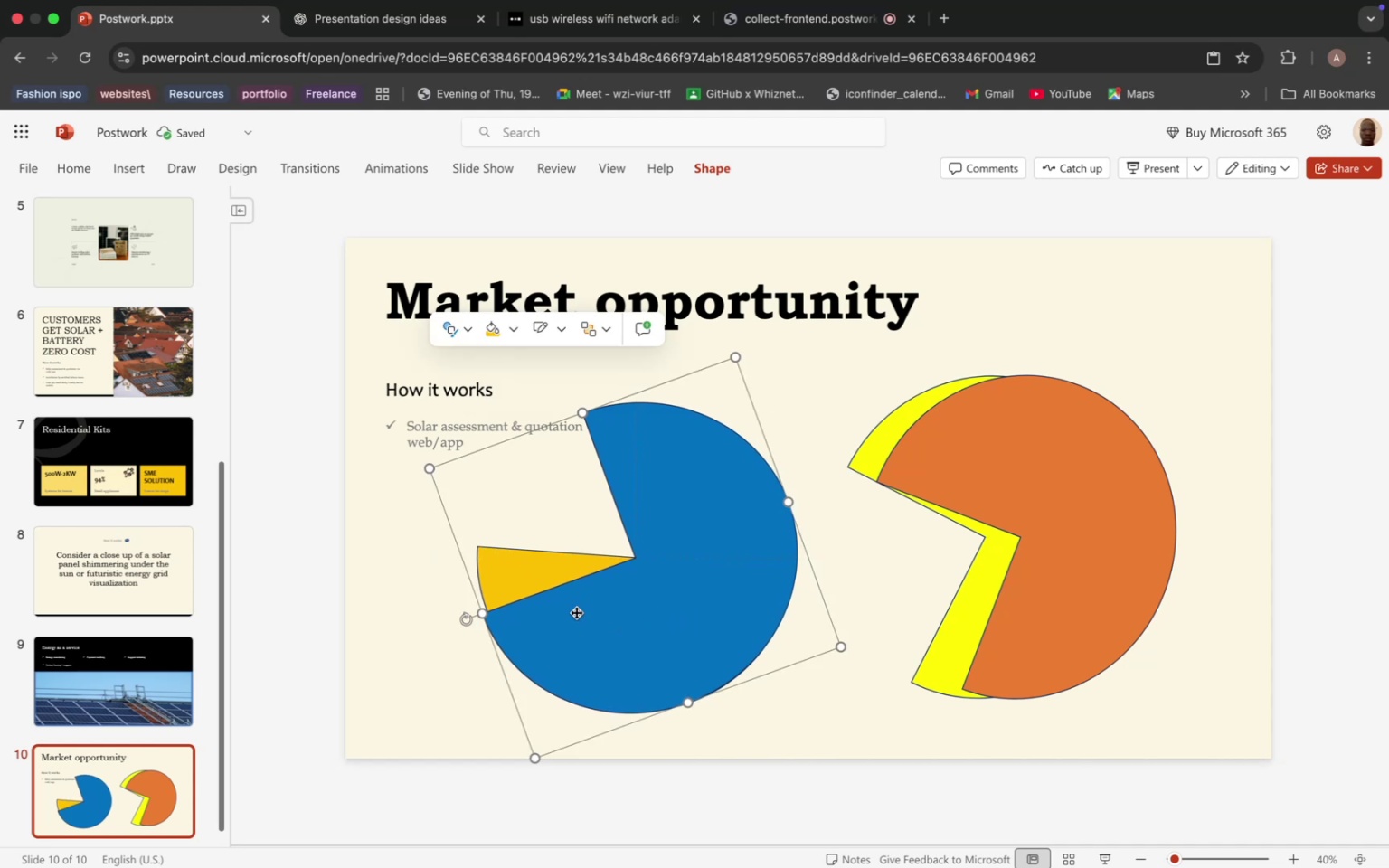 
wait(7.51)
 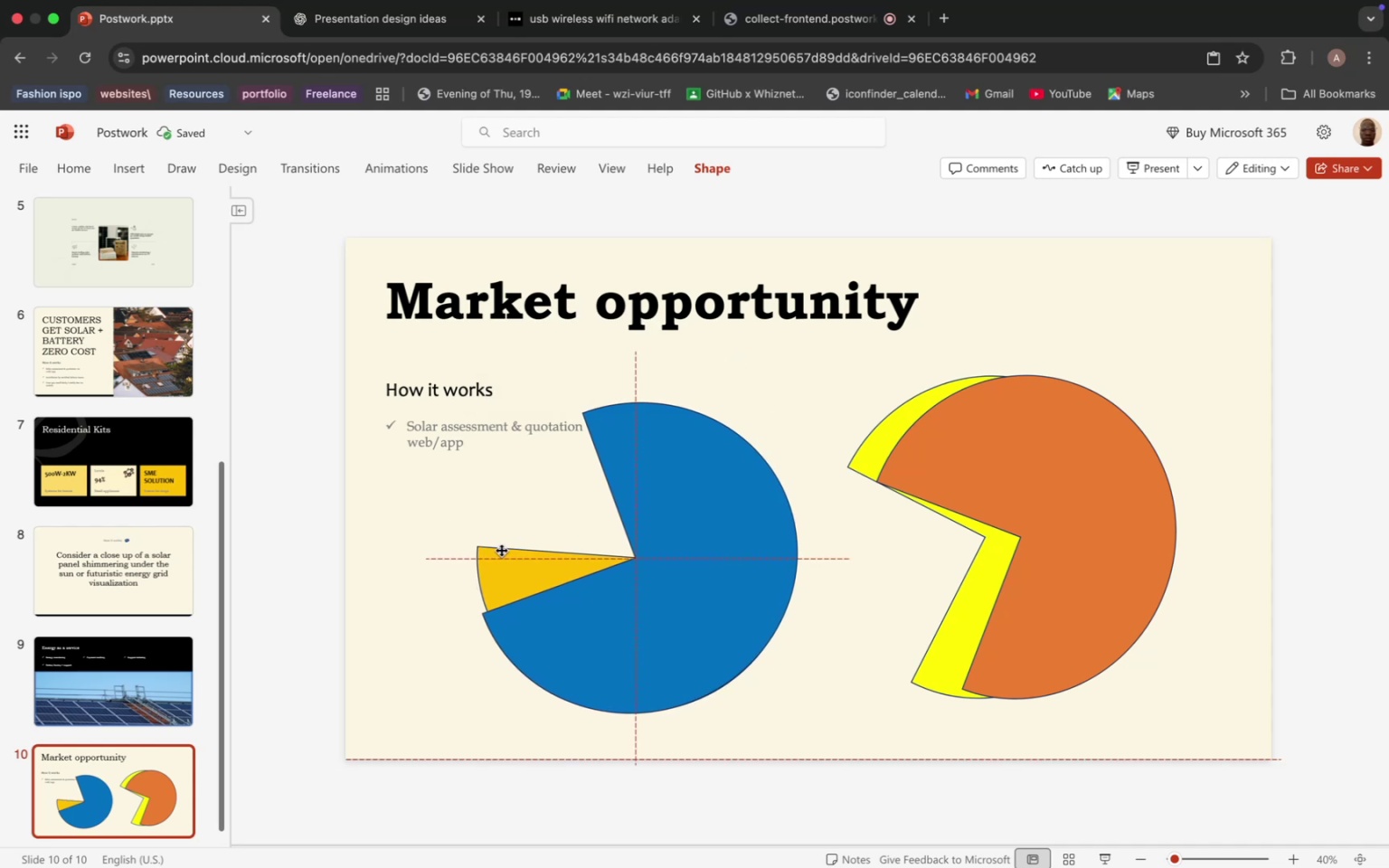 
left_click([1057, 543])
 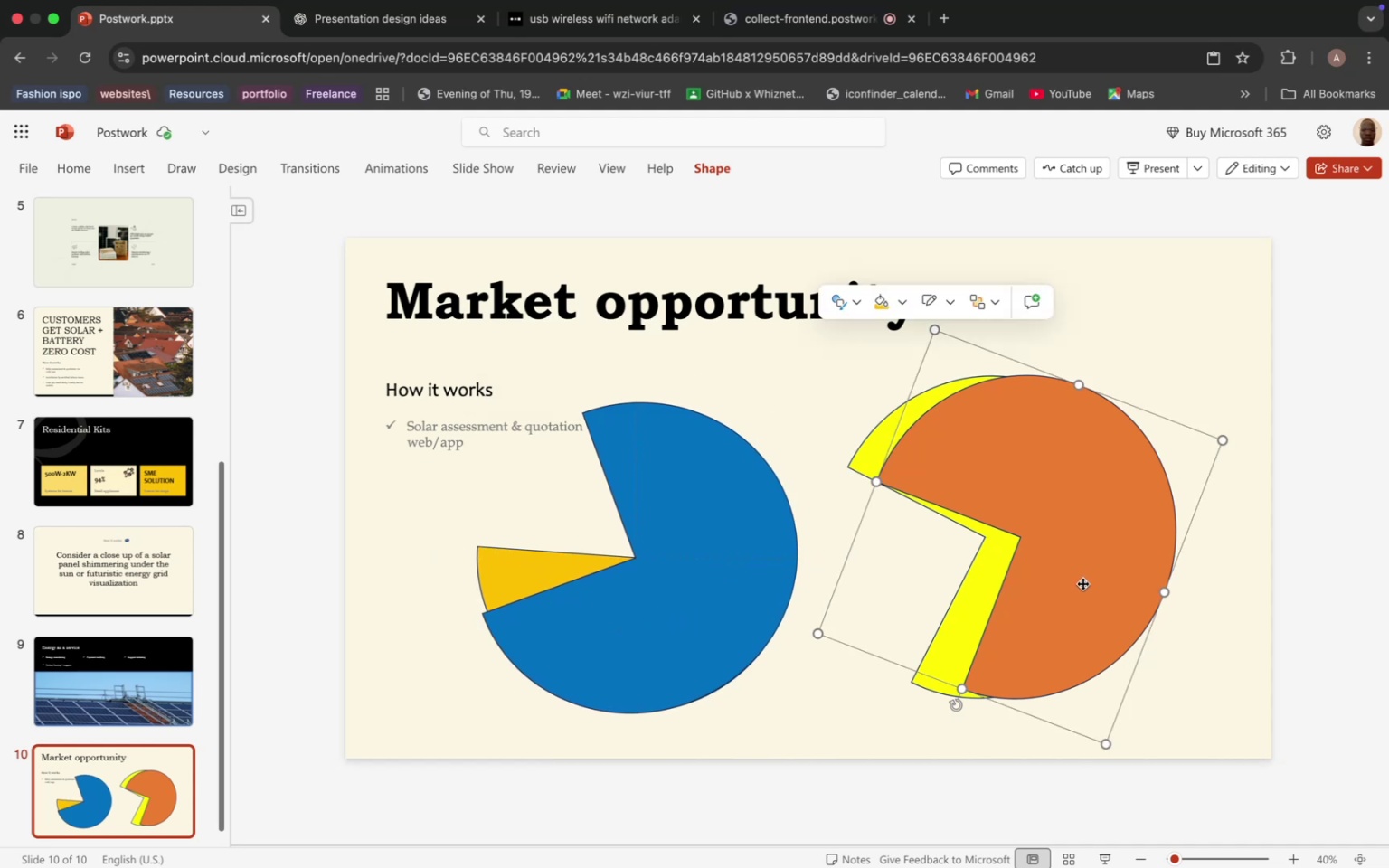 
left_click_drag(start_coordinate=[1082, 583], to_coordinate=[766, 596])
 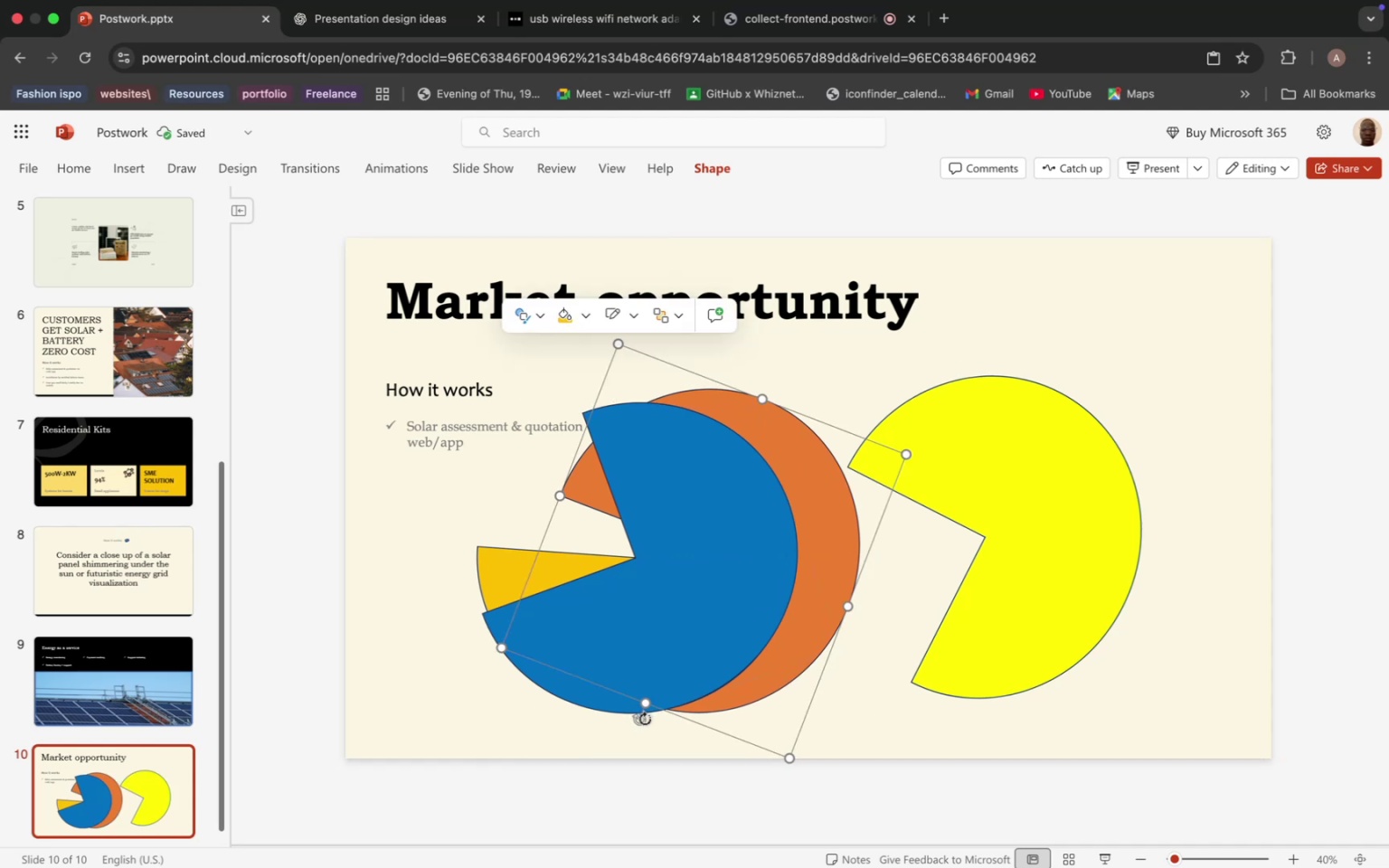 
left_click_drag(start_coordinate=[645, 720], to_coordinate=[571, 502])
 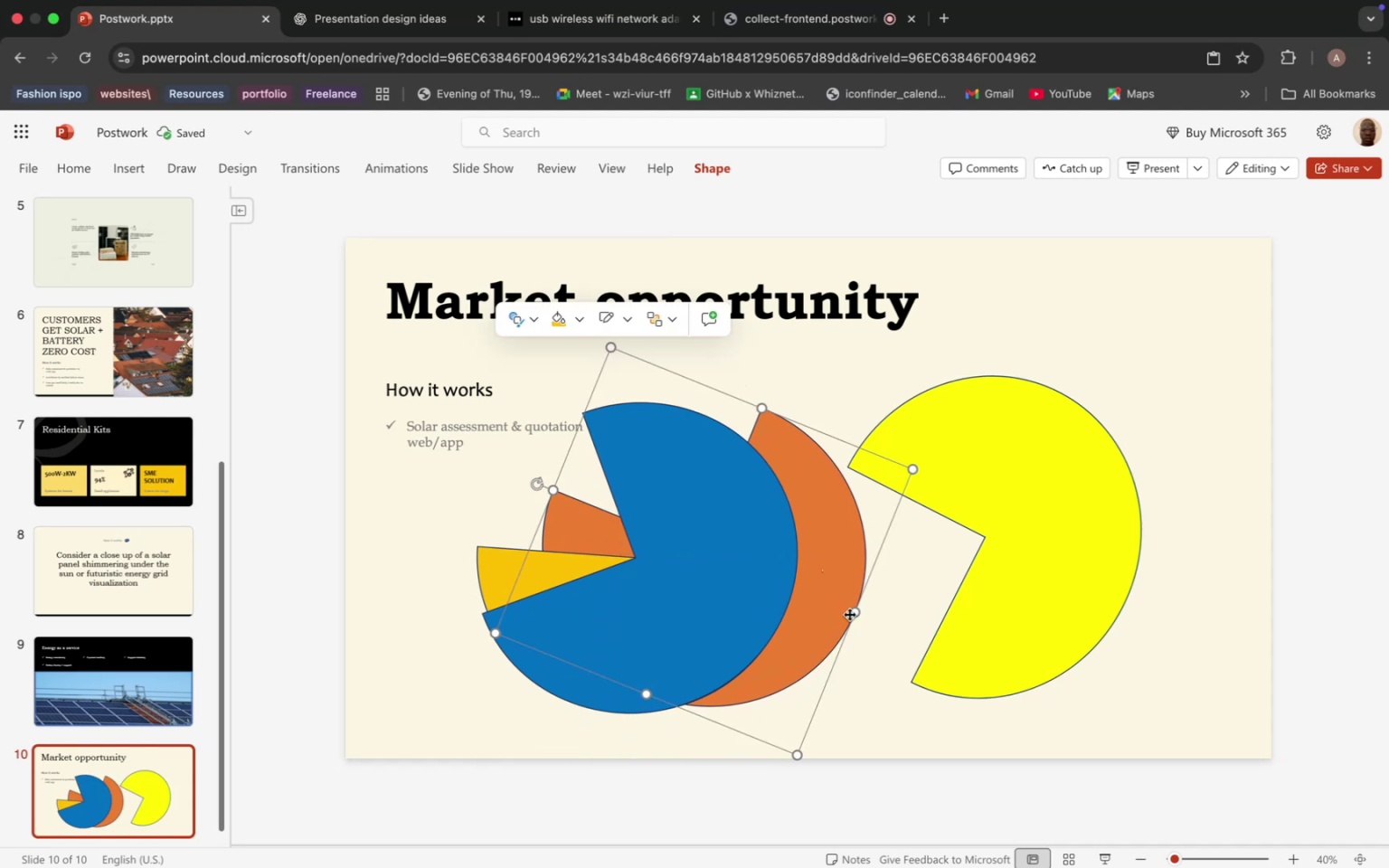 
left_click_drag(start_coordinate=[849, 614], to_coordinate=[775, 616])
 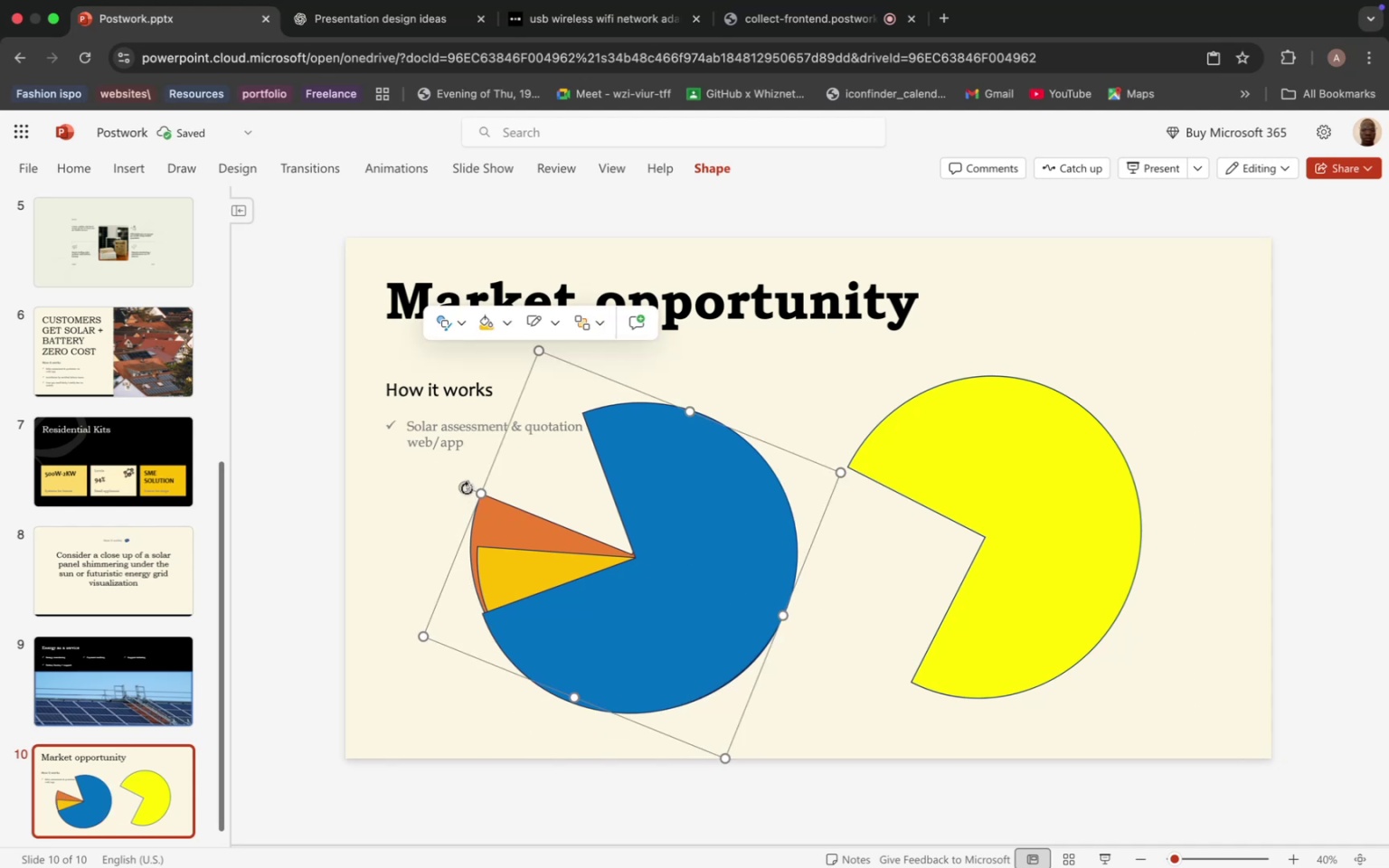 
left_click_drag(start_coordinate=[467, 488], to_coordinate=[478, 463])
 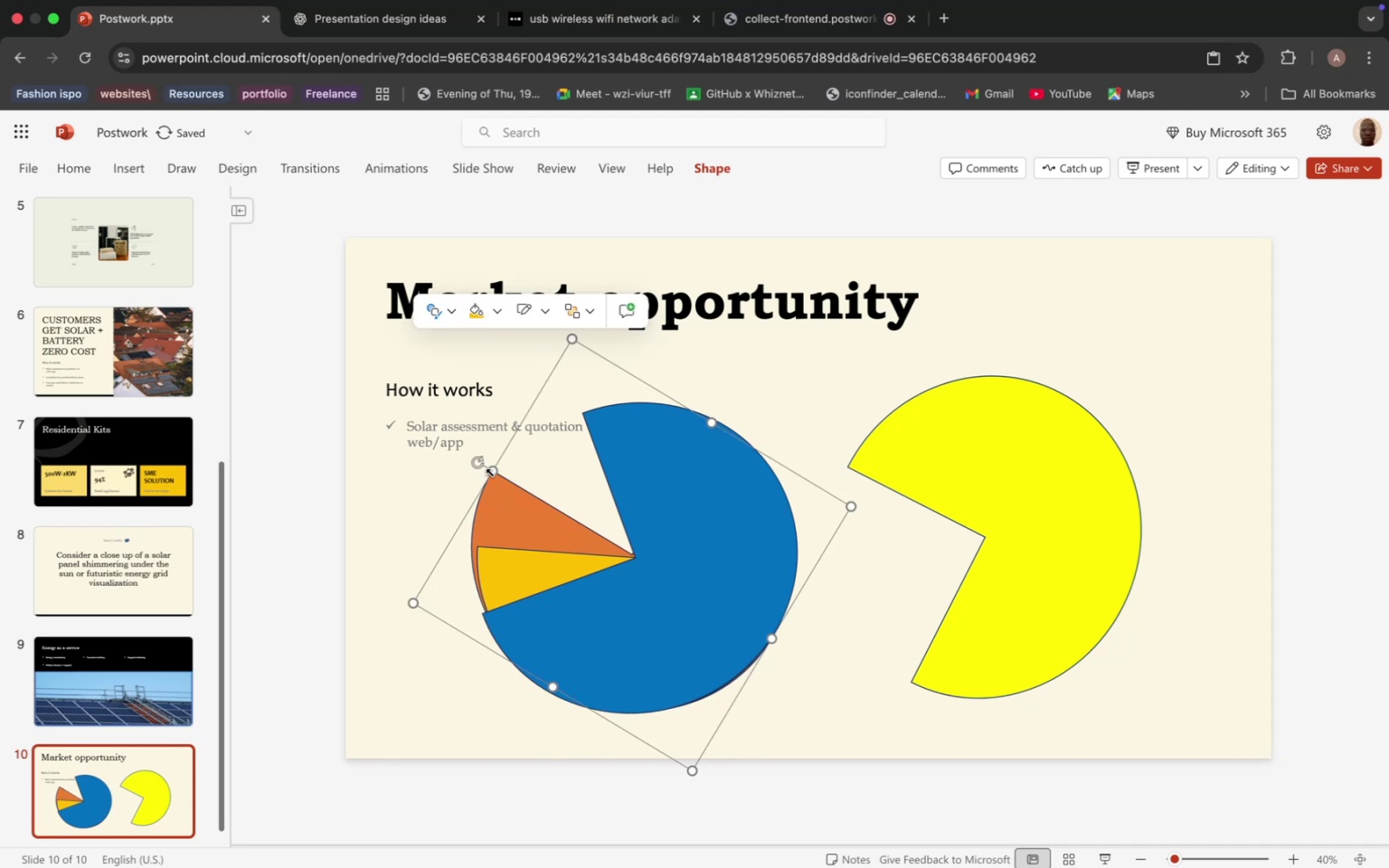 
left_click([491, 474])
 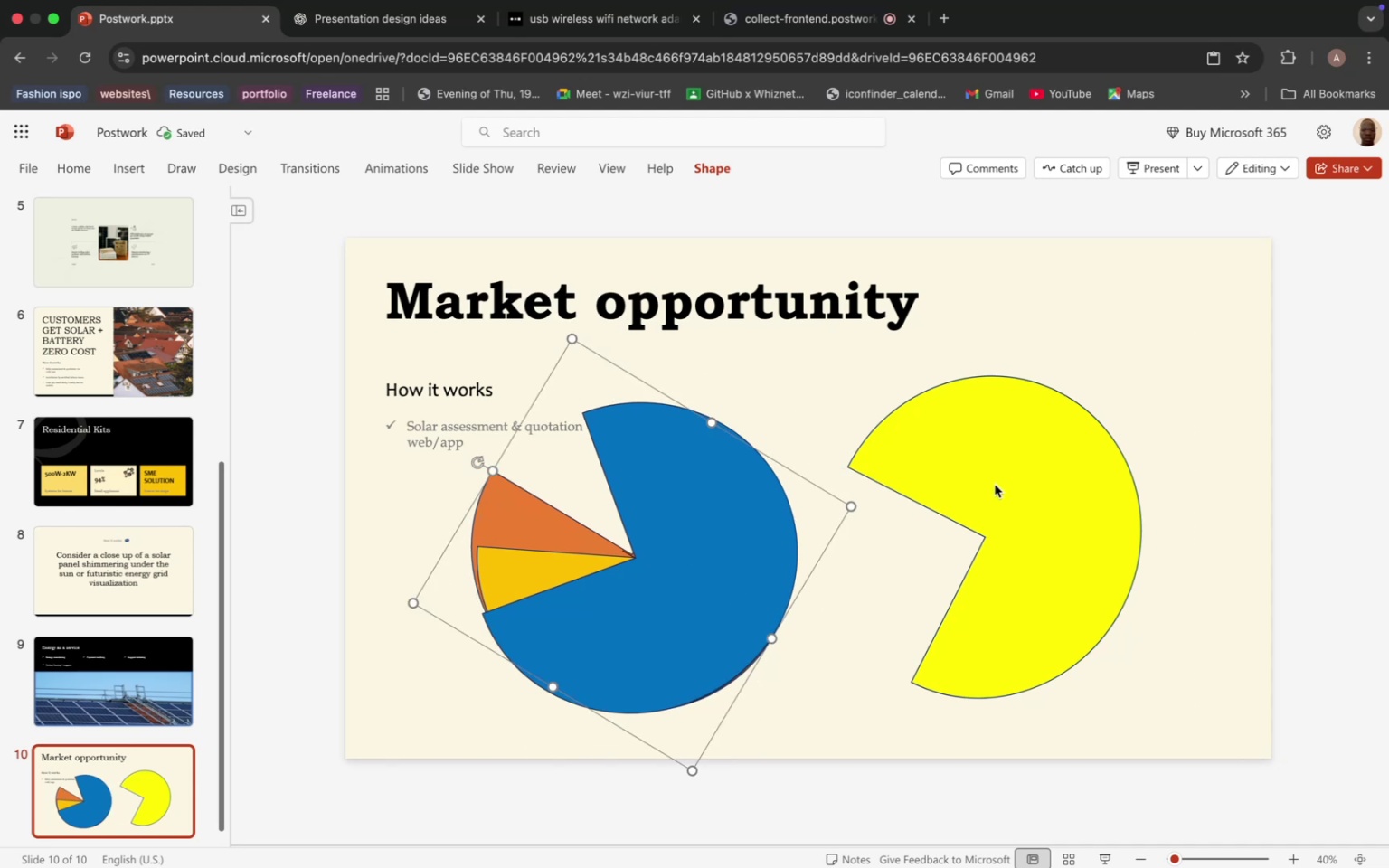 
left_click([995, 485])
 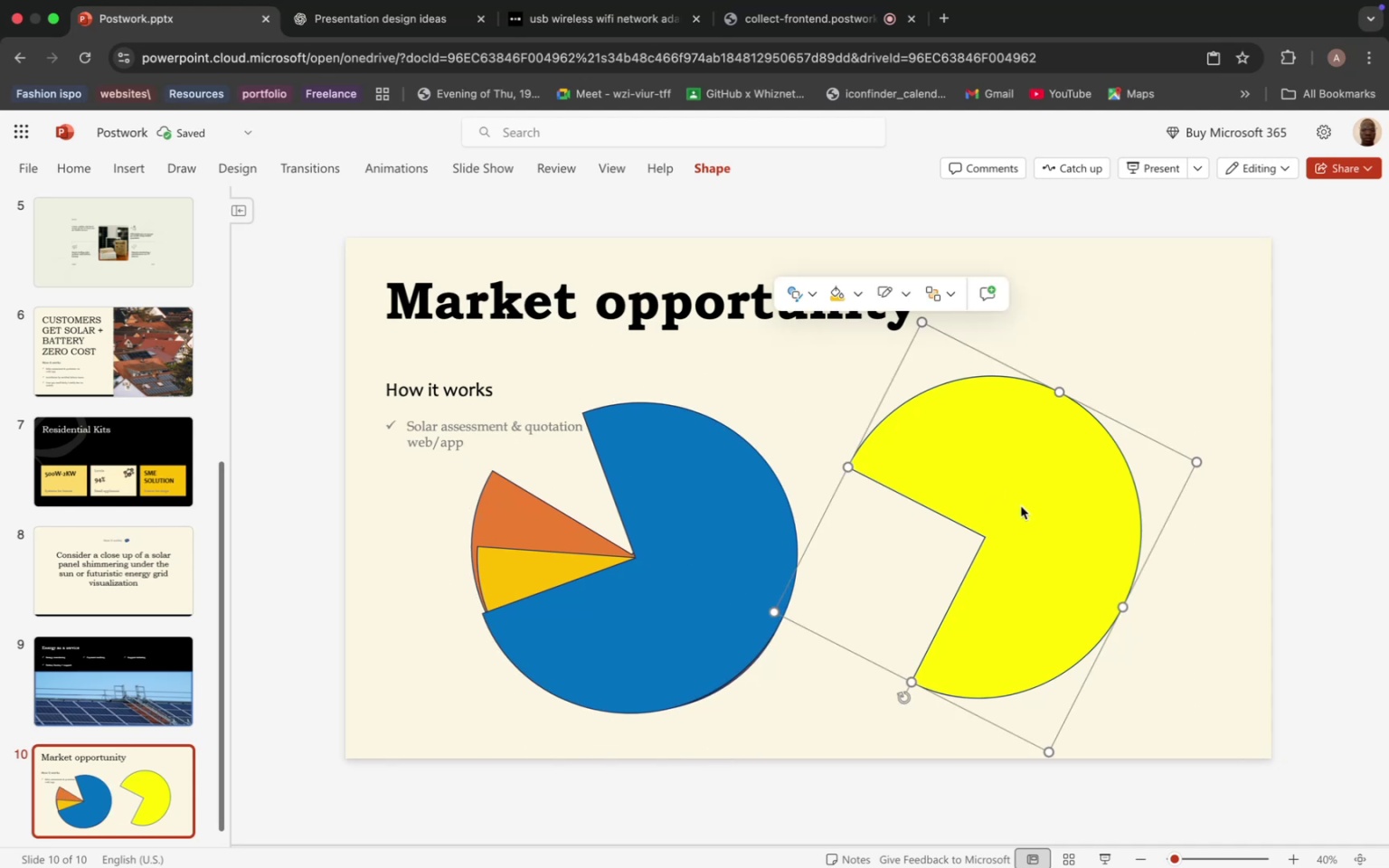 
left_click_drag(start_coordinate=[1021, 506], to_coordinate=[783, 514])
 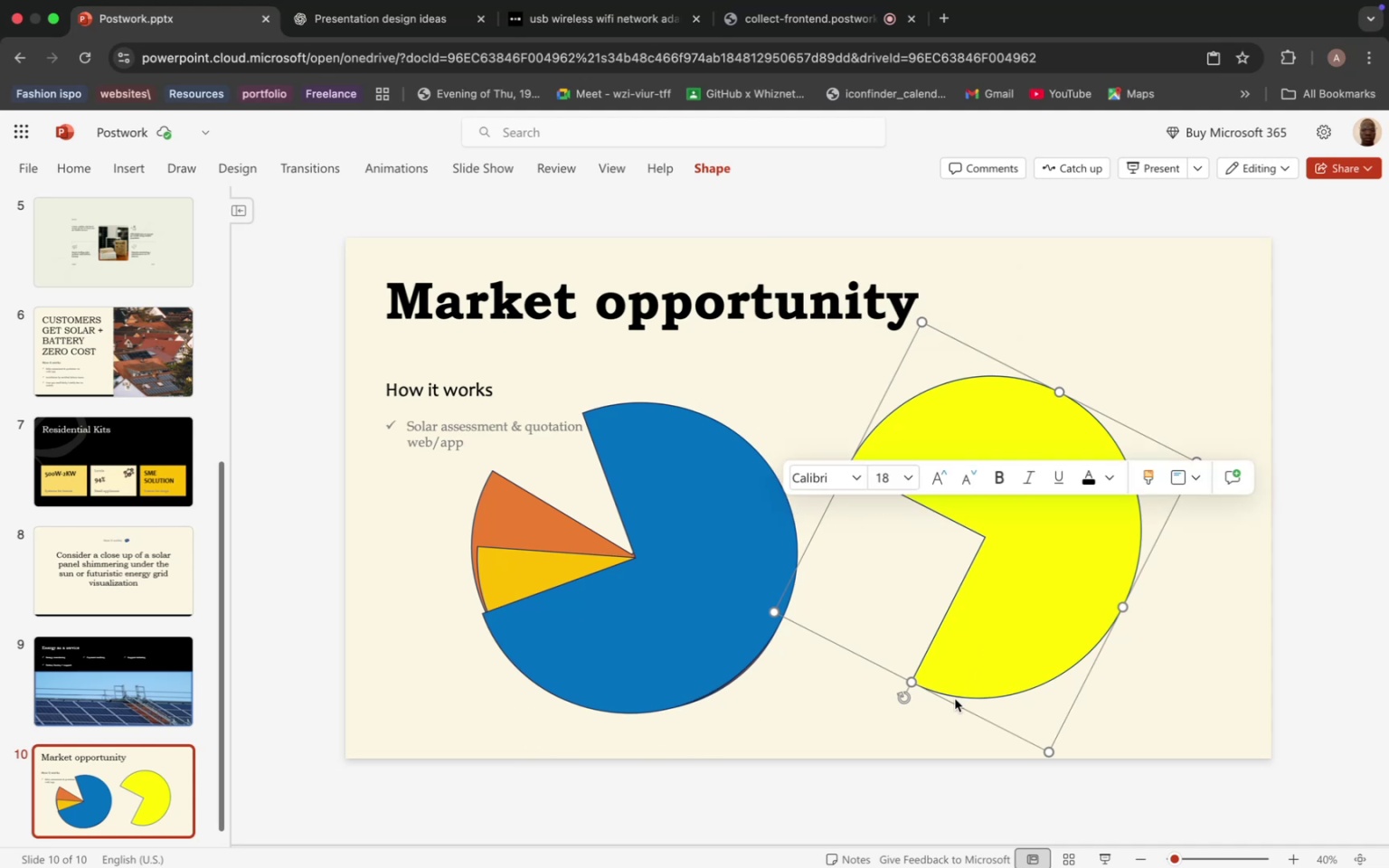 
left_click([955, 693])
 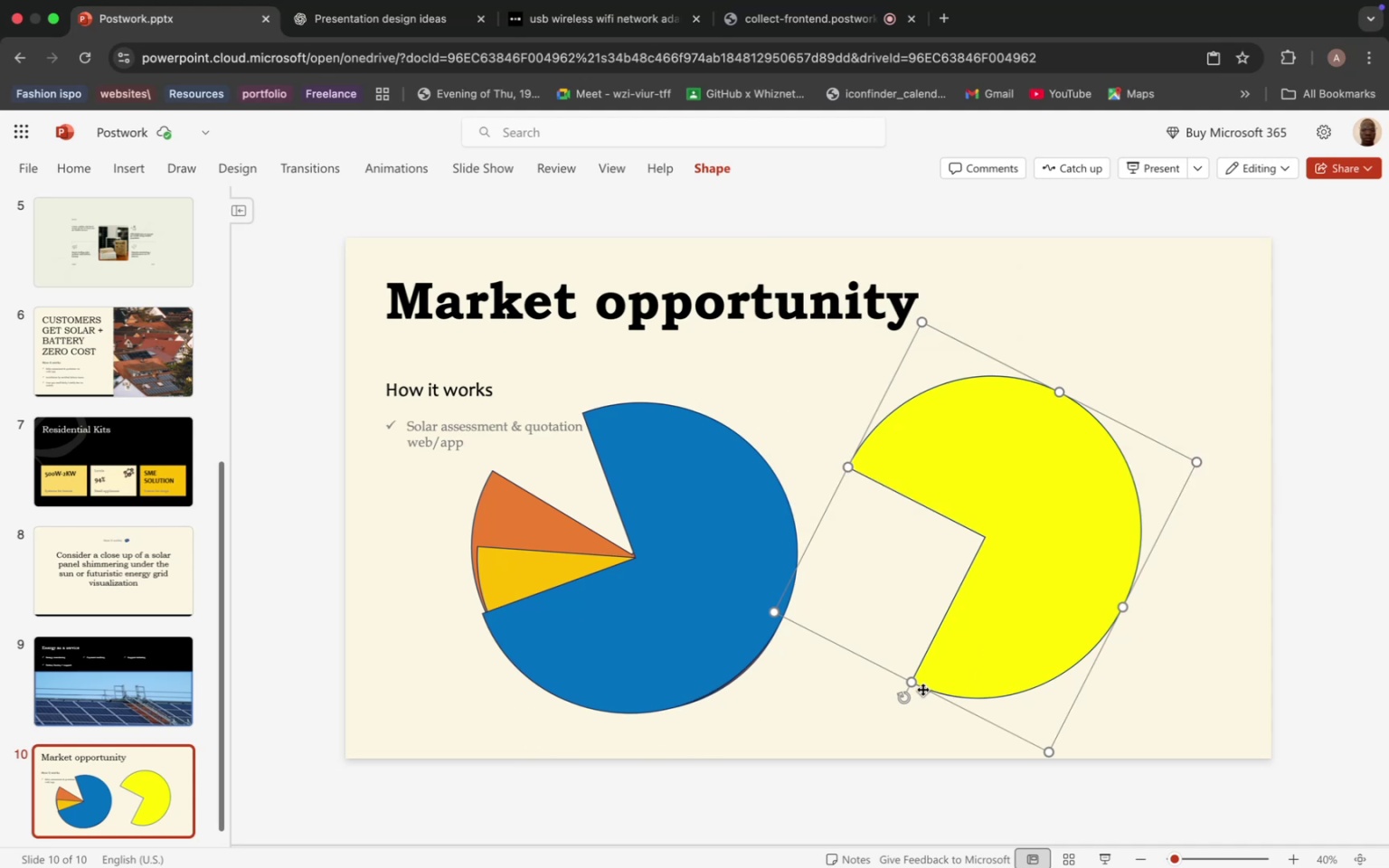 
left_click_drag(start_coordinate=[922, 689], to_coordinate=[692, 643])
 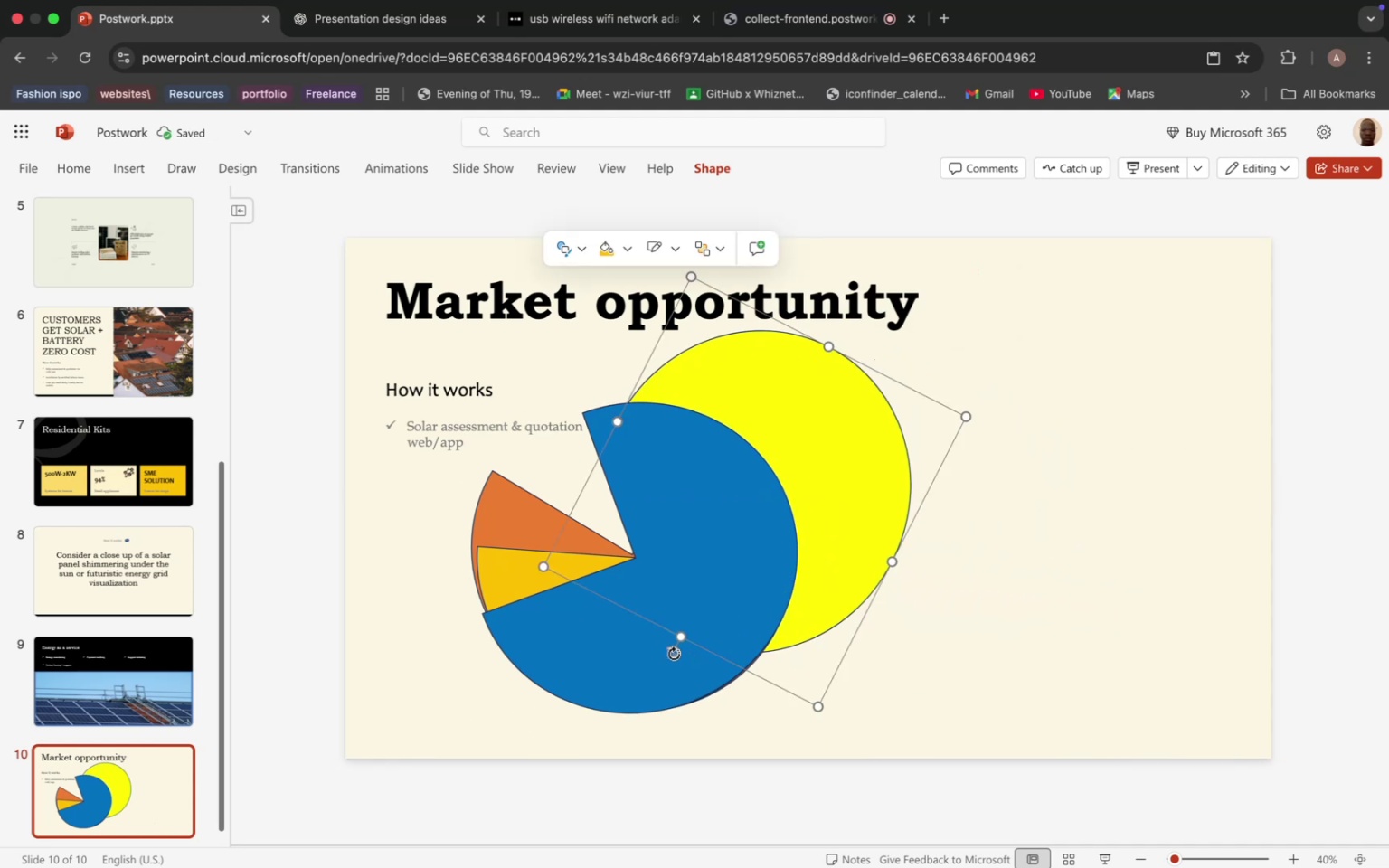 
left_click_drag(start_coordinate=[672, 654], to_coordinate=[587, 434])
 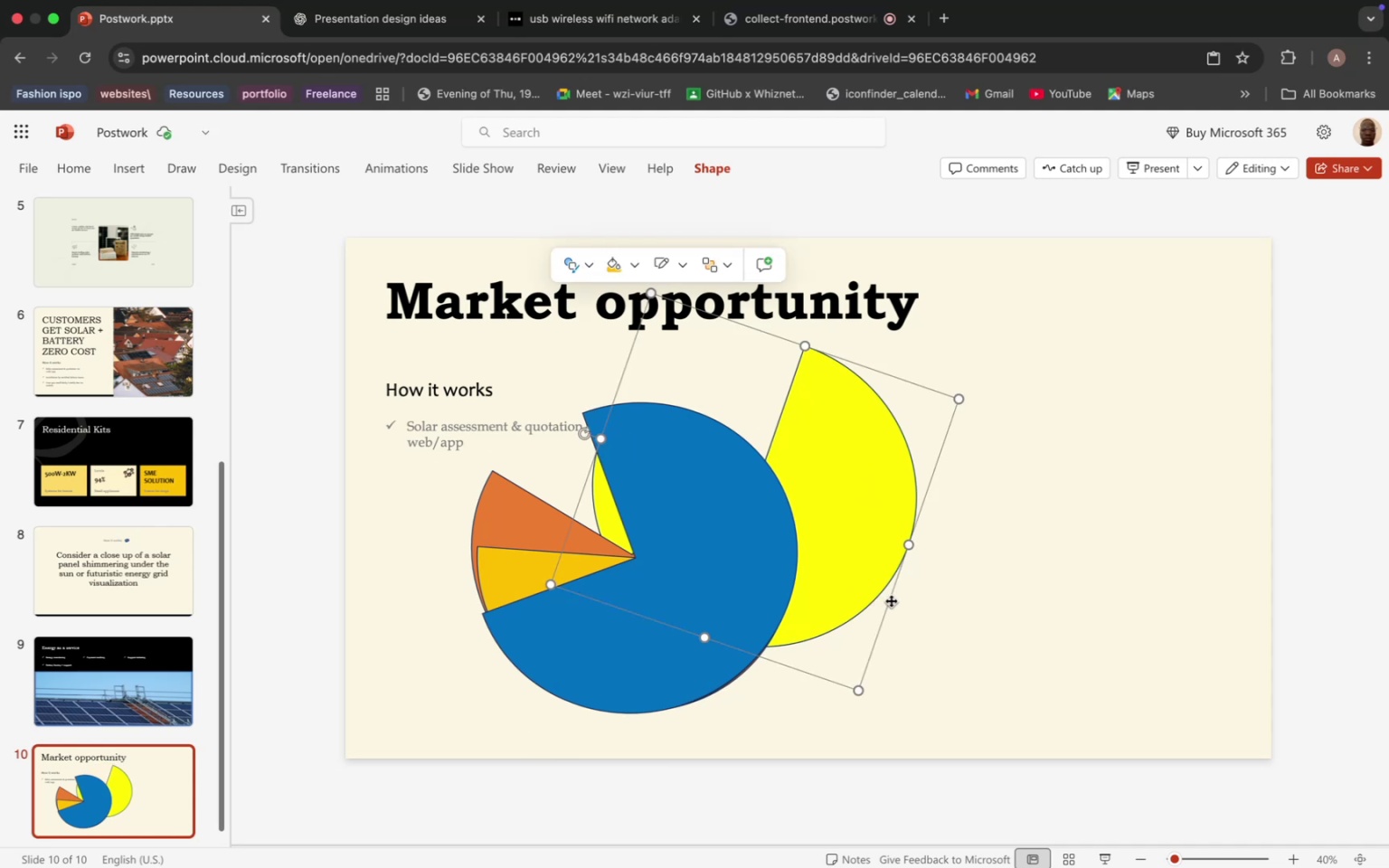 
wait(7.61)
 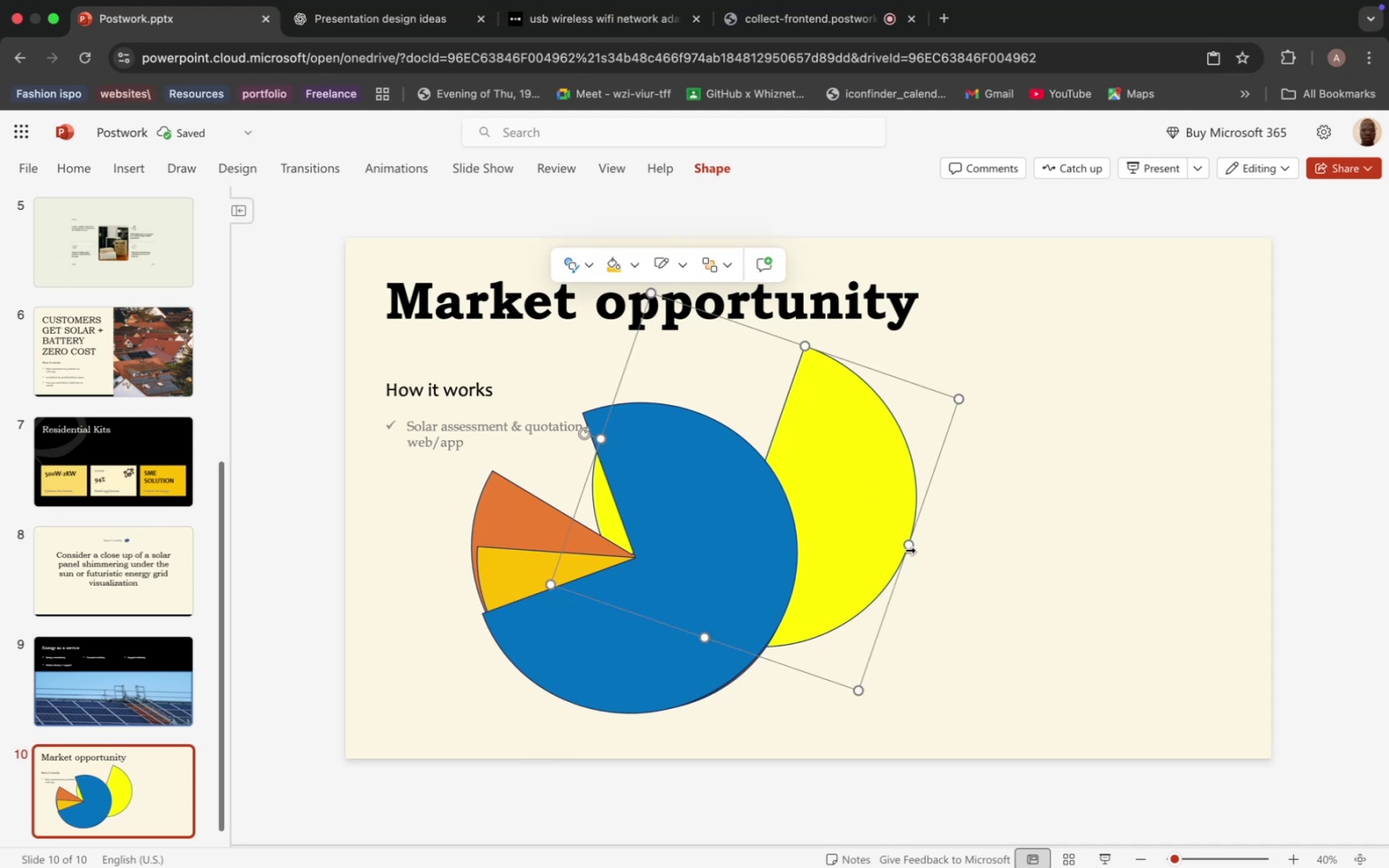 
left_click_drag(start_coordinate=[890, 599], to_coordinate=[788, 644])
 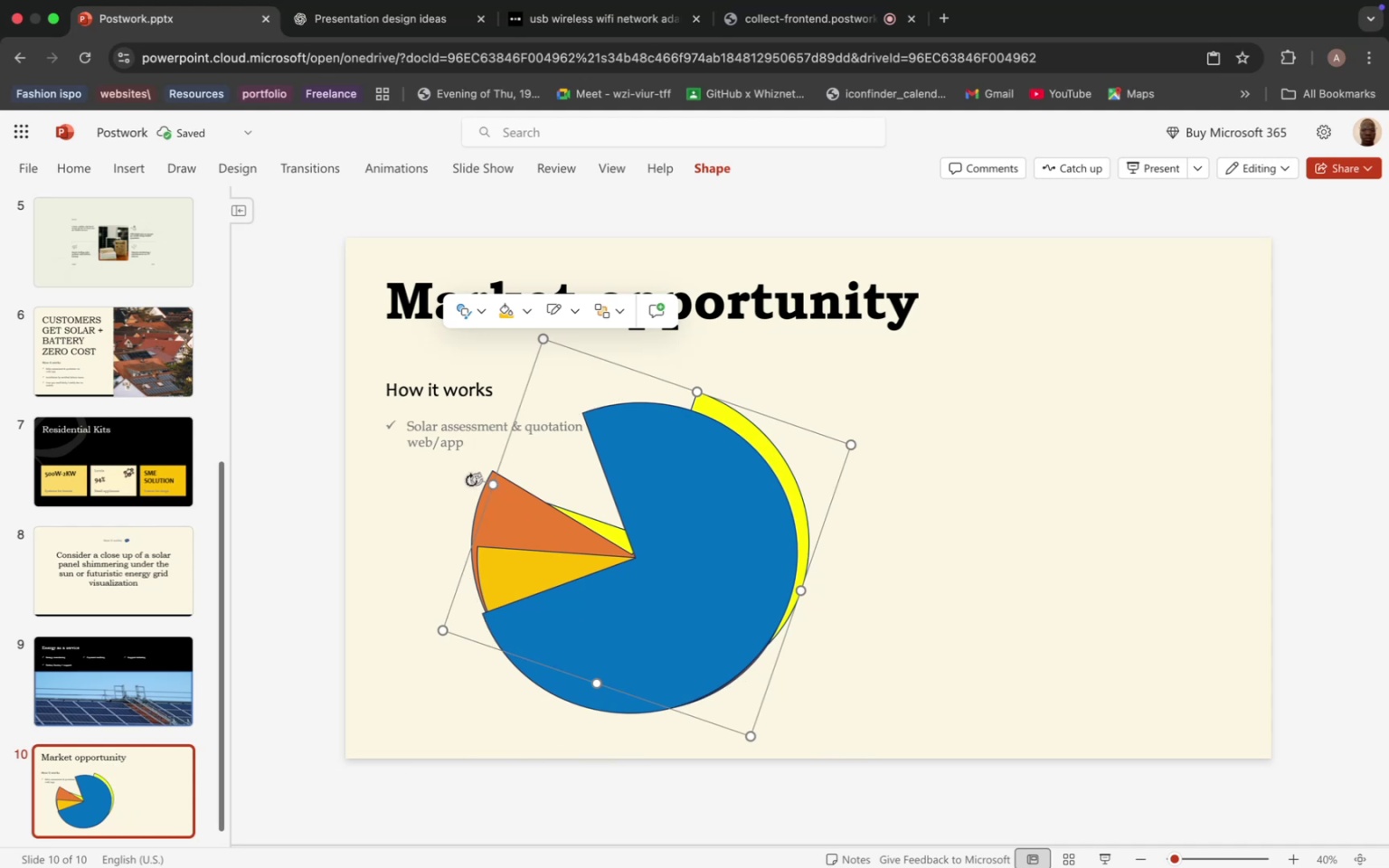 
left_click_drag(start_coordinate=[471, 479], to_coordinate=[585, 427])
 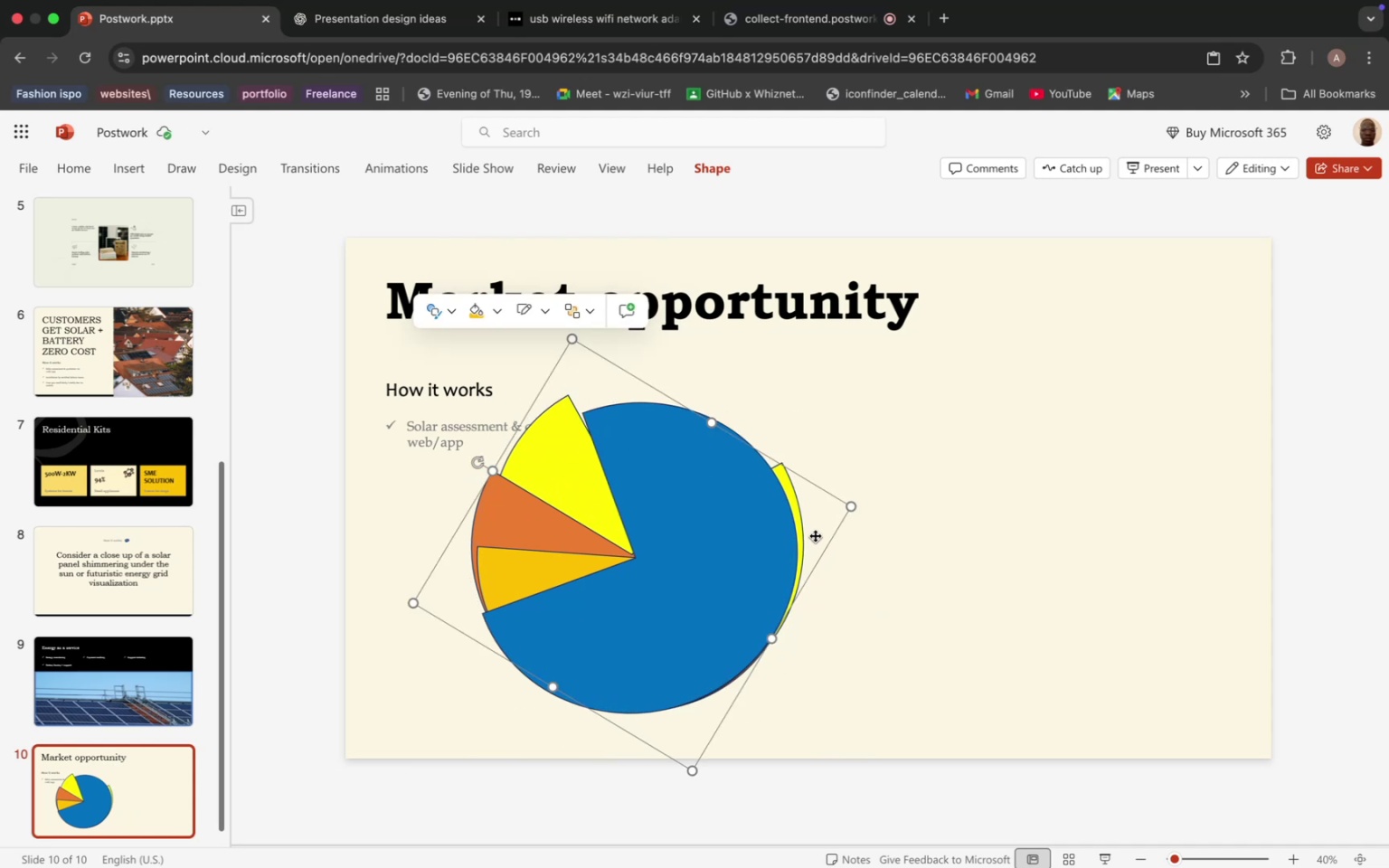 
wait(9.55)
 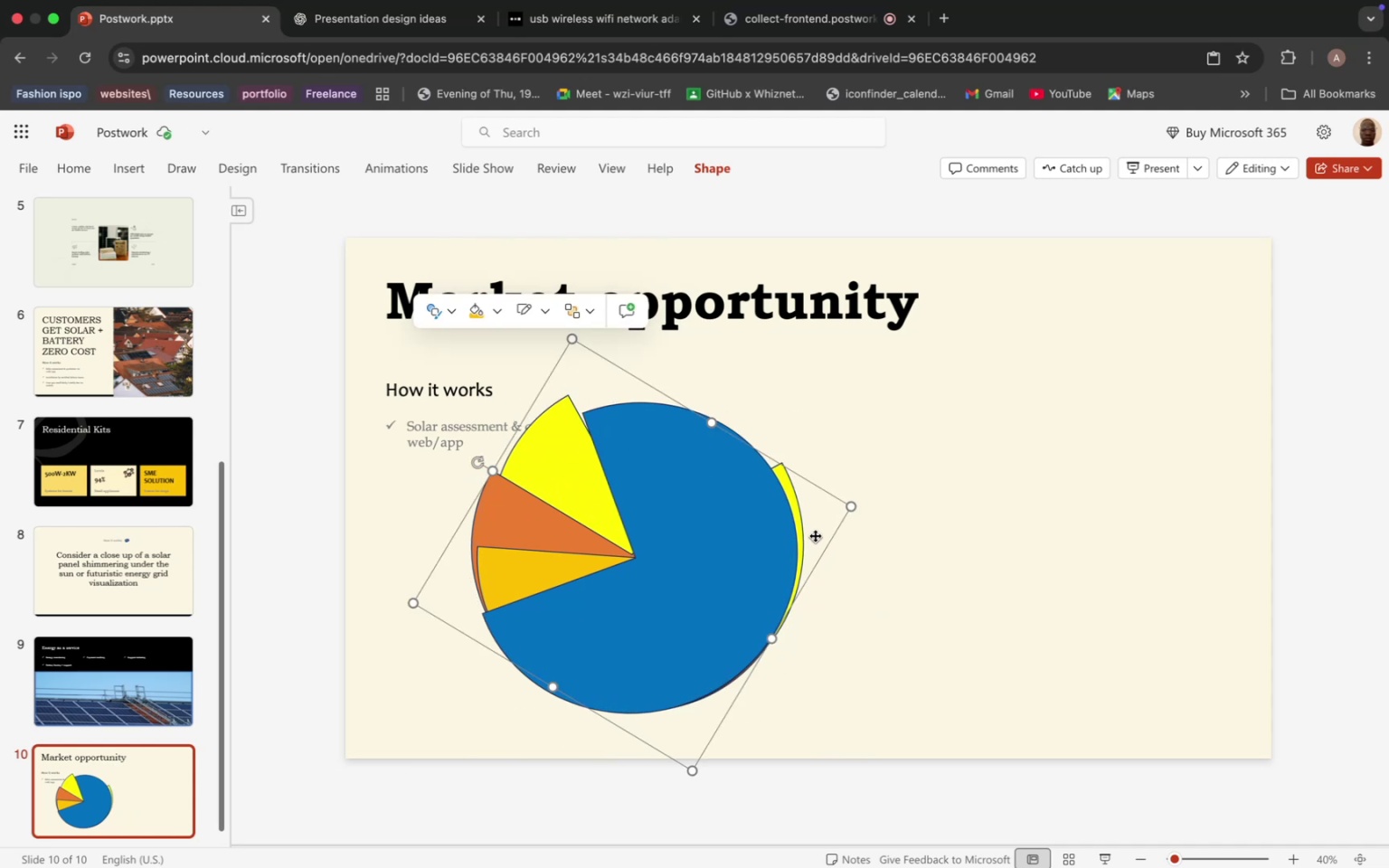 
left_click([906, 479])
 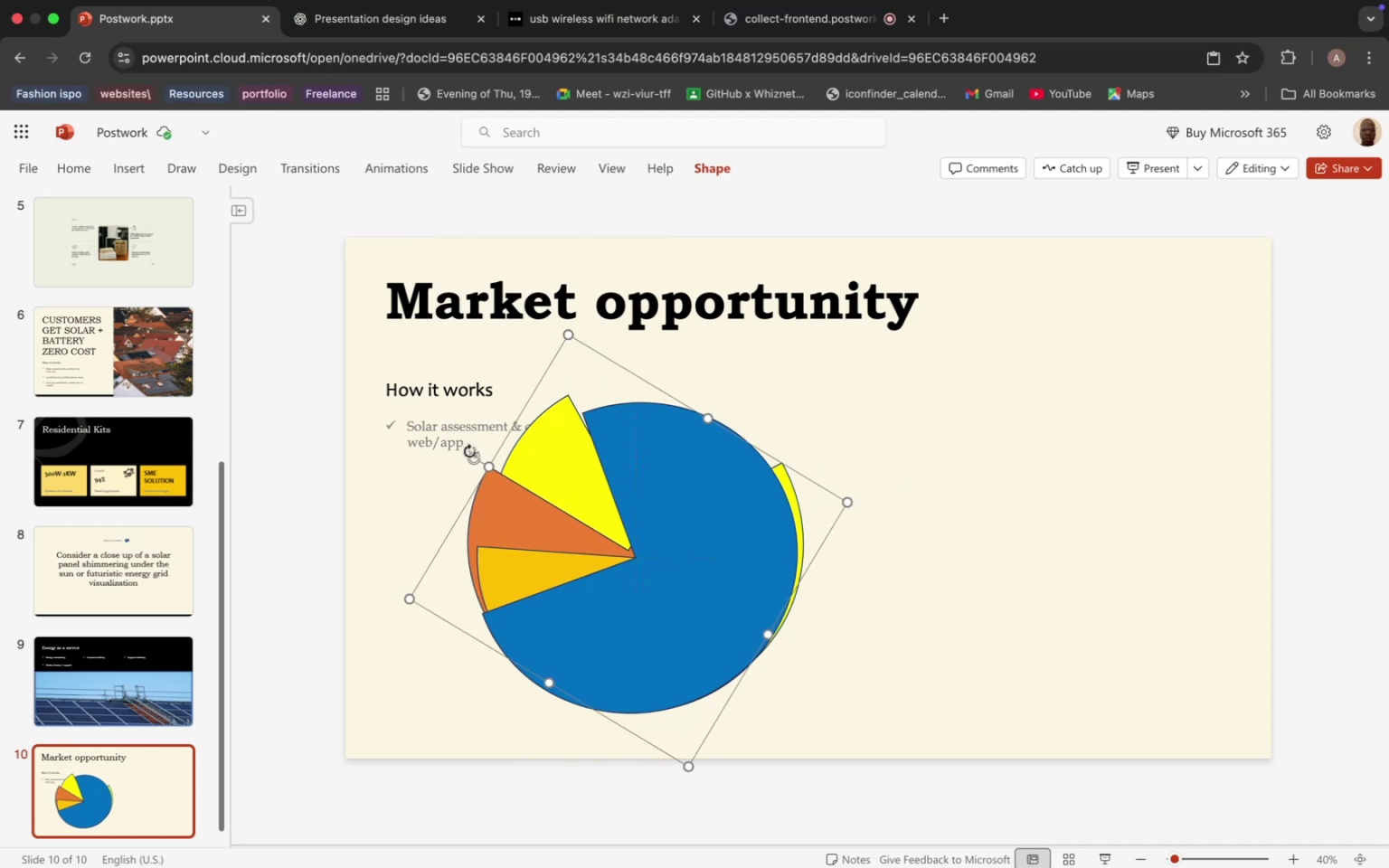 
left_click_drag(start_coordinate=[469, 454], to_coordinate=[461, 466])
 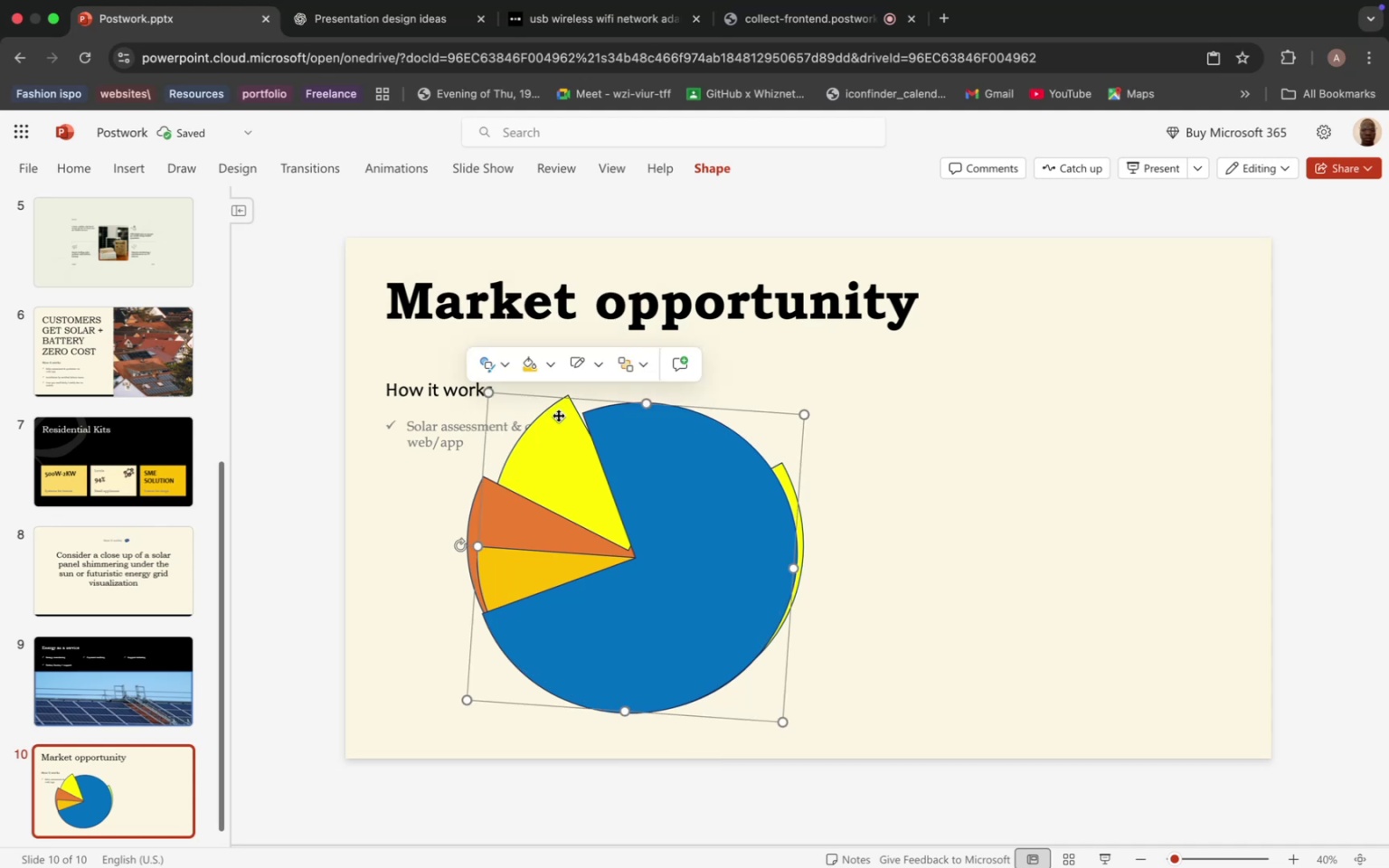 
left_click([558, 415])
 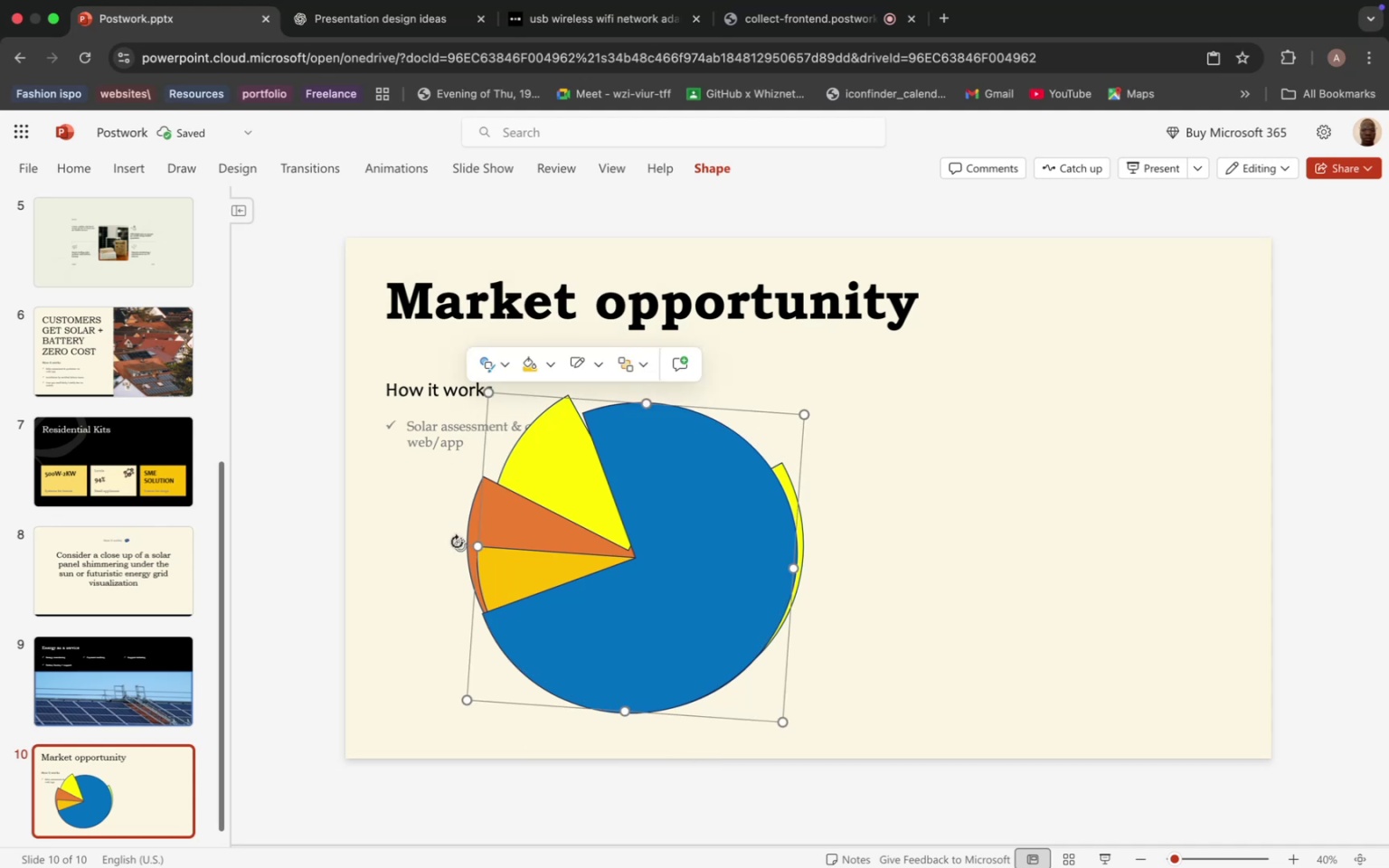 
left_click_drag(start_coordinate=[457, 542], to_coordinate=[451, 534])
 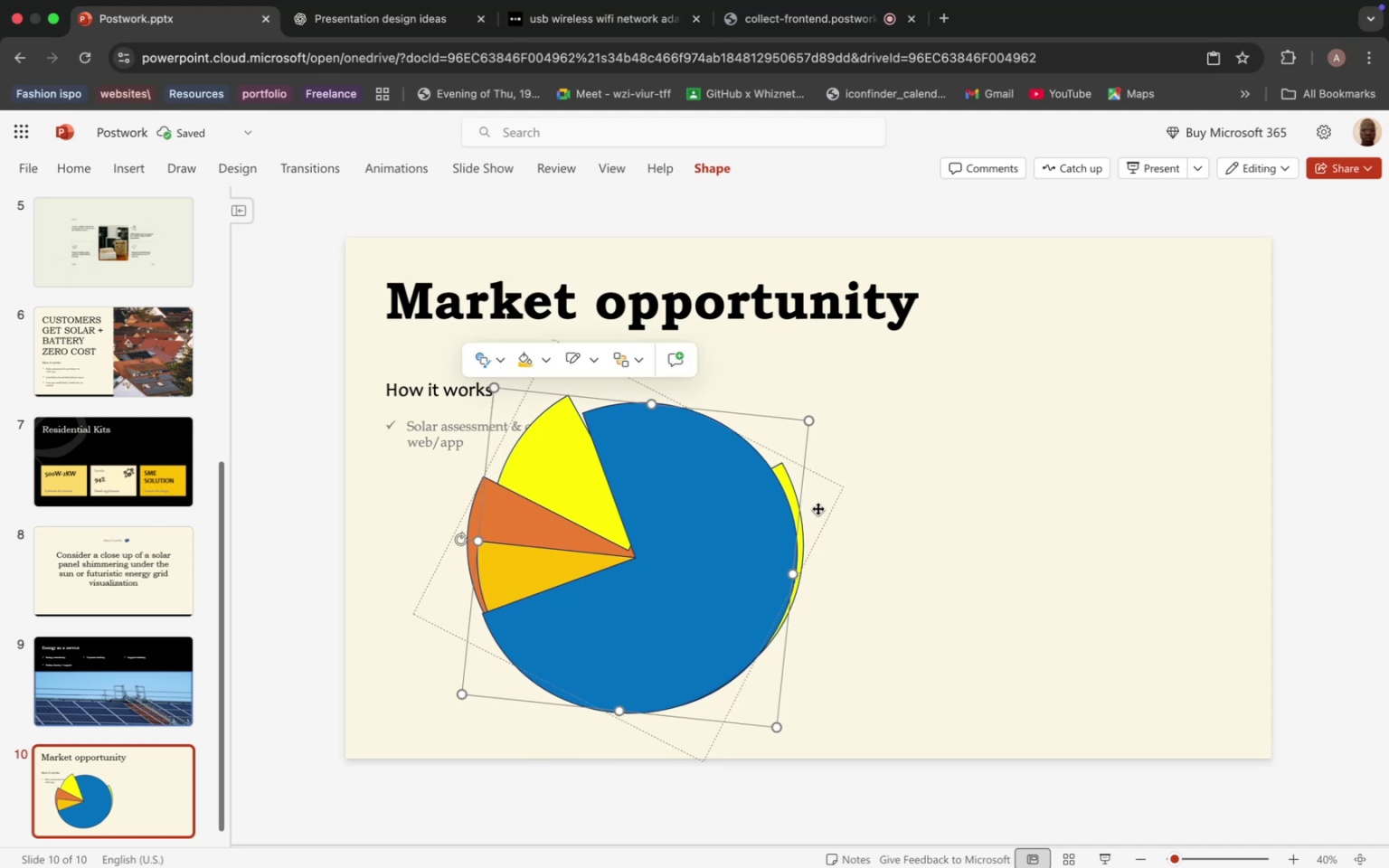 
left_click([817, 508])
 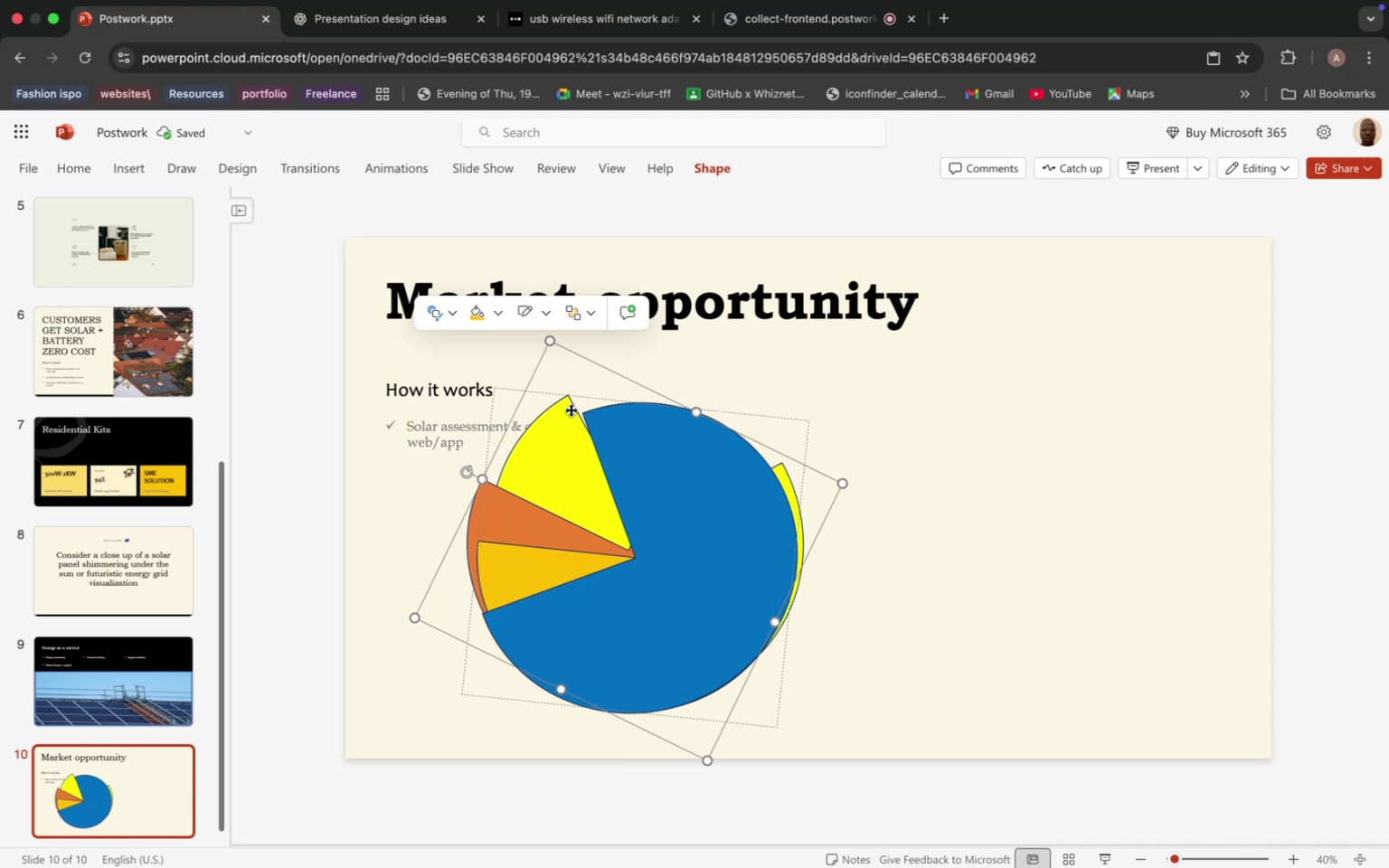 
left_click([567, 399])
 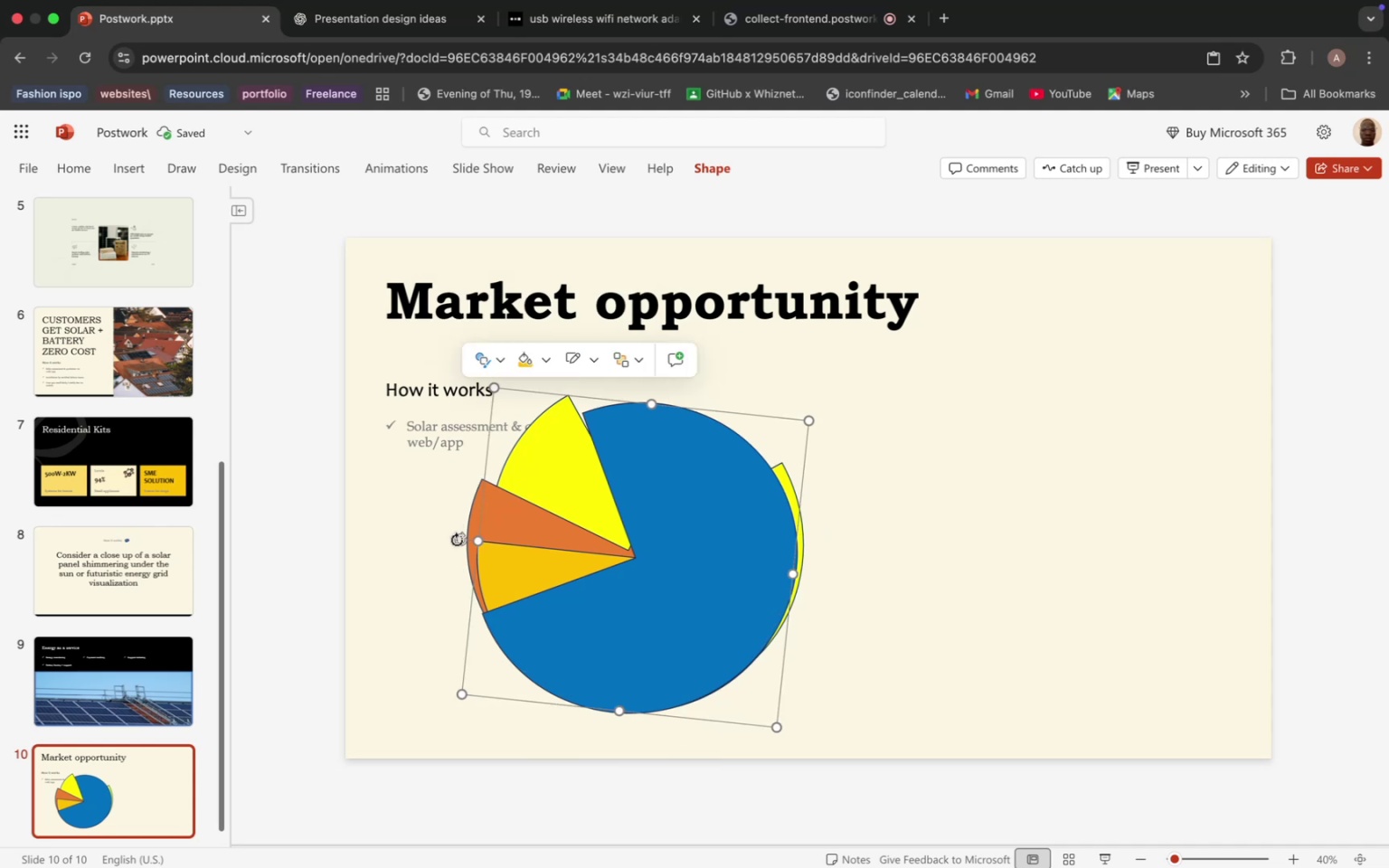 
left_click_drag(start_coordinate=[457, 540], to_coordinate=[456, 530])
 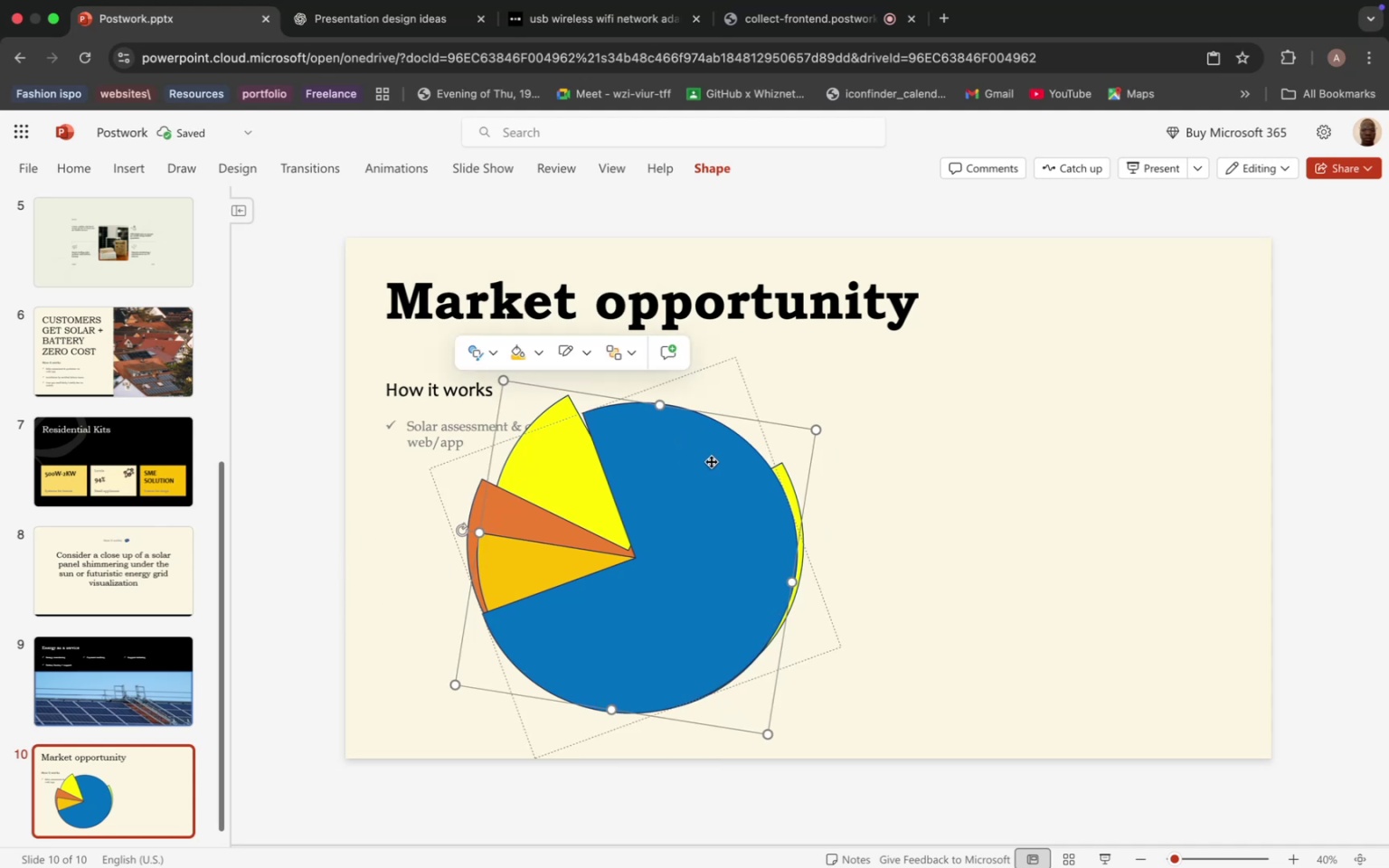 
left_click([845, 509])
 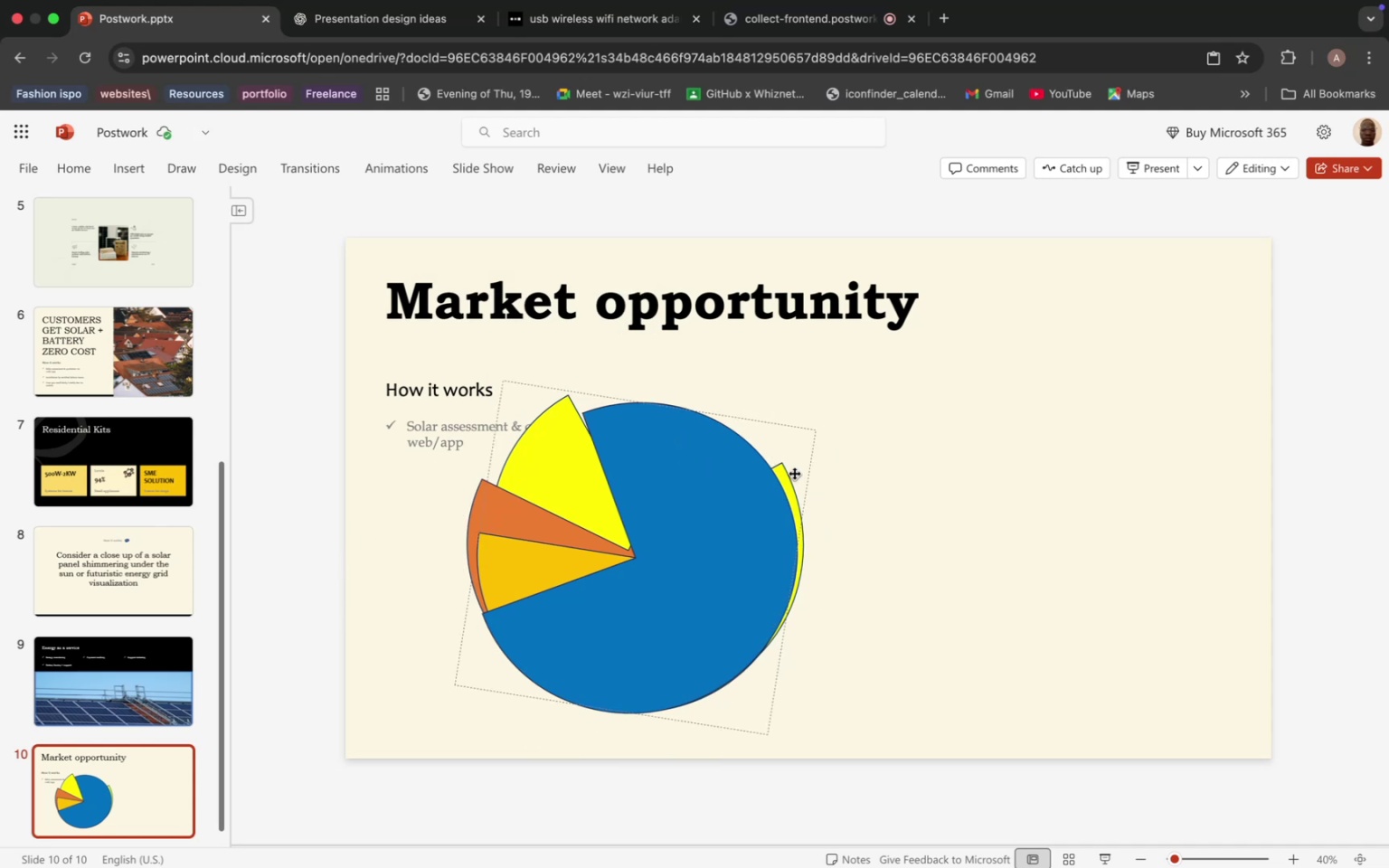 
left_click([794, 473])
 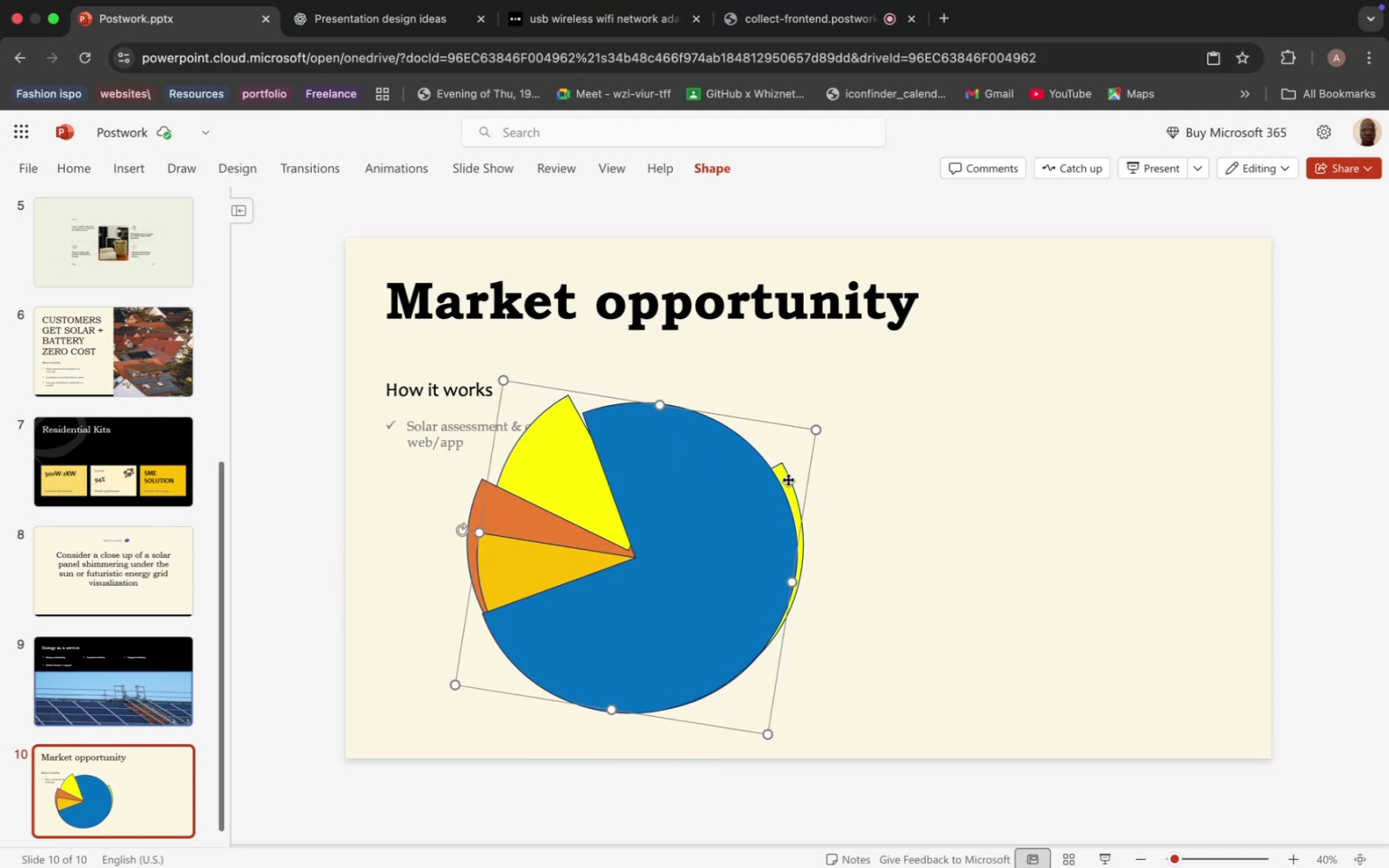 
double_click([788, 479])
 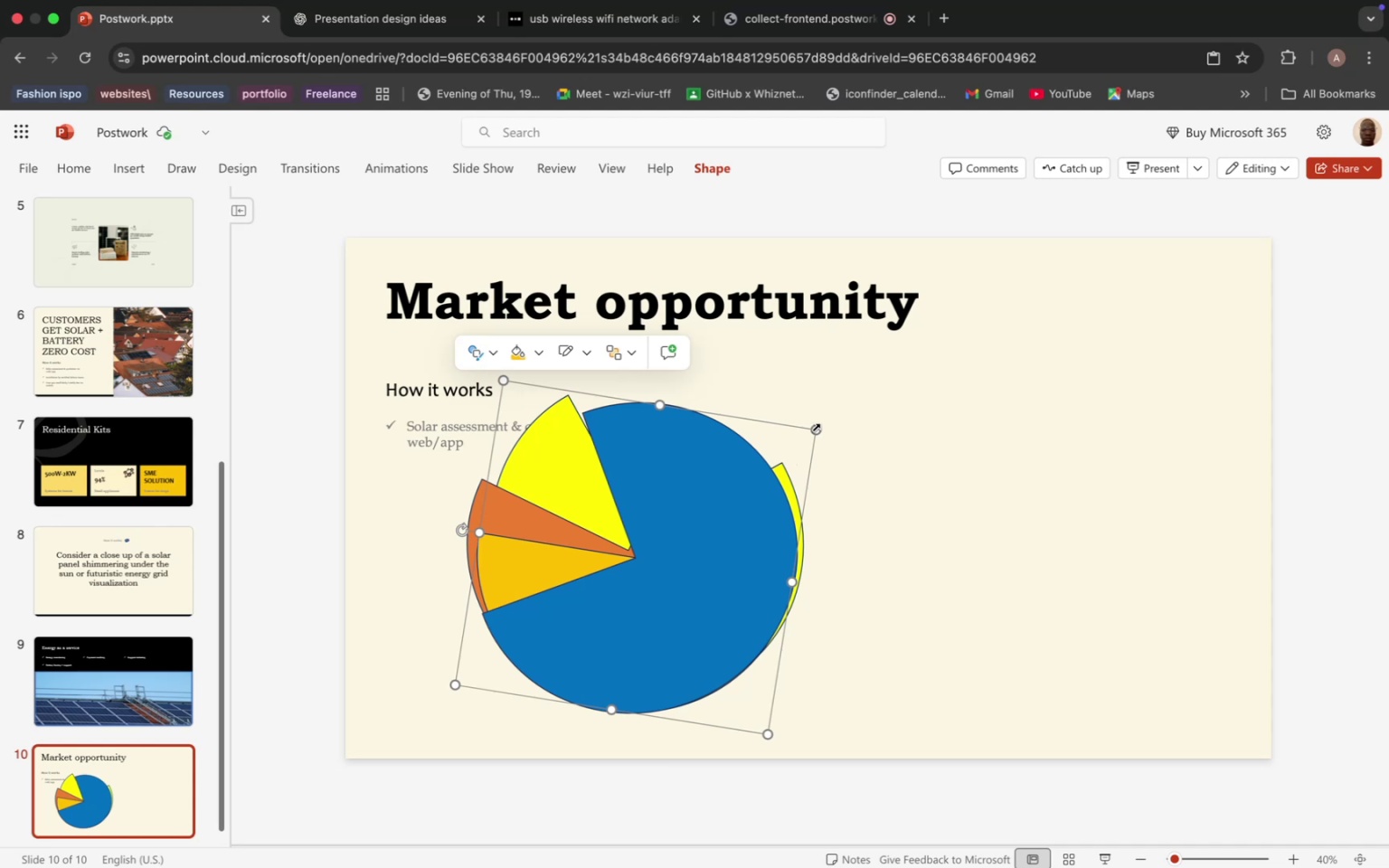 
left_click_drag(start_coordinate=[814, 429], to_coordinate=[801, 447])
 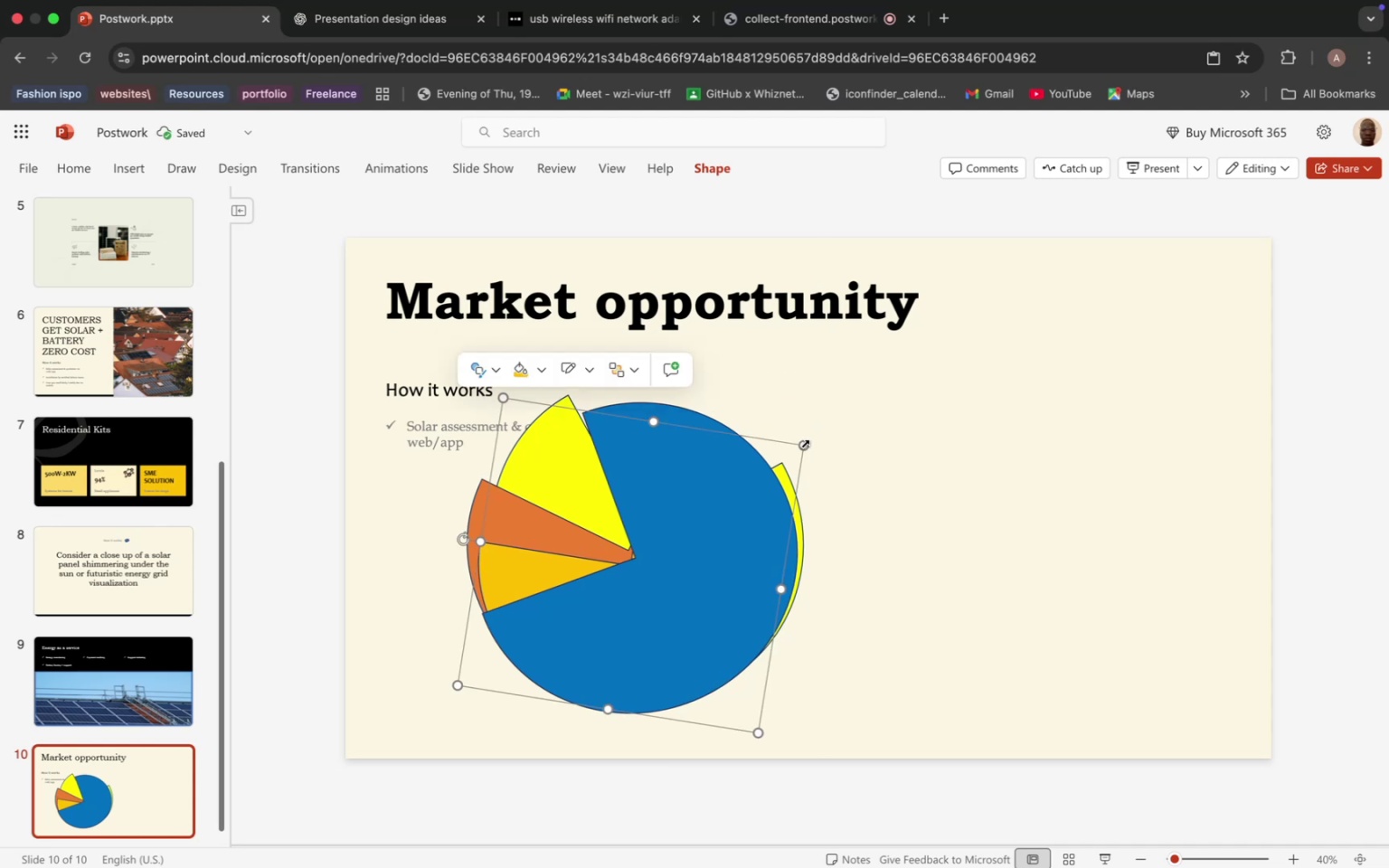 
hold_key(key=CommandLeft, duration=0.91)
 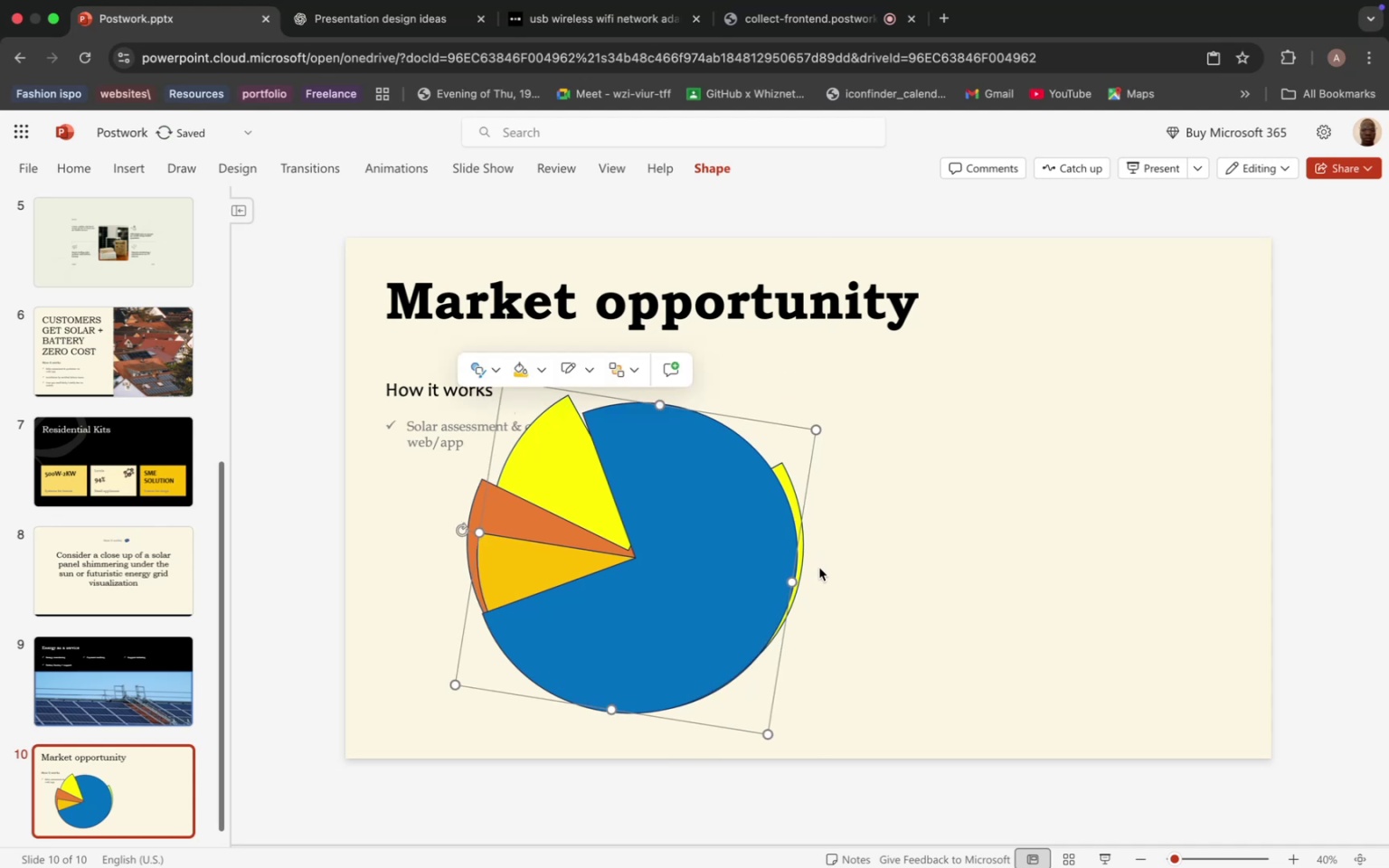 
hold_key(key=Z, duration=0.4)
 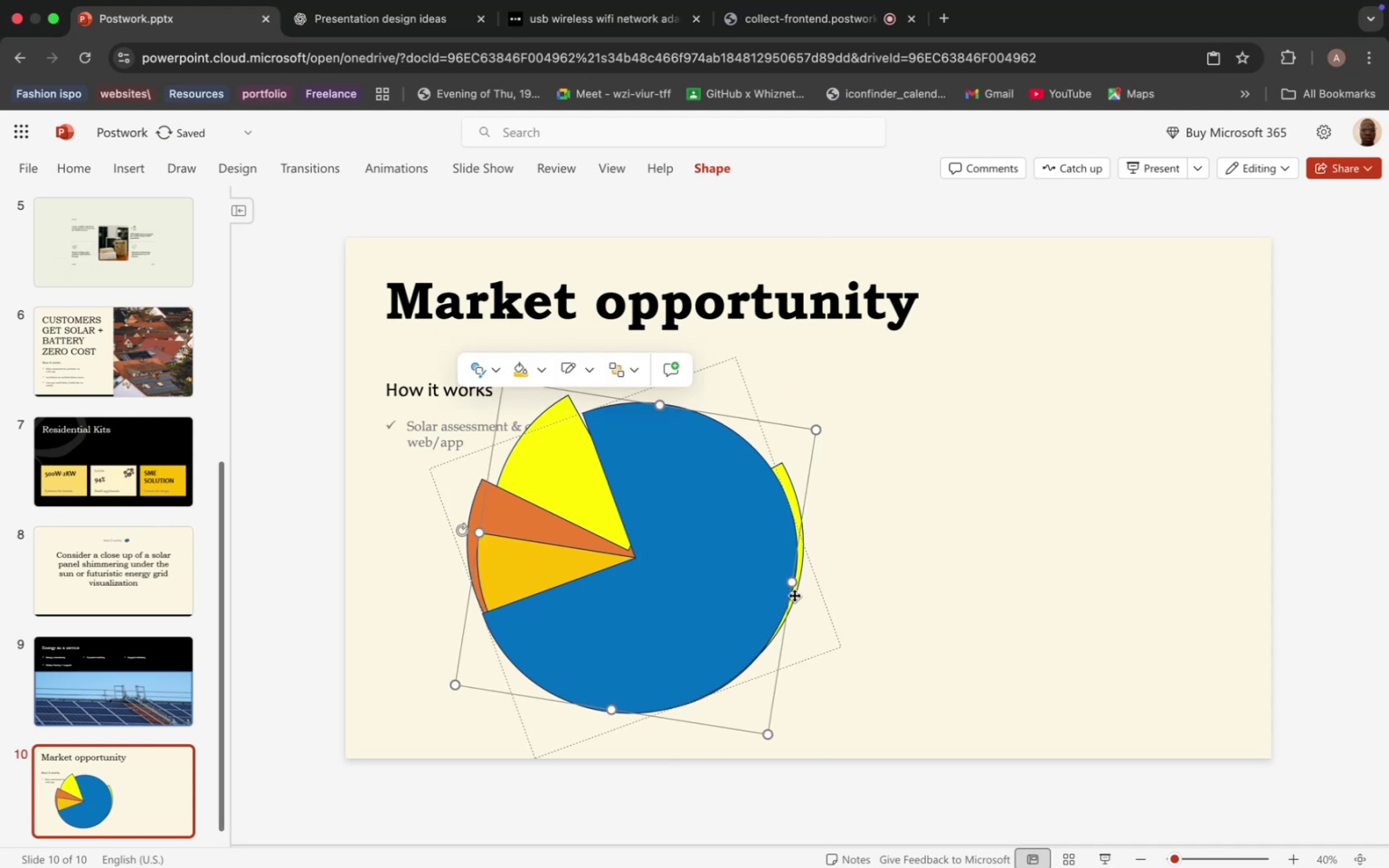 
left_click([794, 595])
 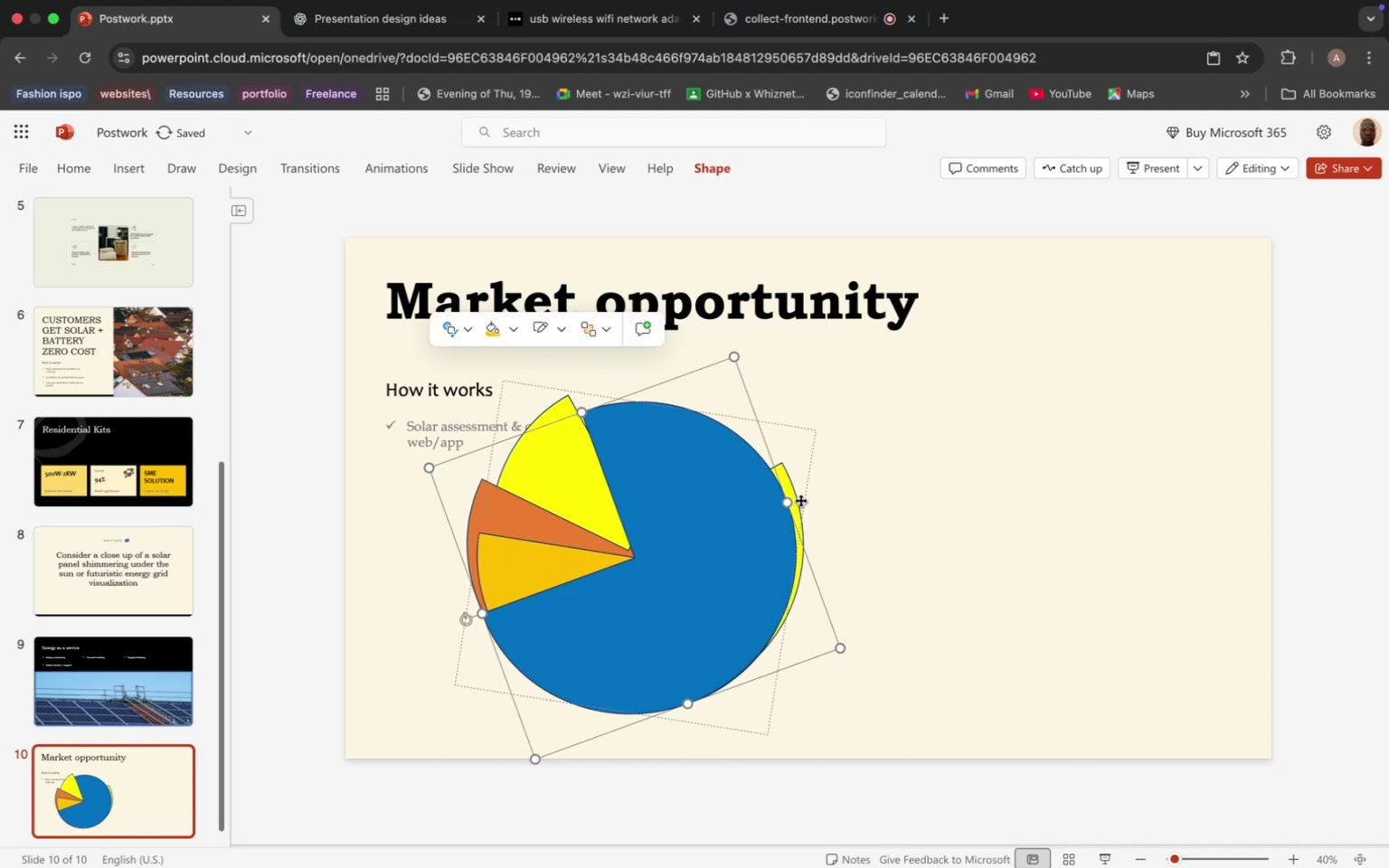 
wait(11.8)
 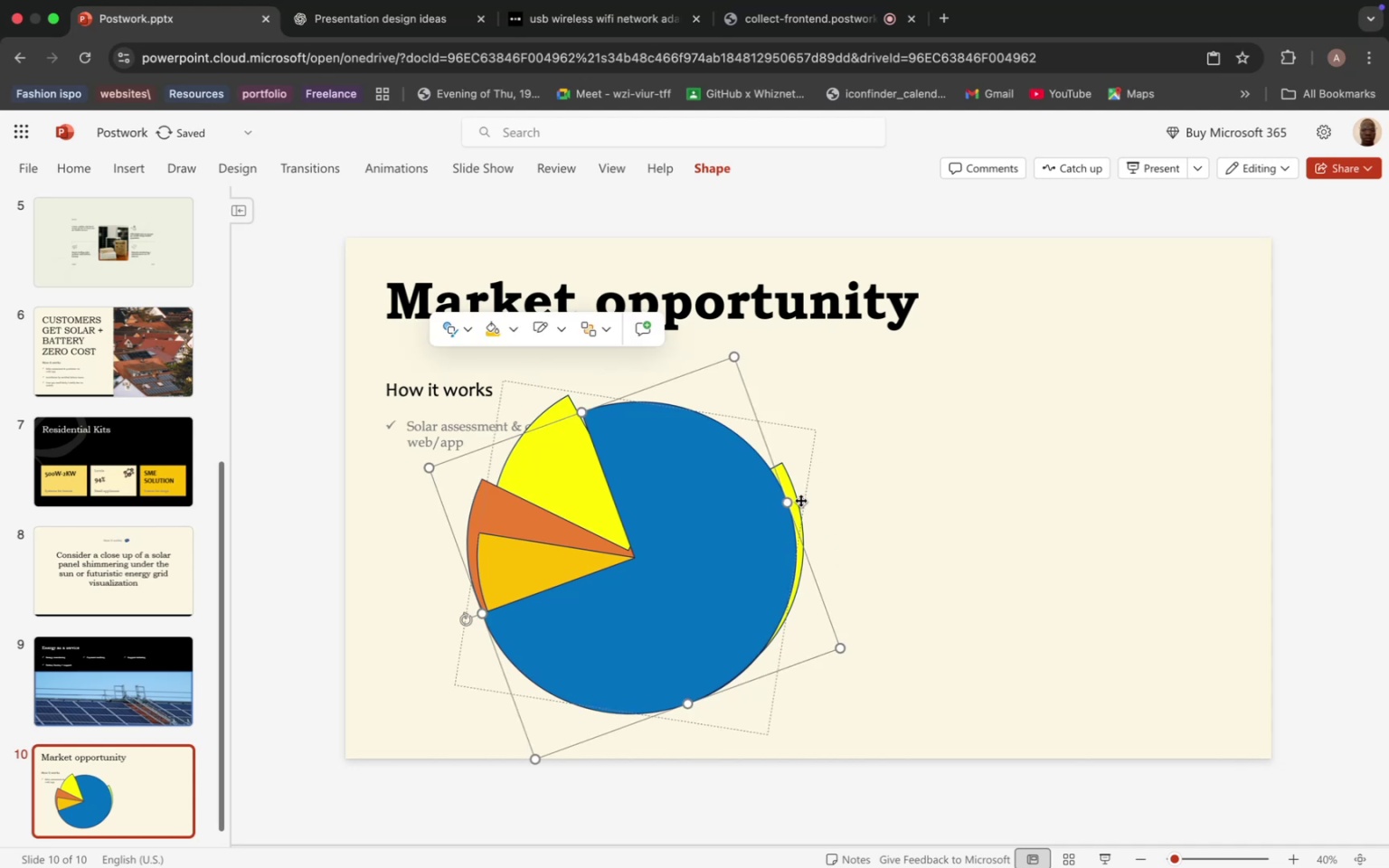 
left_click([561, 402])
 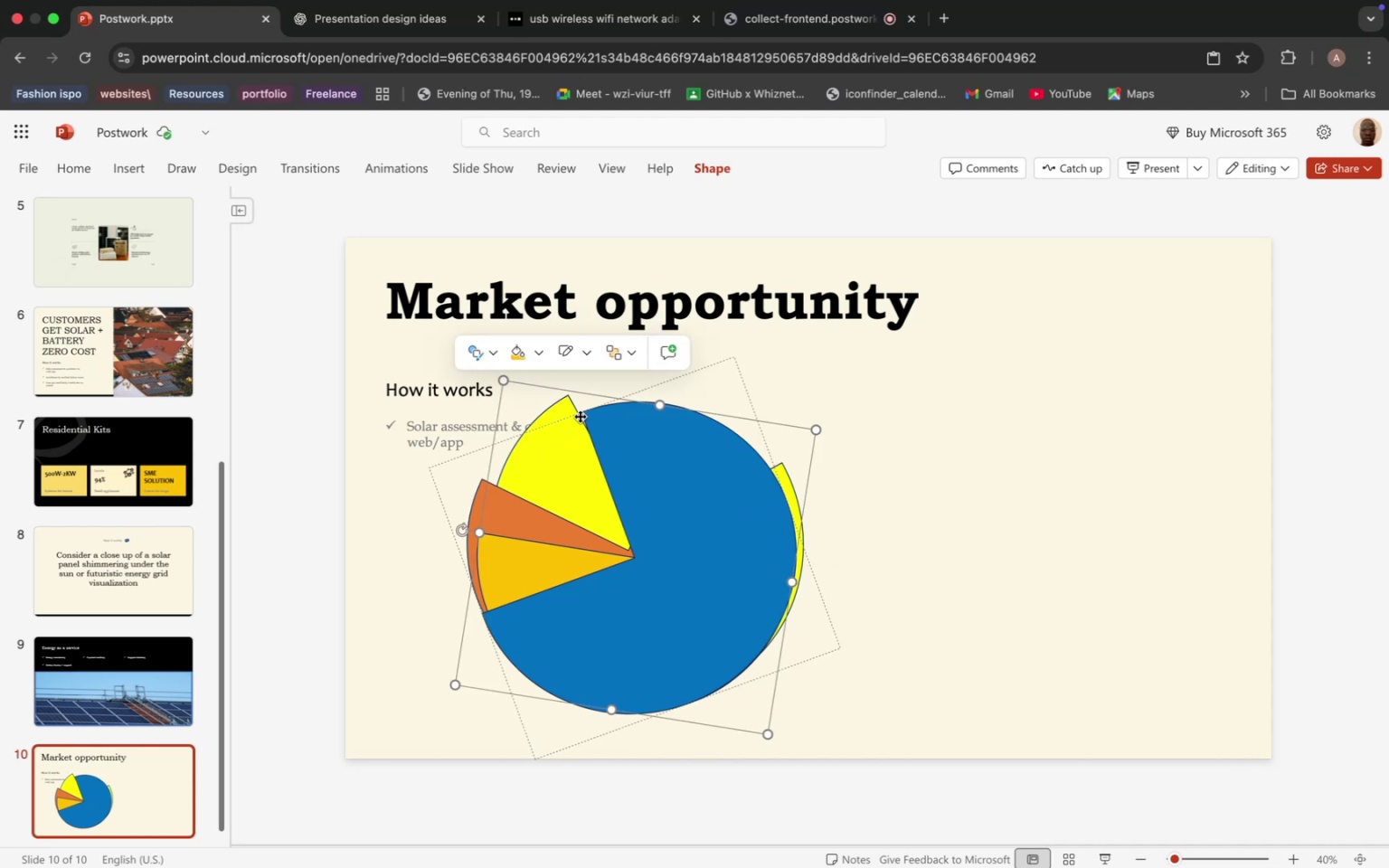 
left_click([580, 418])
 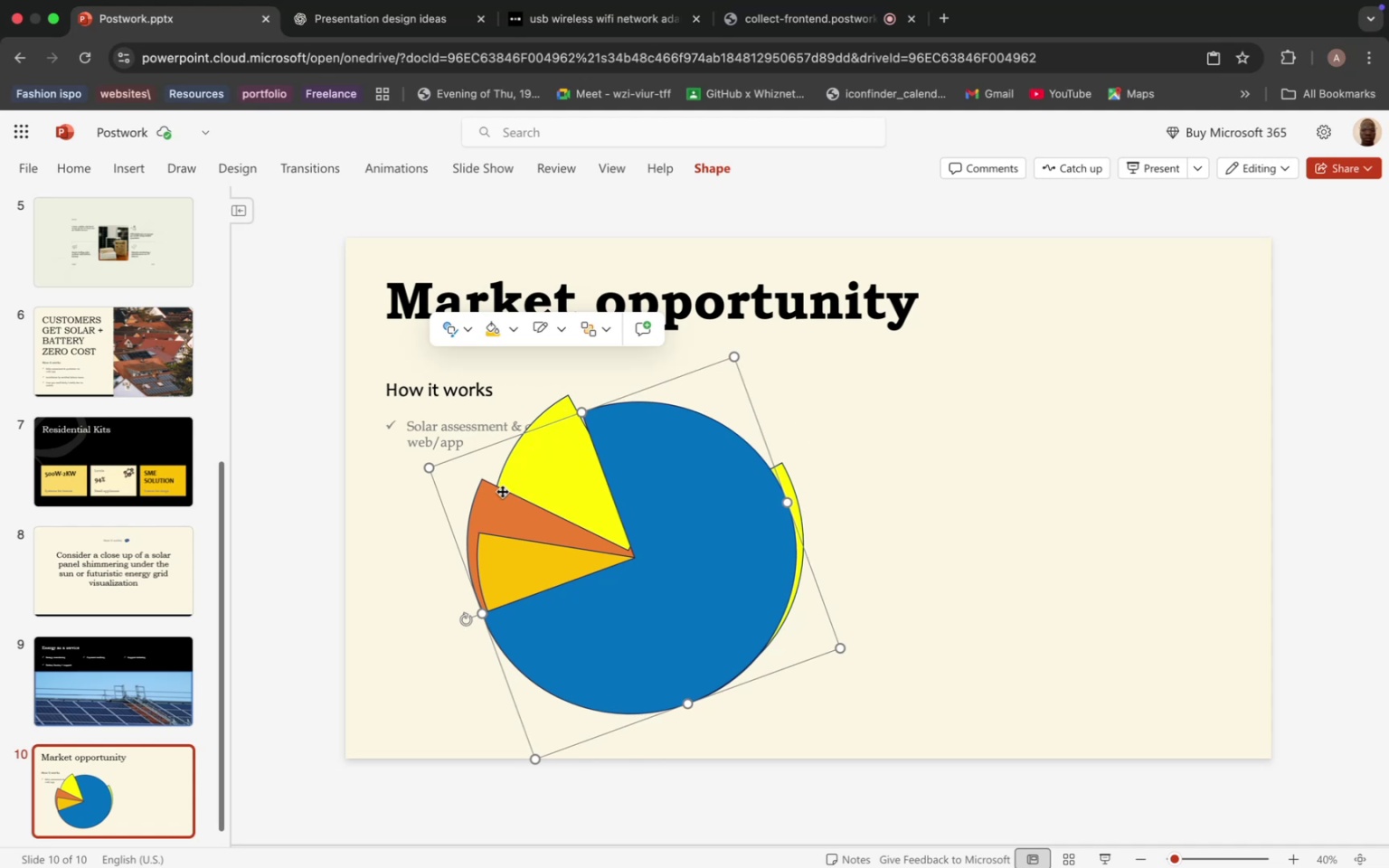 
left_click([487, 506])
 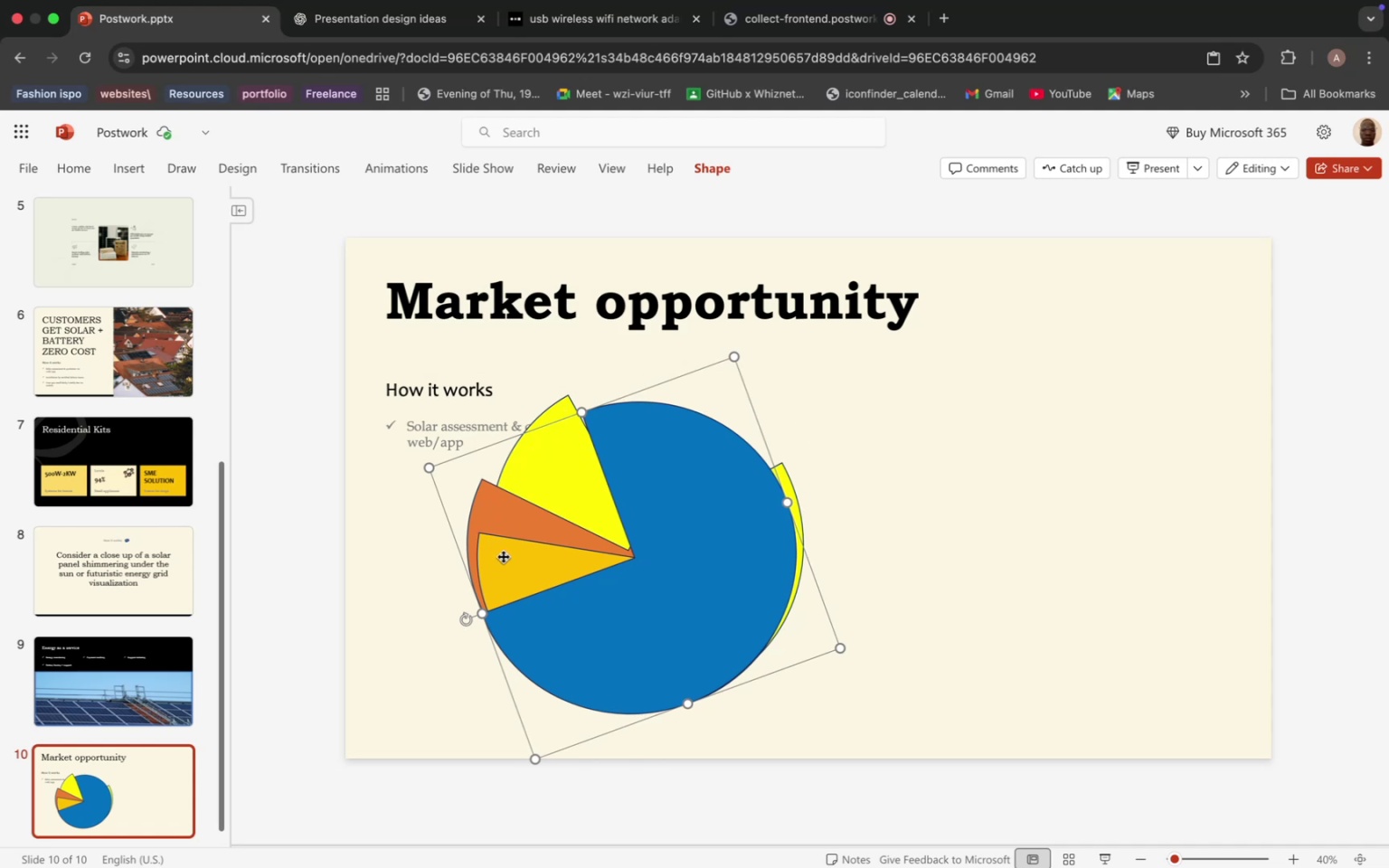 
left_click([503, 556])
 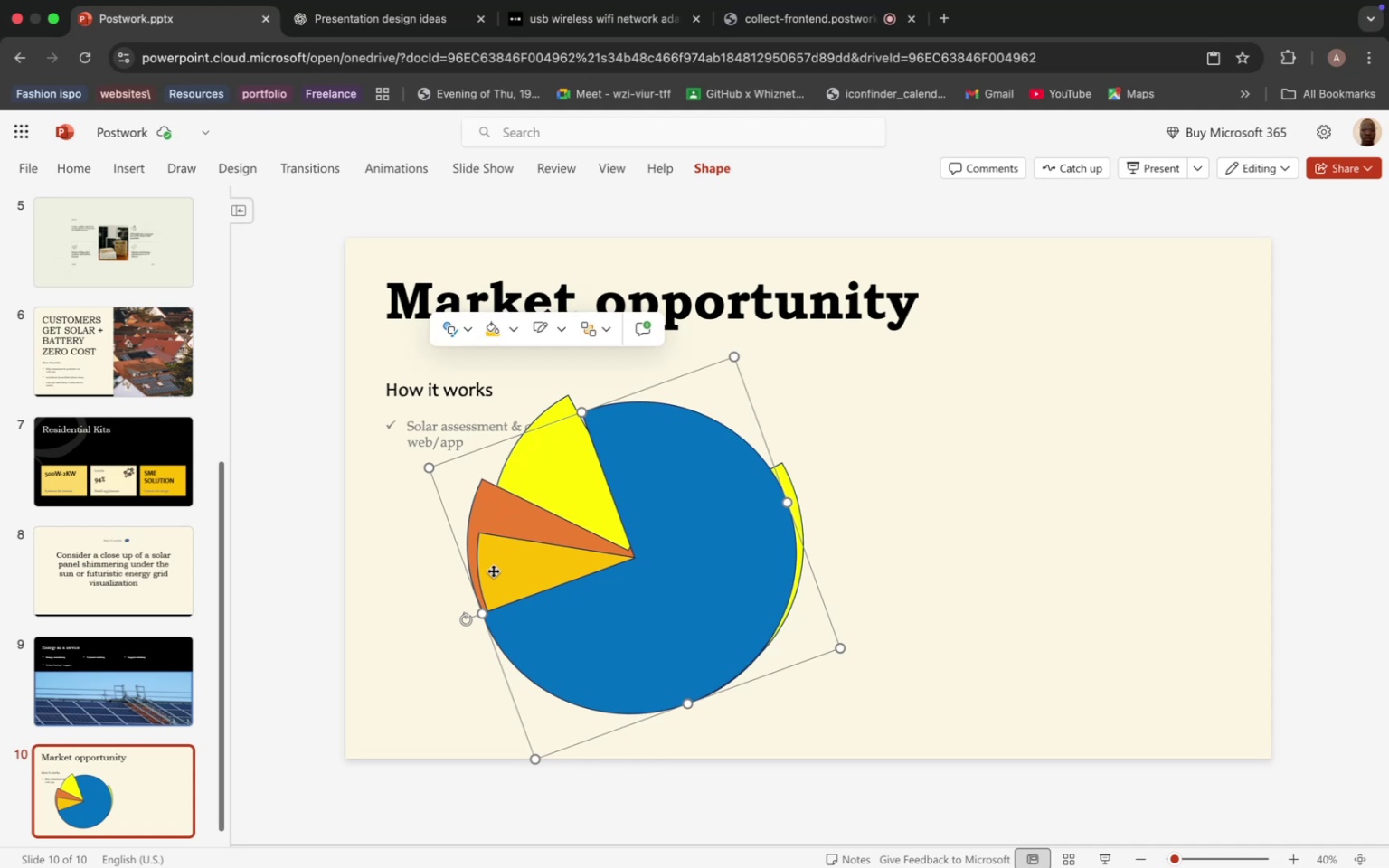 
left_click([490, 585])
 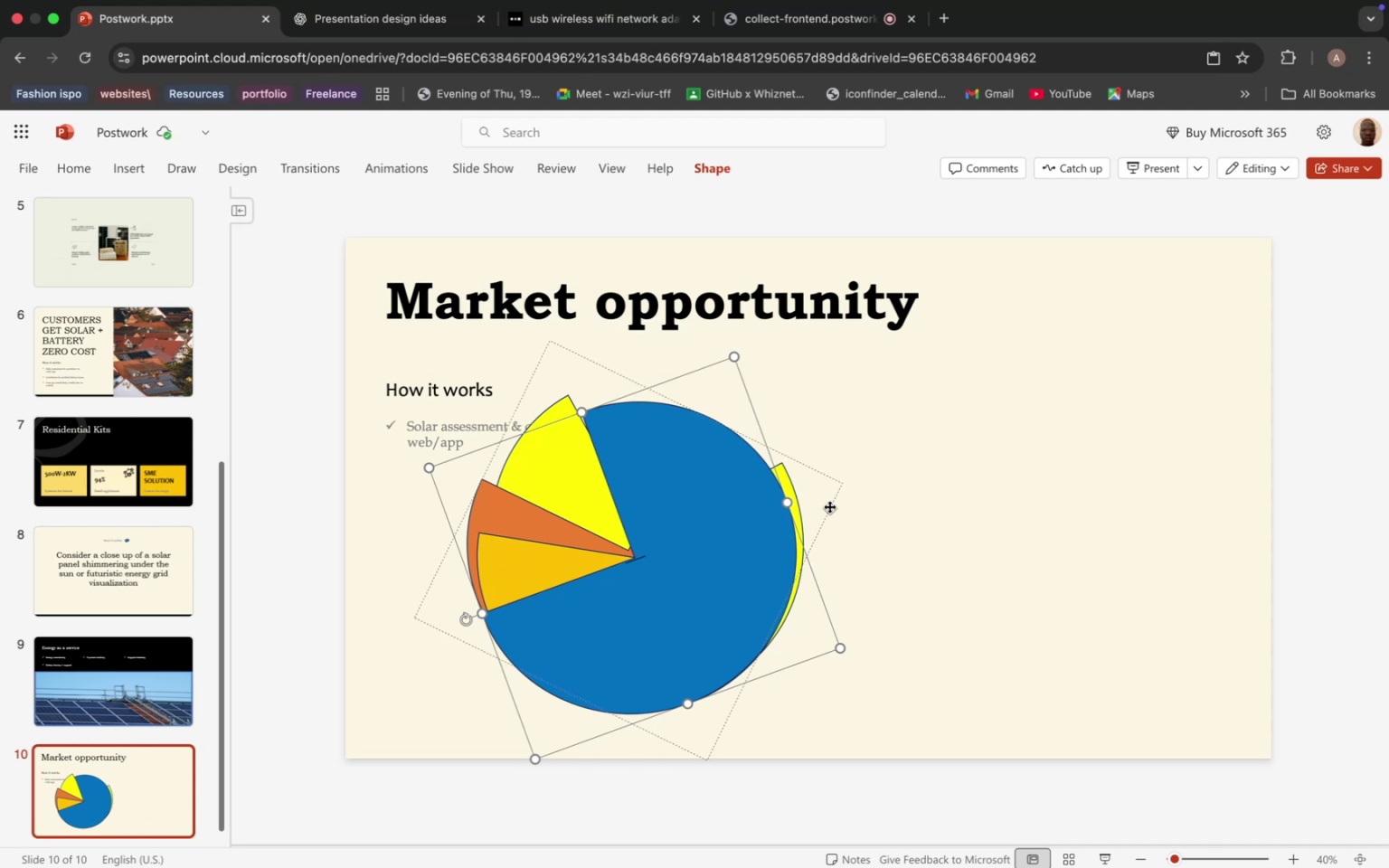 
left_click([832, 510])
 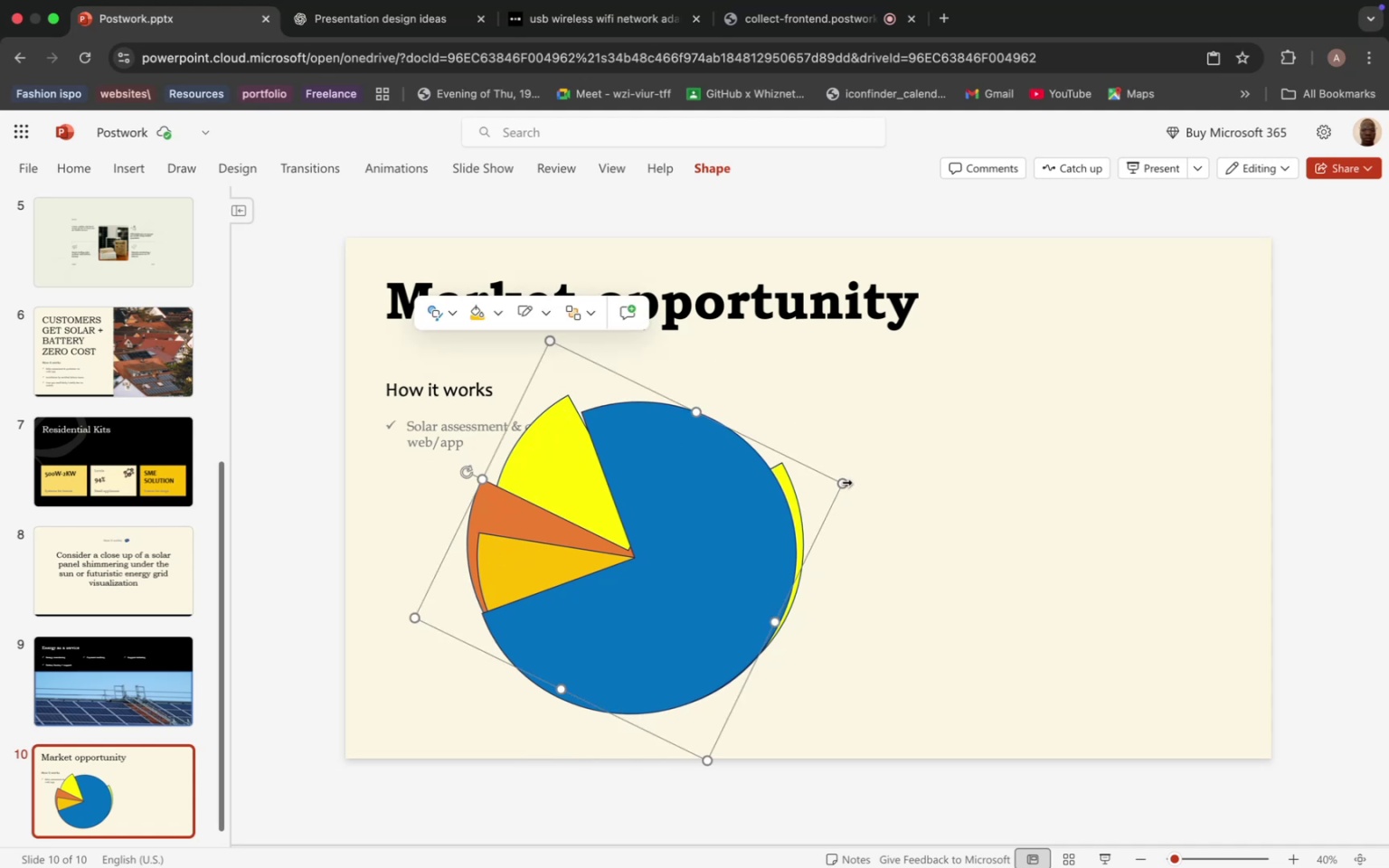 
left_click_drag(start_coordinate=[845, 480], to_coordinate=[737, 484])
 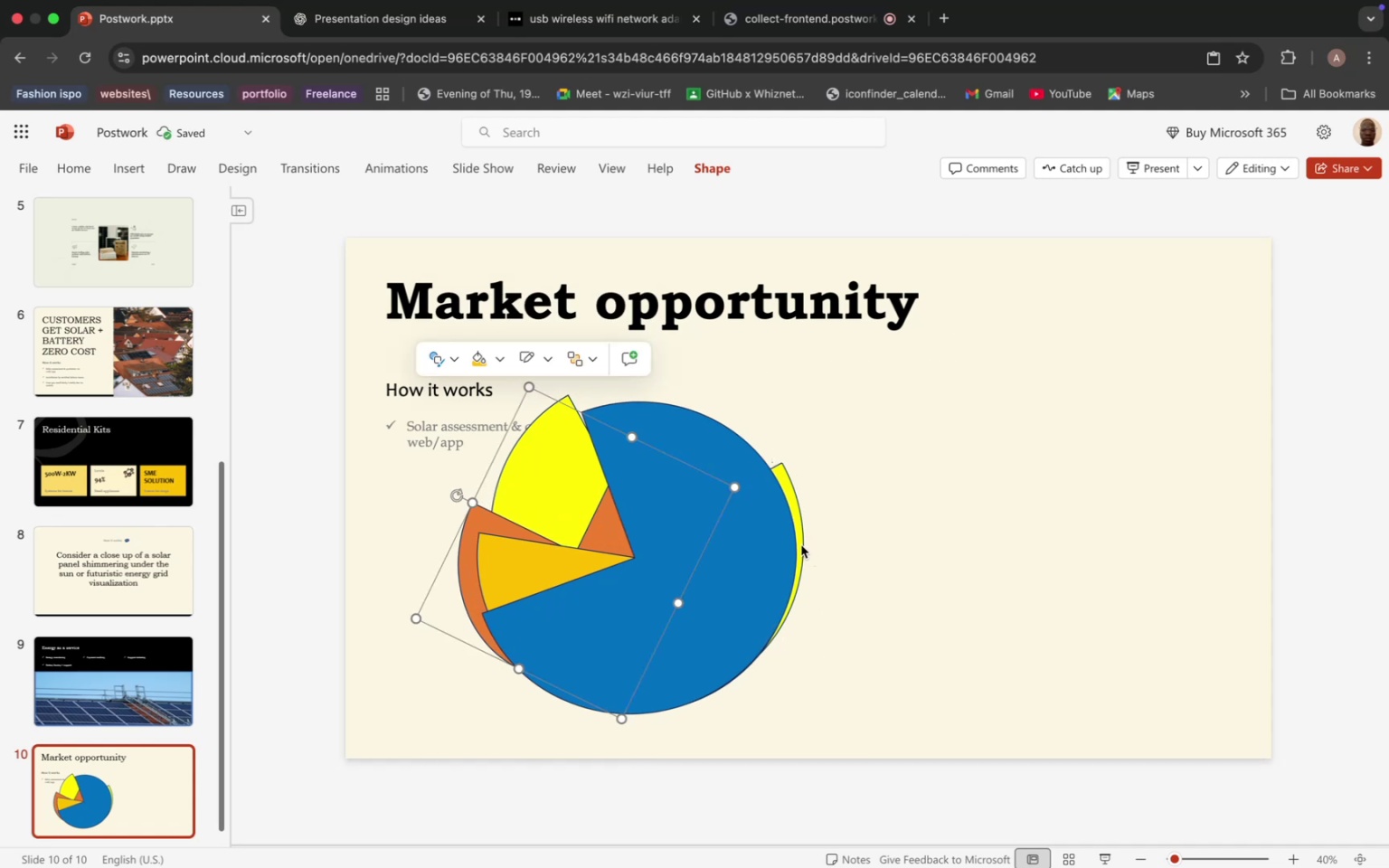 
left_click([803, 545])
 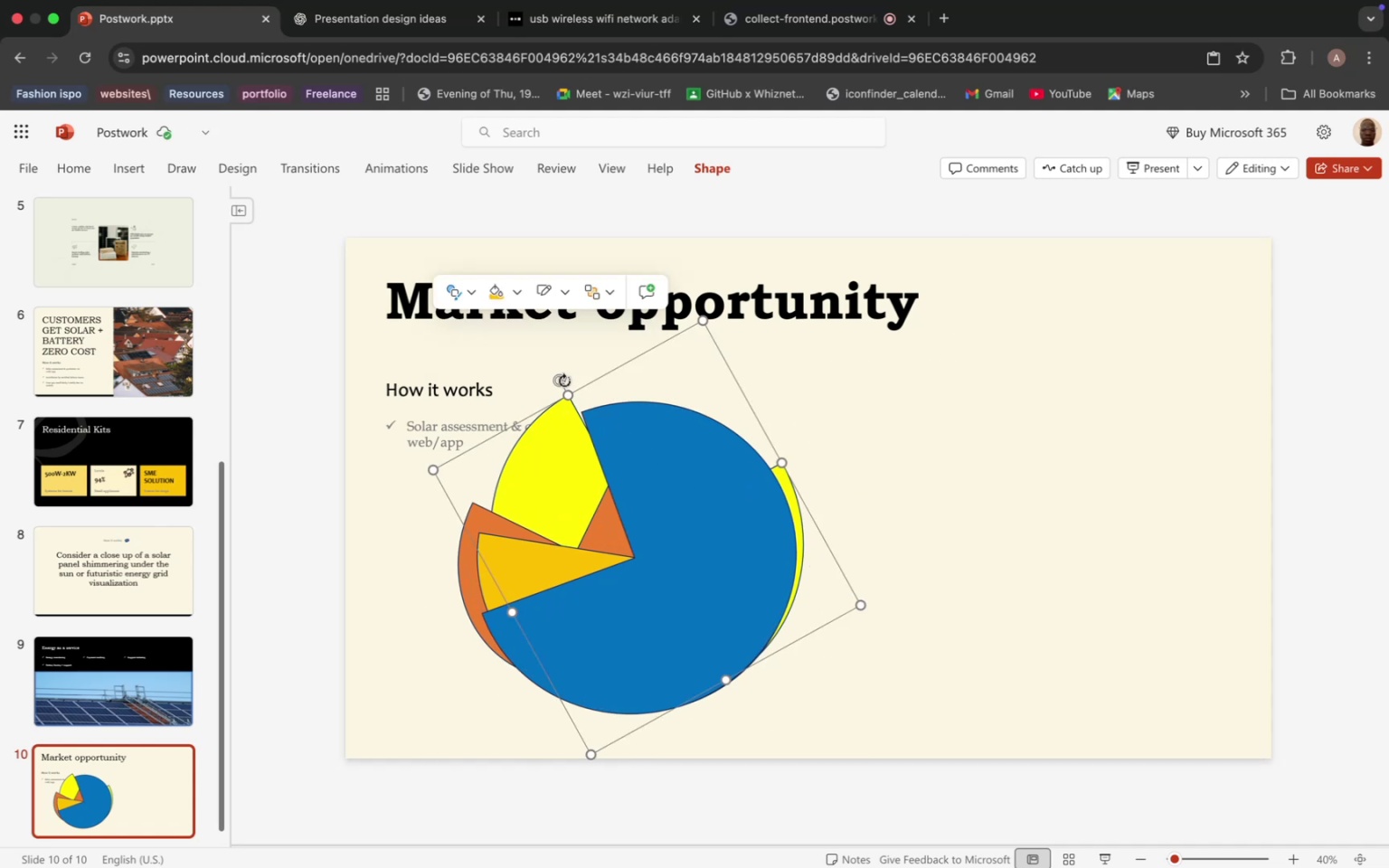 
left_click_drag(start_coordinate=[561, 379], to_coordinate=[581, 376])
 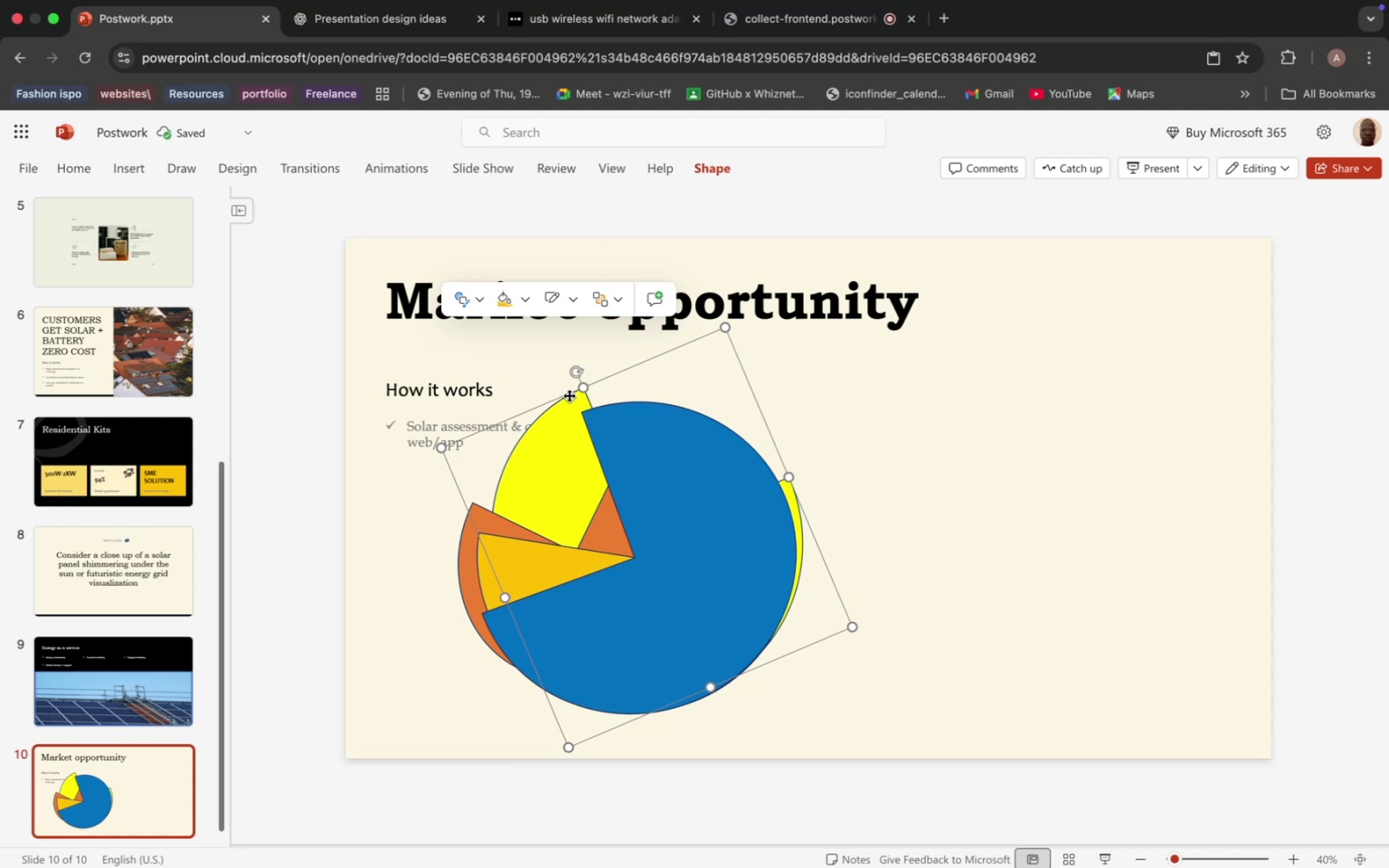 
left_click_drag(start_coordinate=[565, 395], to_coordinate=[559, 408])
 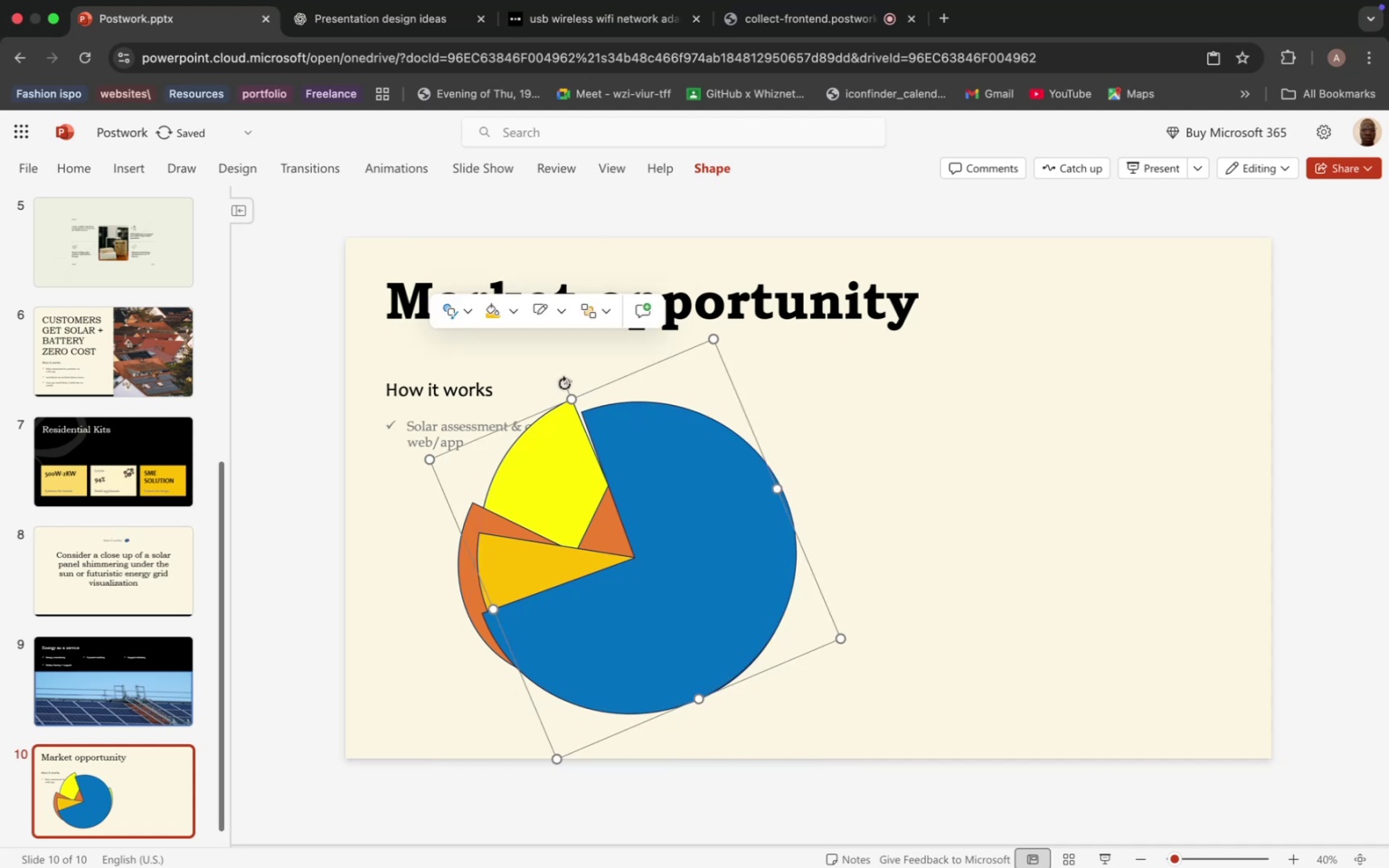 
left_click_drag(start_coordinate=[564, 383], to_coordinate=[572, 383])
 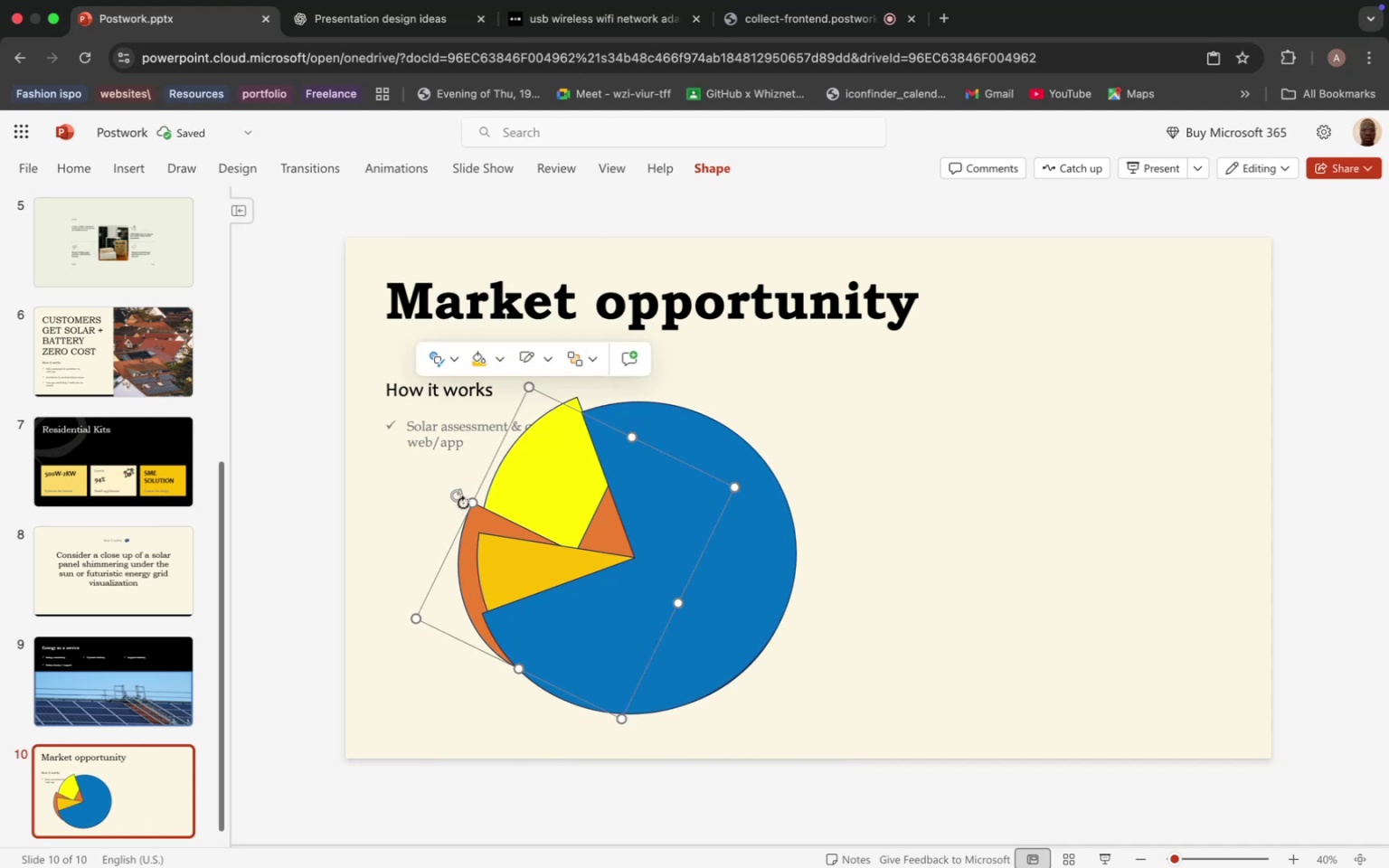 
left_click_drag(start_coordinate=[459, 495], to_coordinate=[462, 489])
 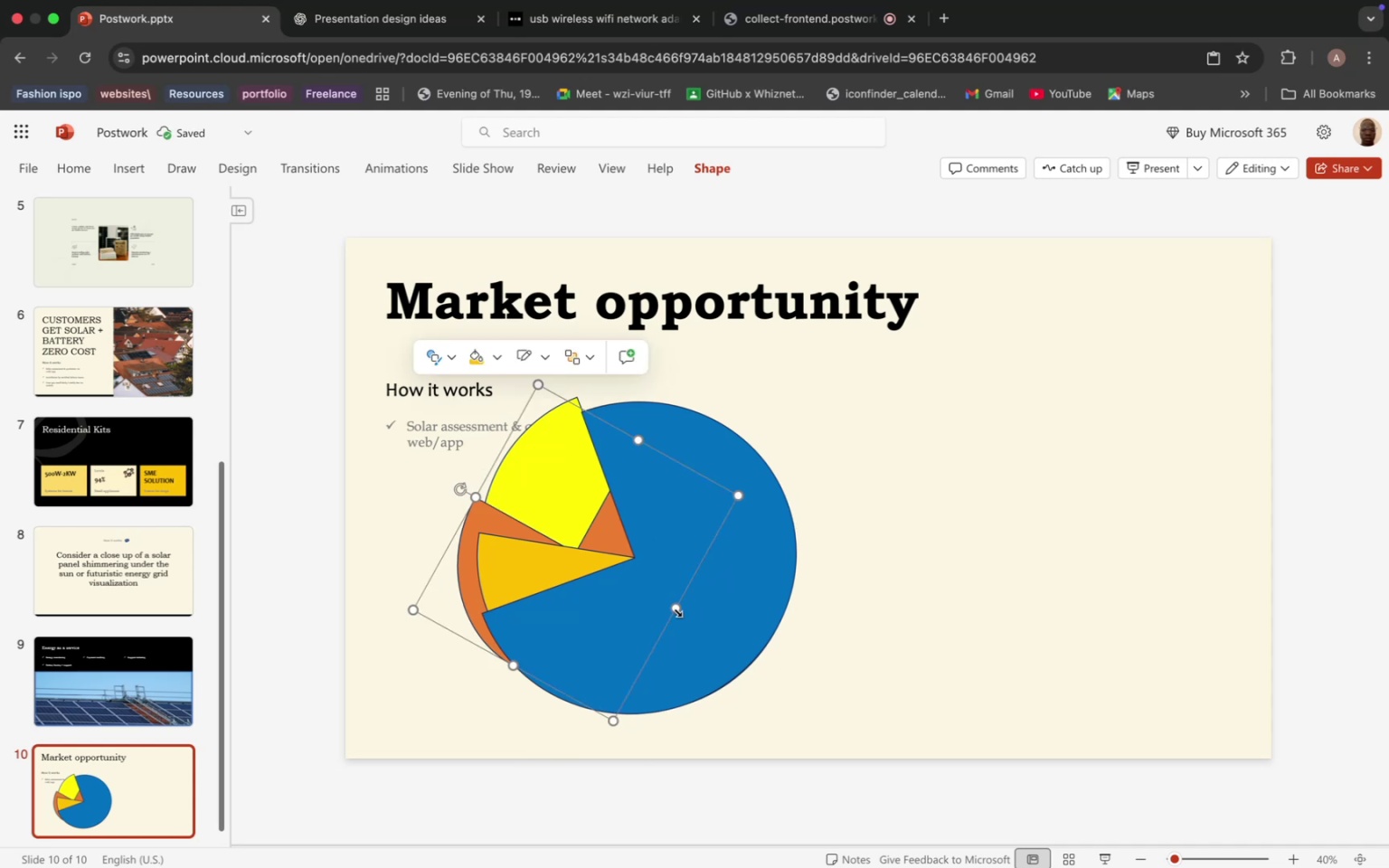 
left_click_drag(start_coordinate=[676, 609], to_coordinate=[713, 611])
 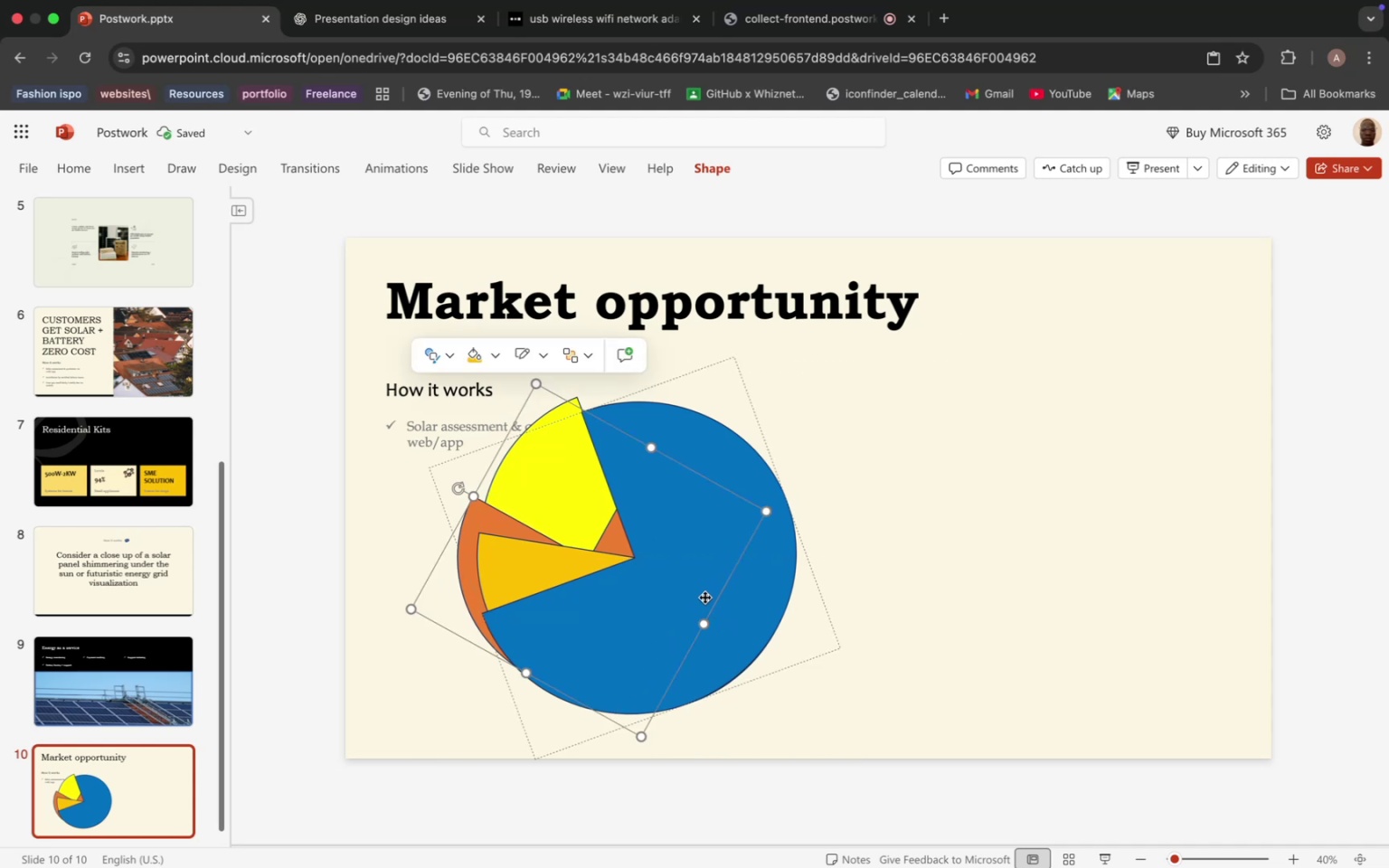 
hold_key(key=ShiftLeft, duration=1.52)
left_click_drag(start_coordinate=[708, 626], to_coordinate=[721, 630])
 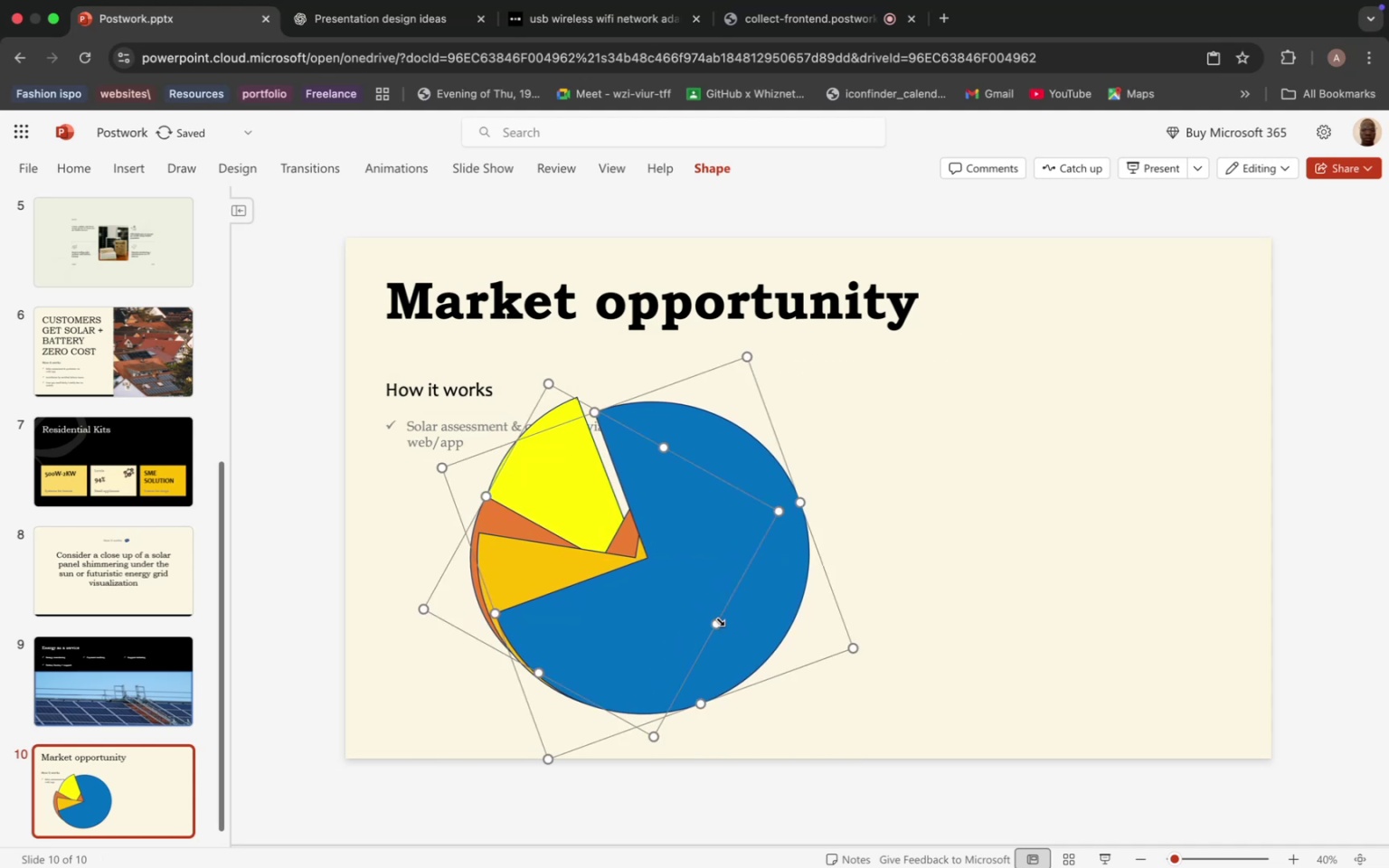 
key(Meta+Z)
 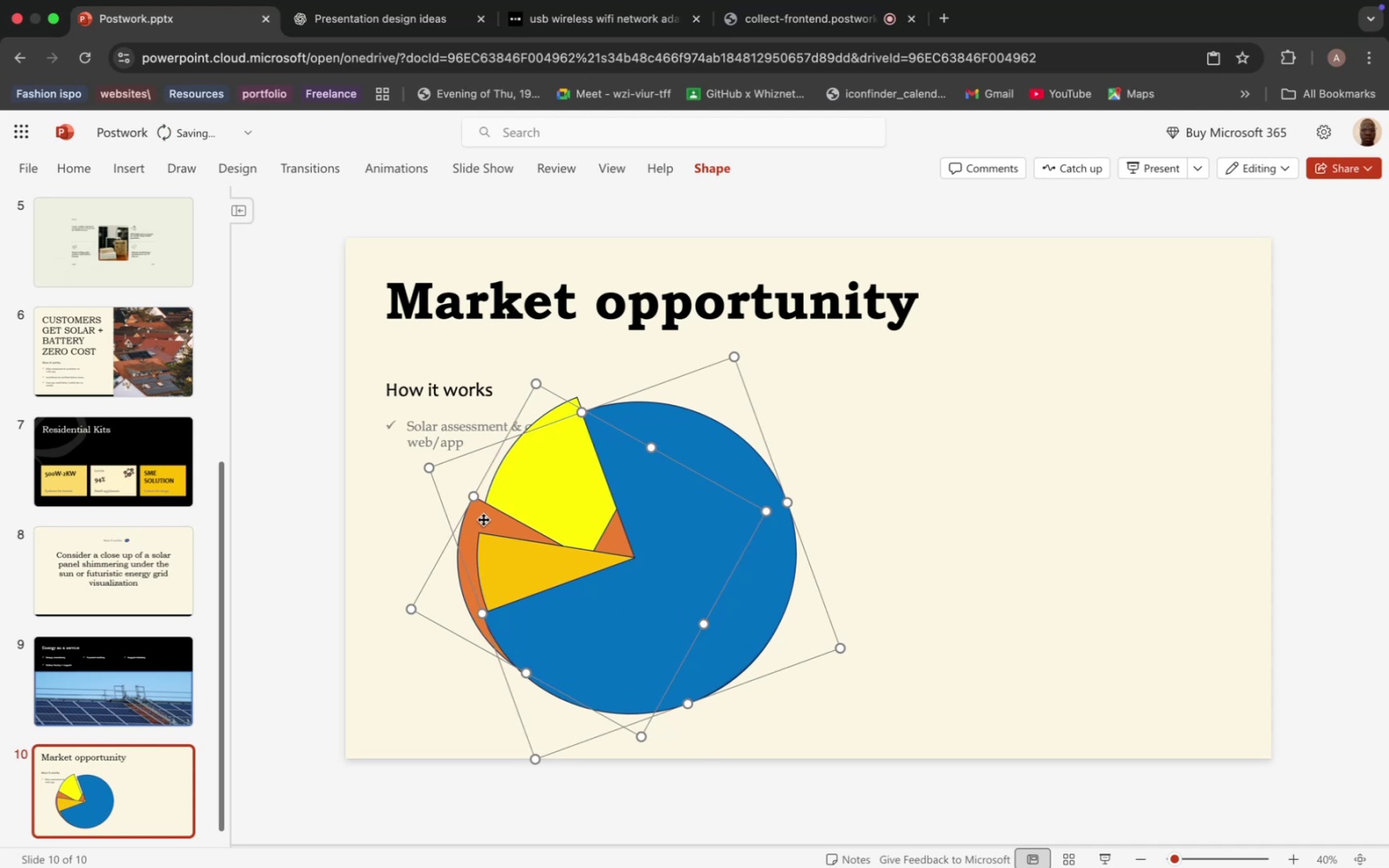 
left_click([483, 519])
 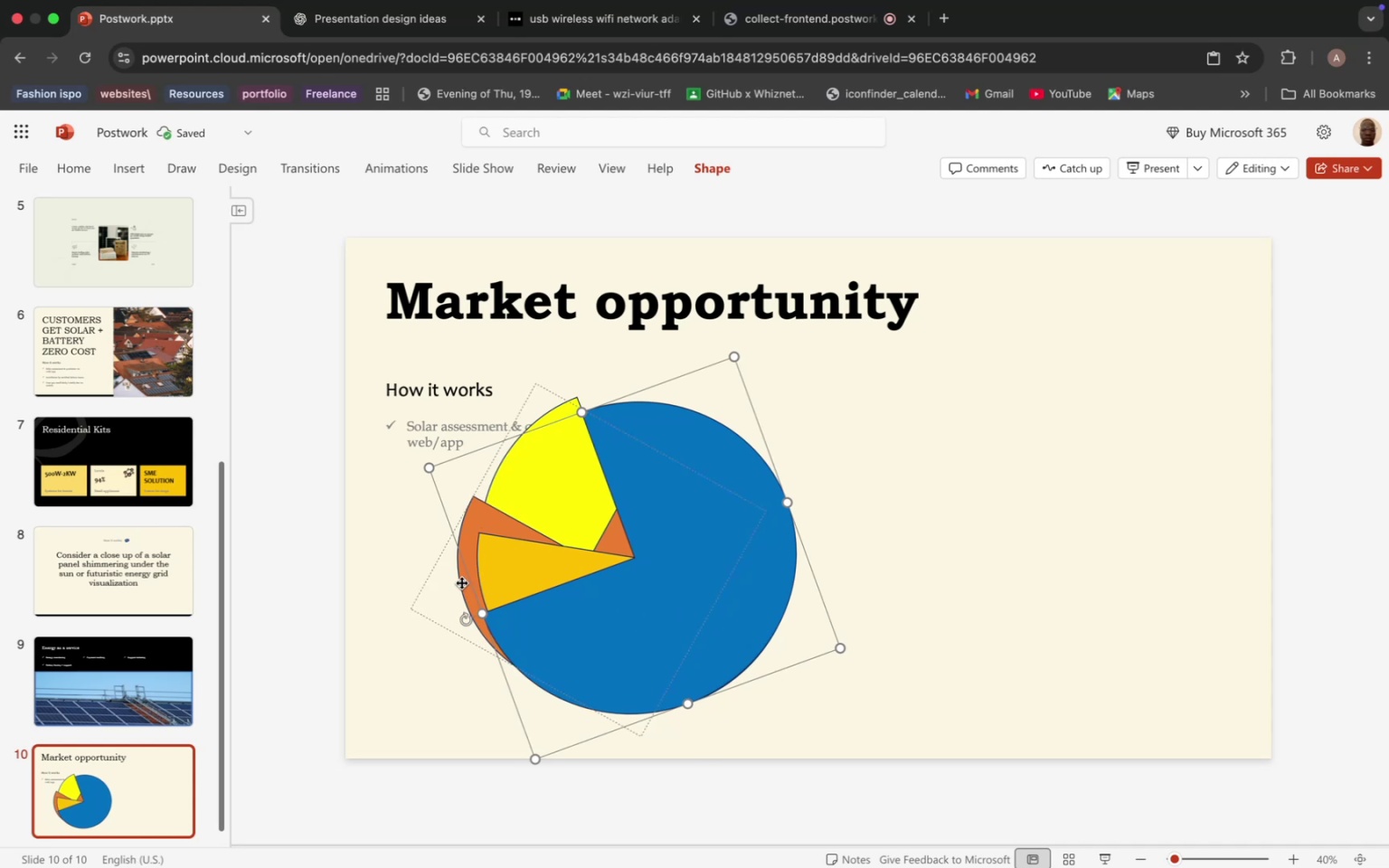 
left_click([460, 582])
 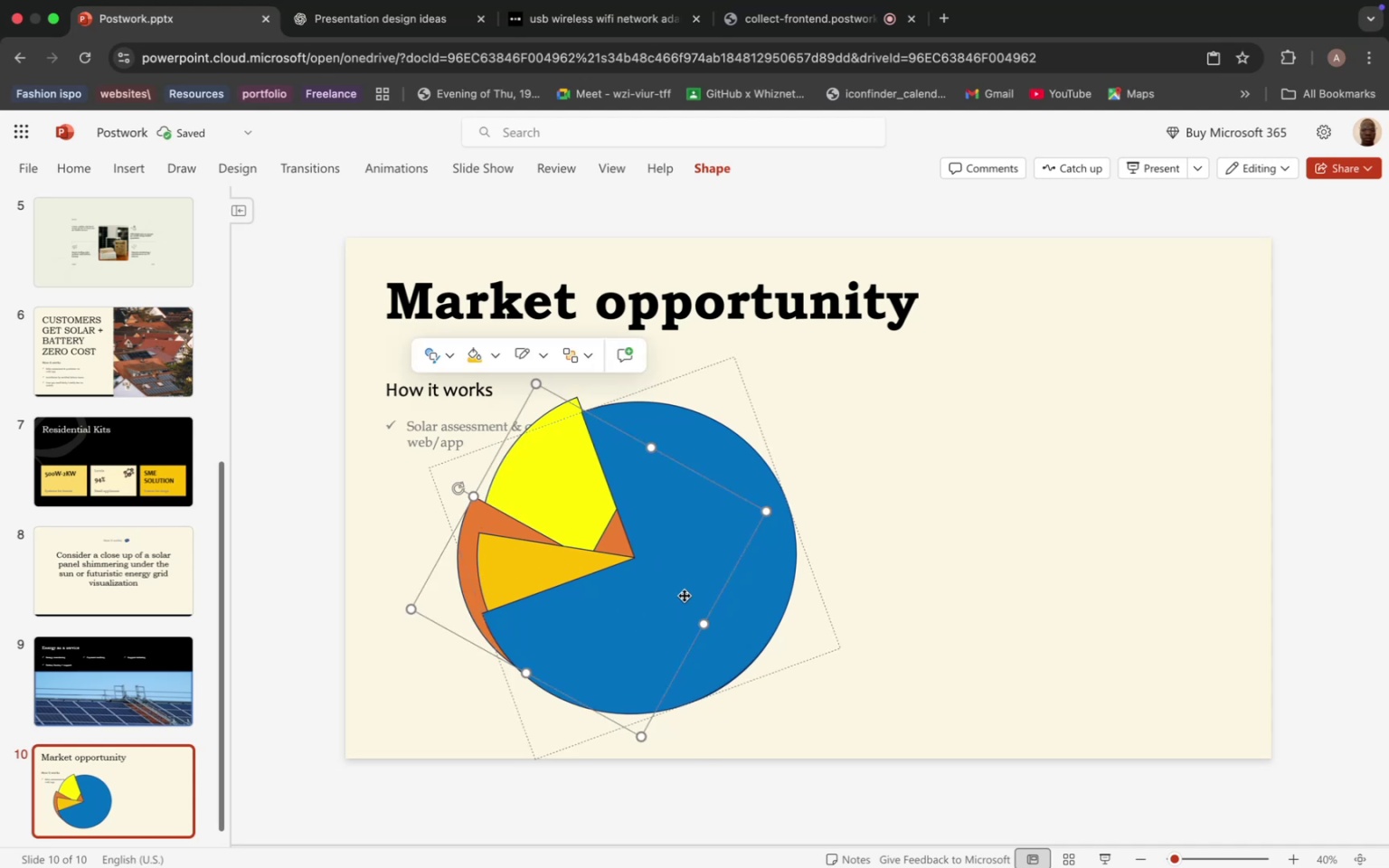 
hold_key(key=ShiftLeft, duration=2.5)
left_click_drag(start_coordinate=[702, 623], to_coordinate=[746, 641])
 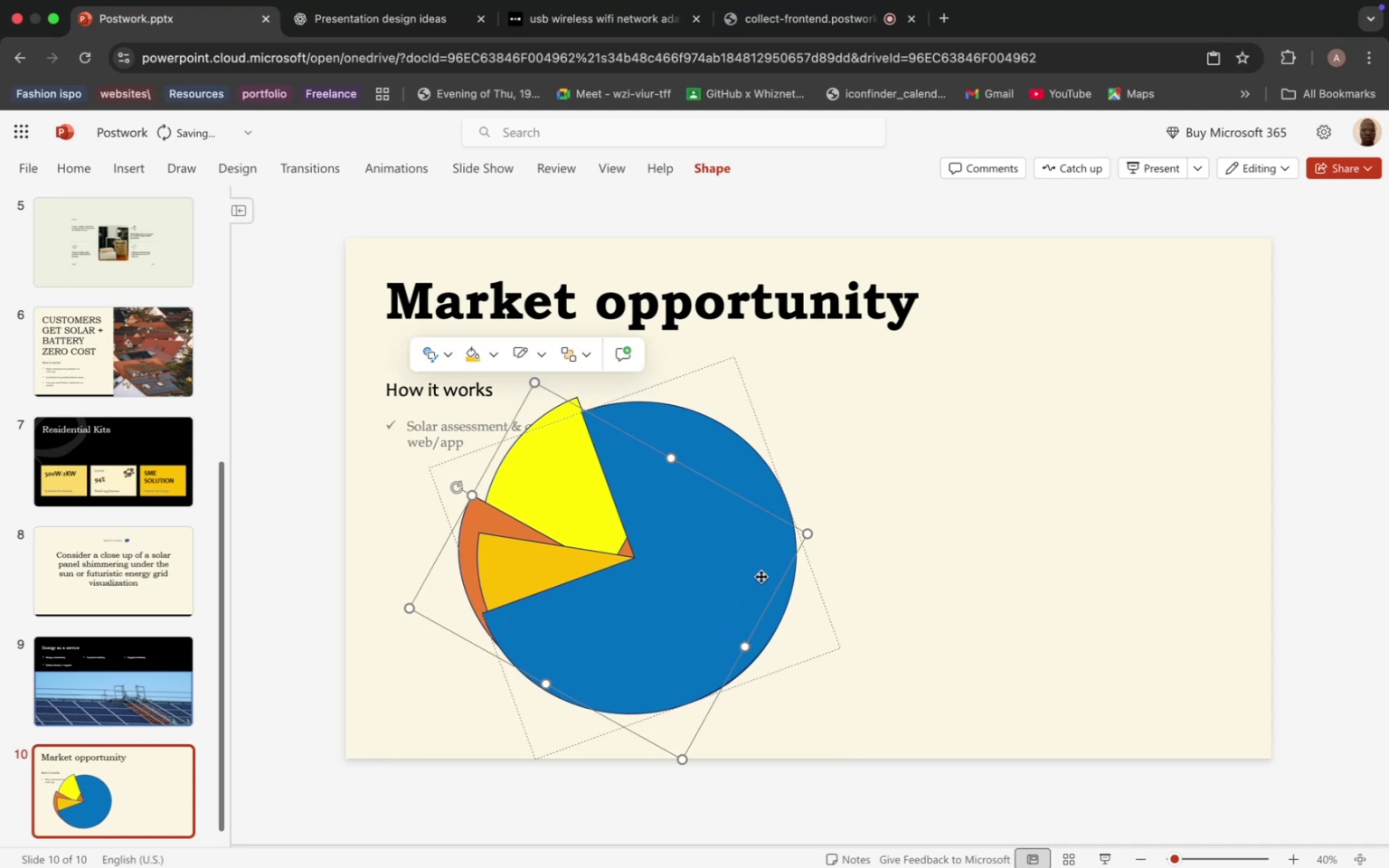 
hold_key(key=K, duration=0.31)
 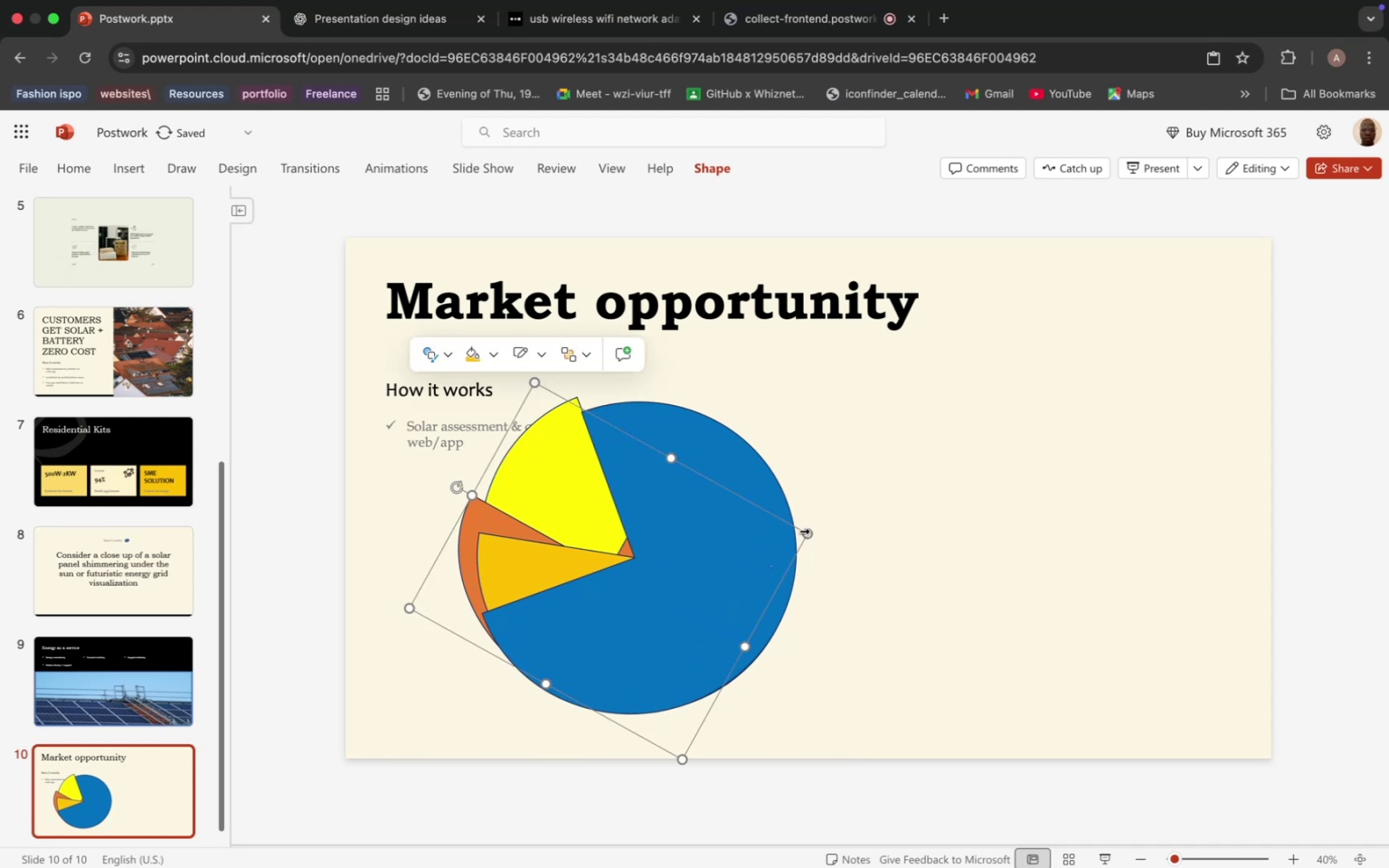 
hold_key(key=K, duration=1.5)
 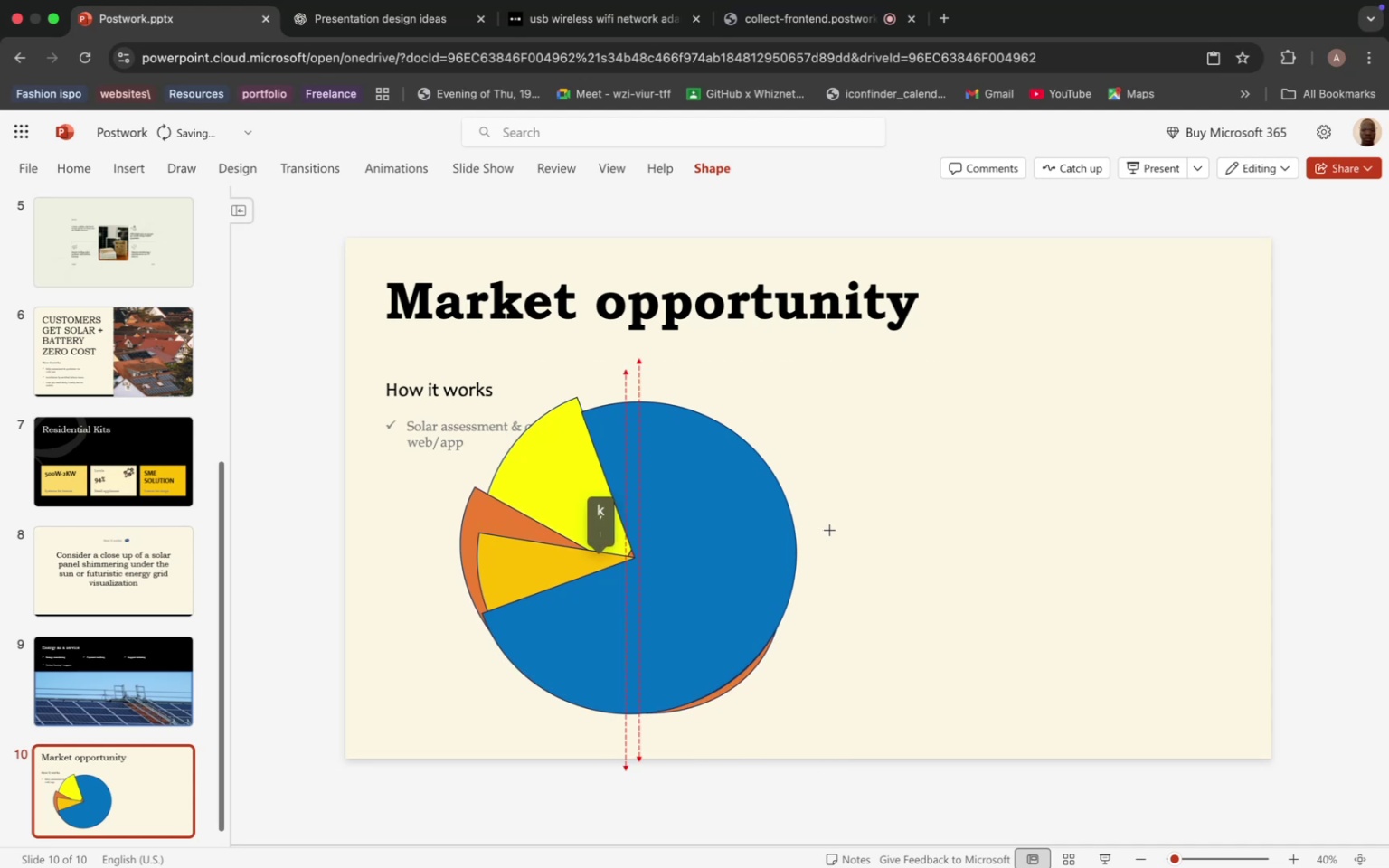 
left_click_drag(start_coordinate=[805, 532], to_coordinate=[803, 505])
 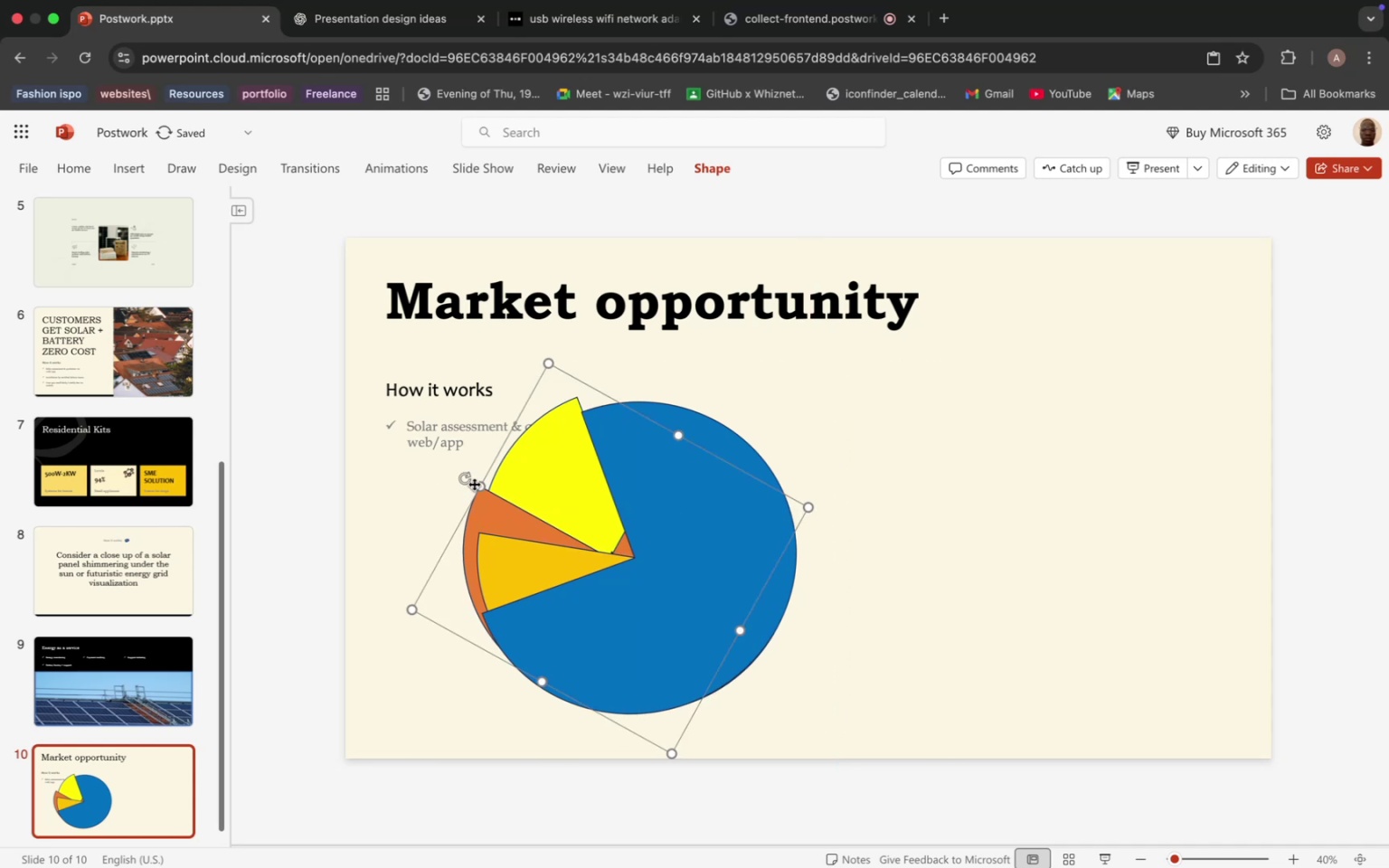 
hold_key(key=K, duration=1.5)
 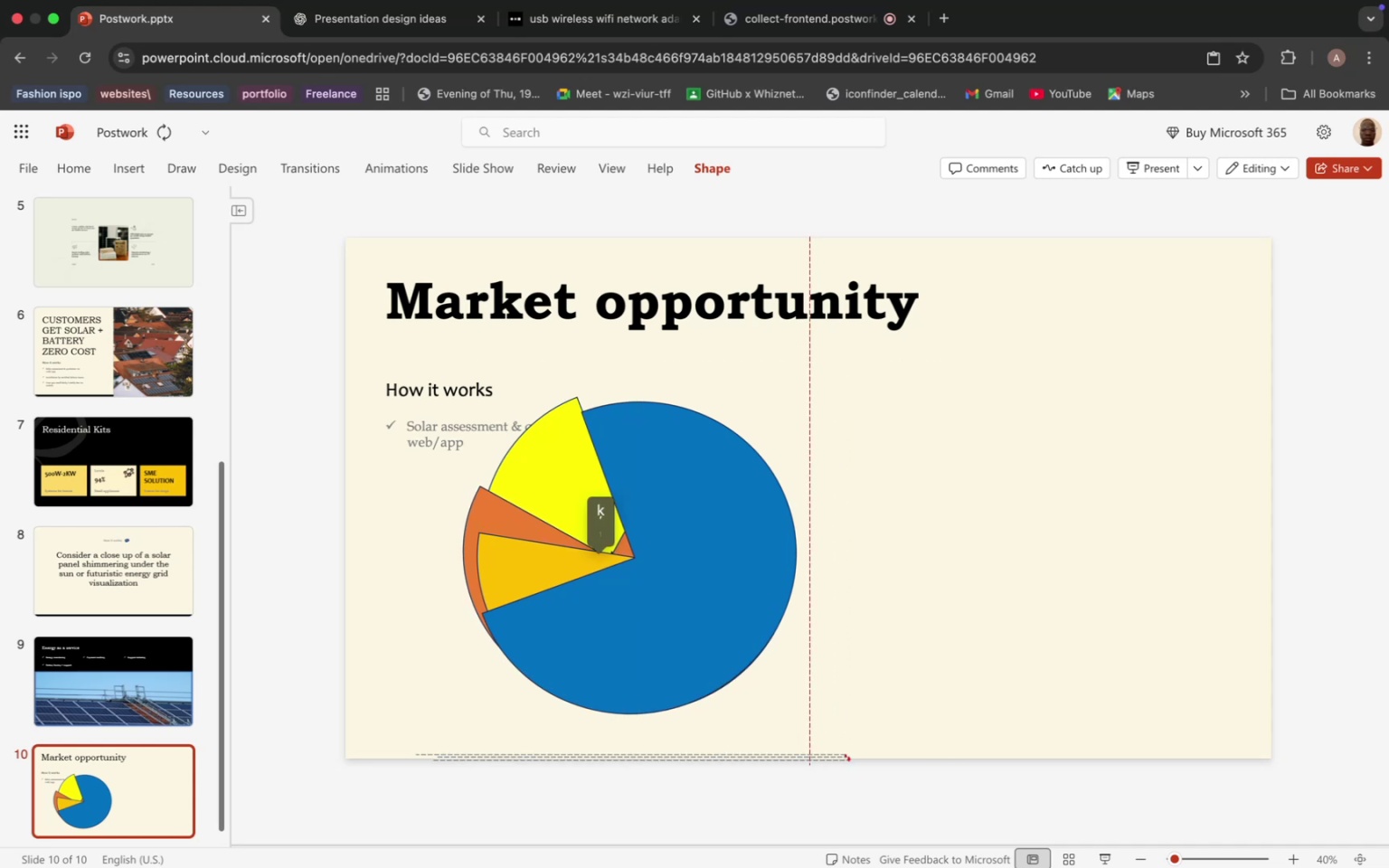 
hold_key(key=K, duration=1.4)
 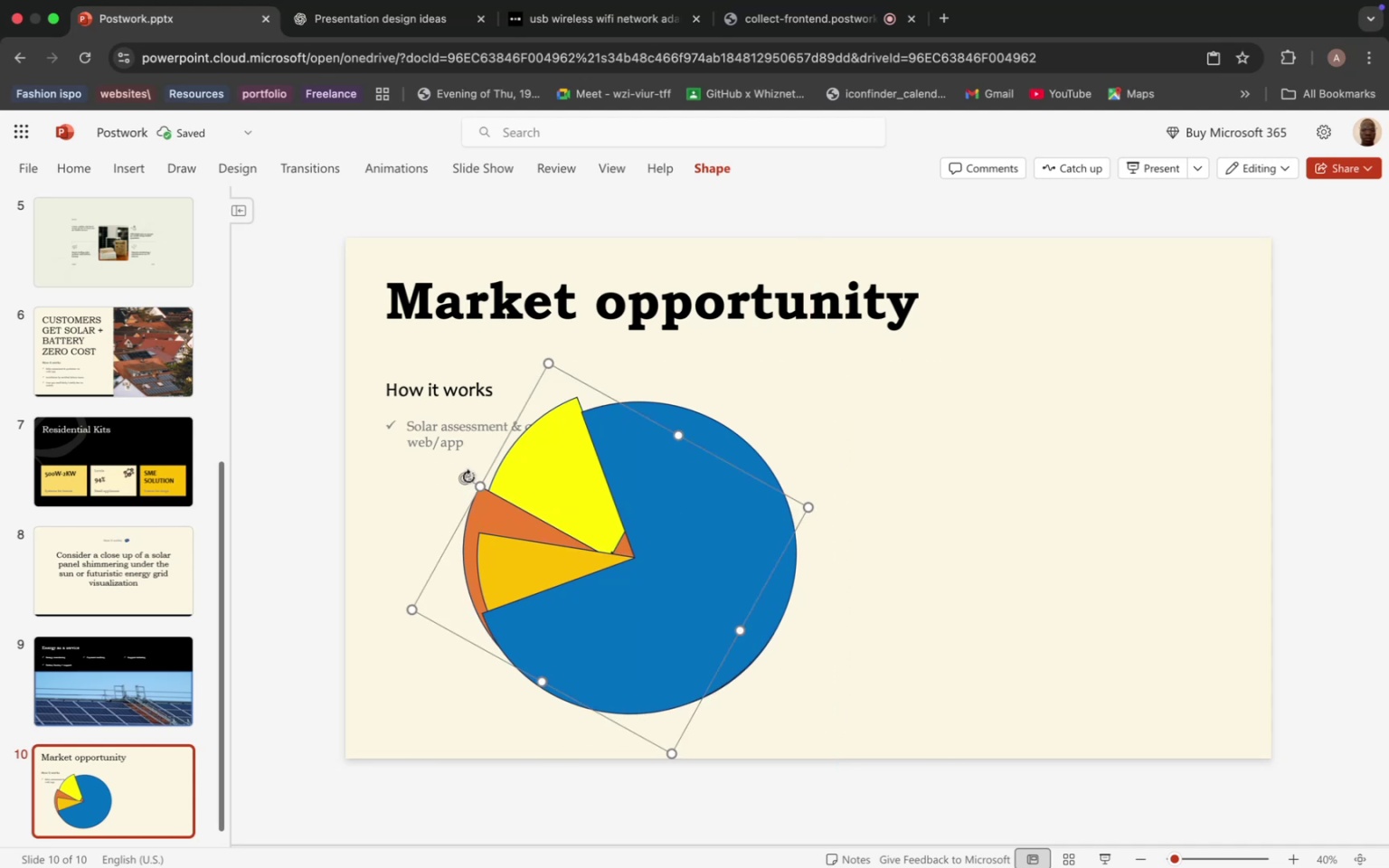 
left_click_drag(start_coordinate=[468, 476], to_coordinate=[510, 465])
 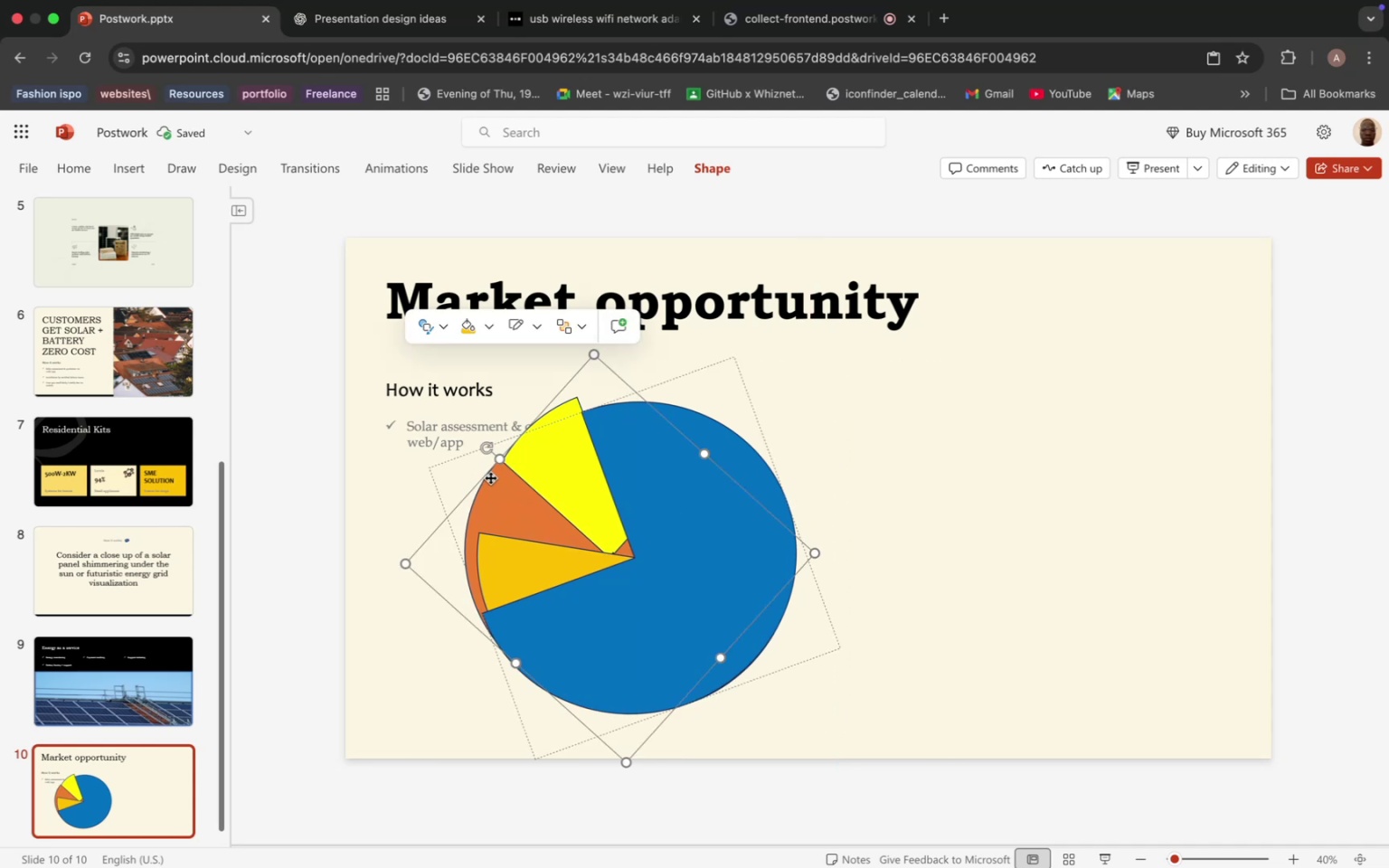 
left_click_drag(start_coordinate=[488, 478], to_coordinate=[496, 478])
 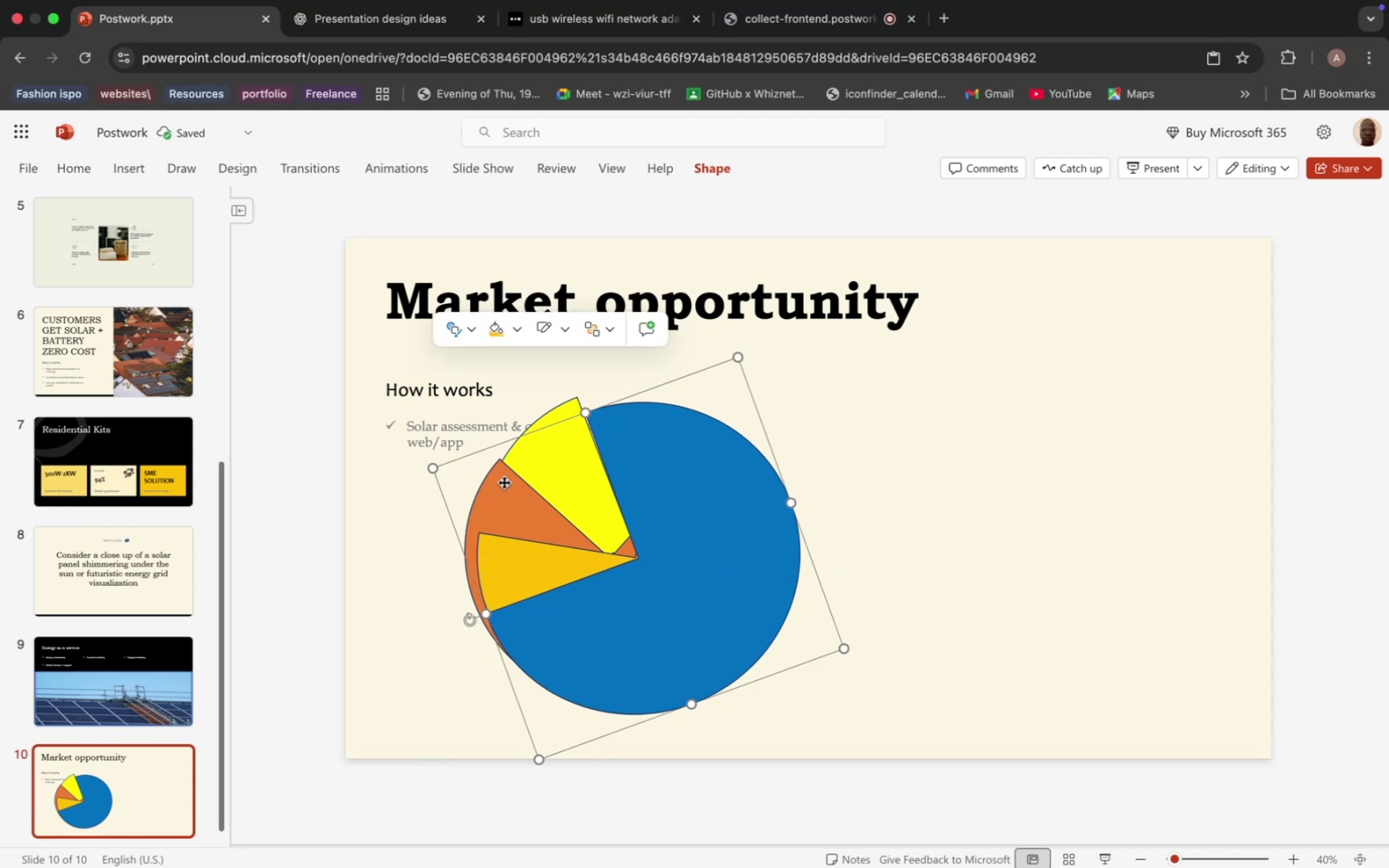 
hold_key(key=CommandLeft, duration=0.79)
 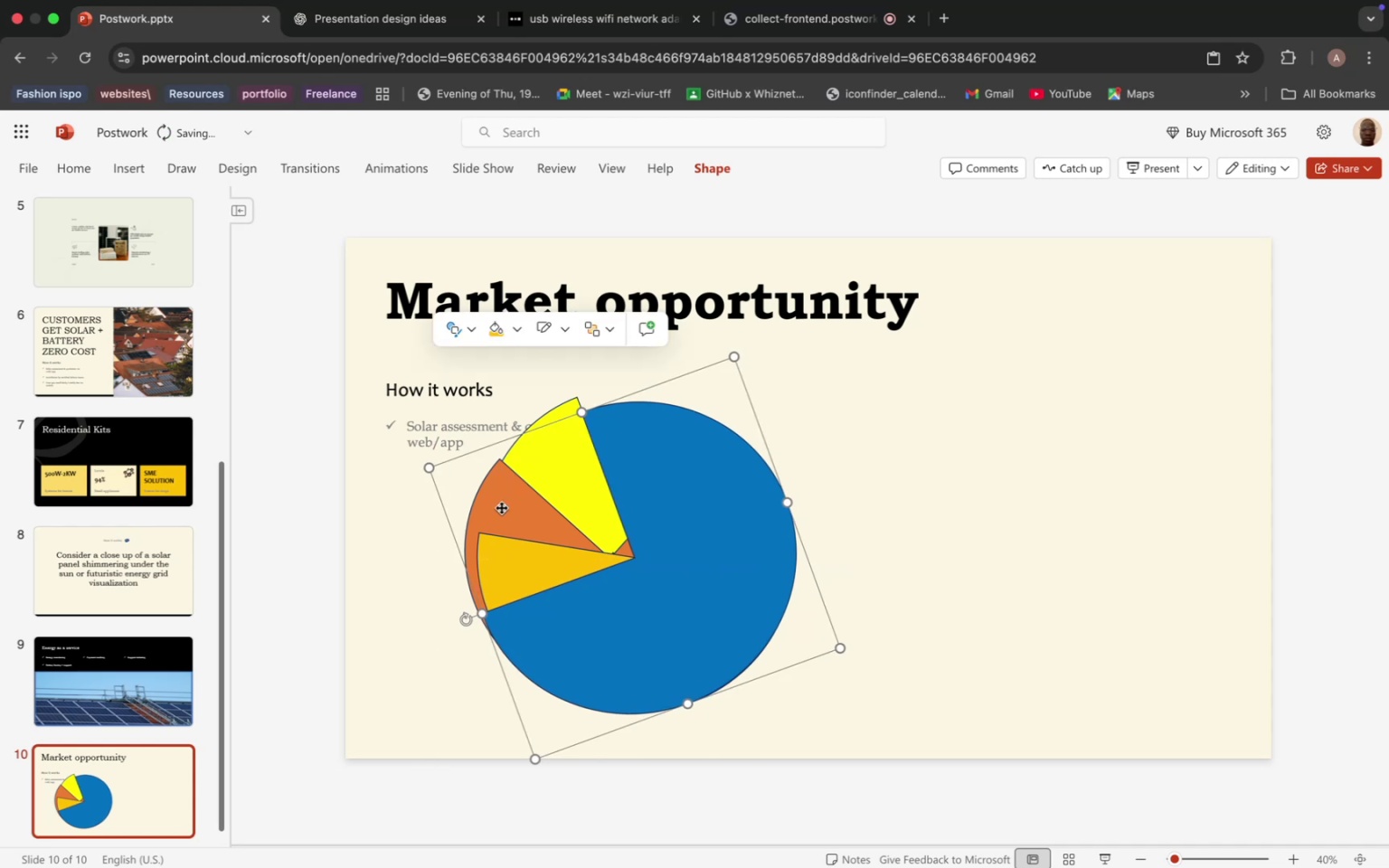 
hold_key(key=Z, duration=0.38)
 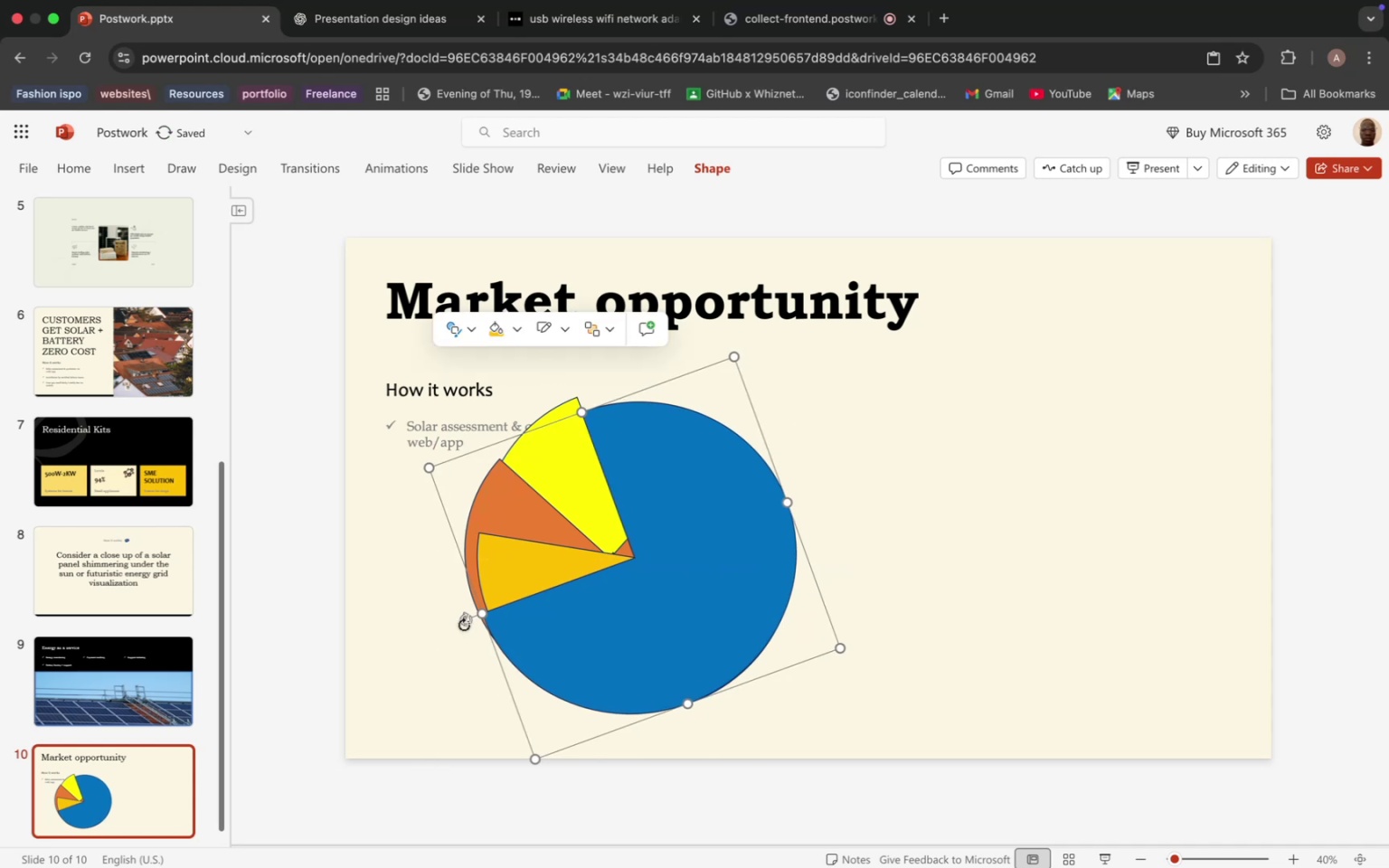 
left_click_drag(start_coordinate=[458, 619], to_coordinate=[458, 610])
 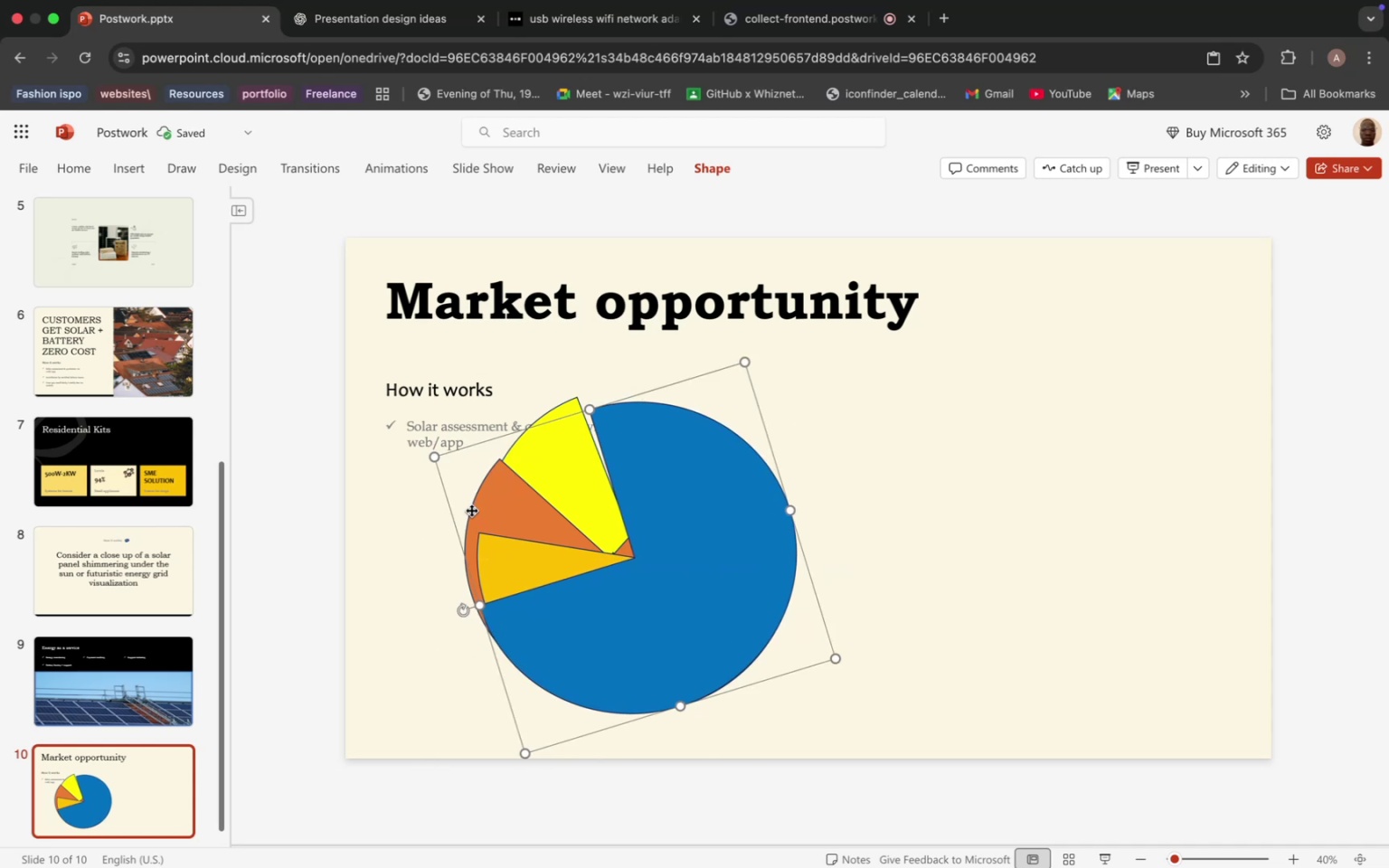 
left_click([471, 510])
 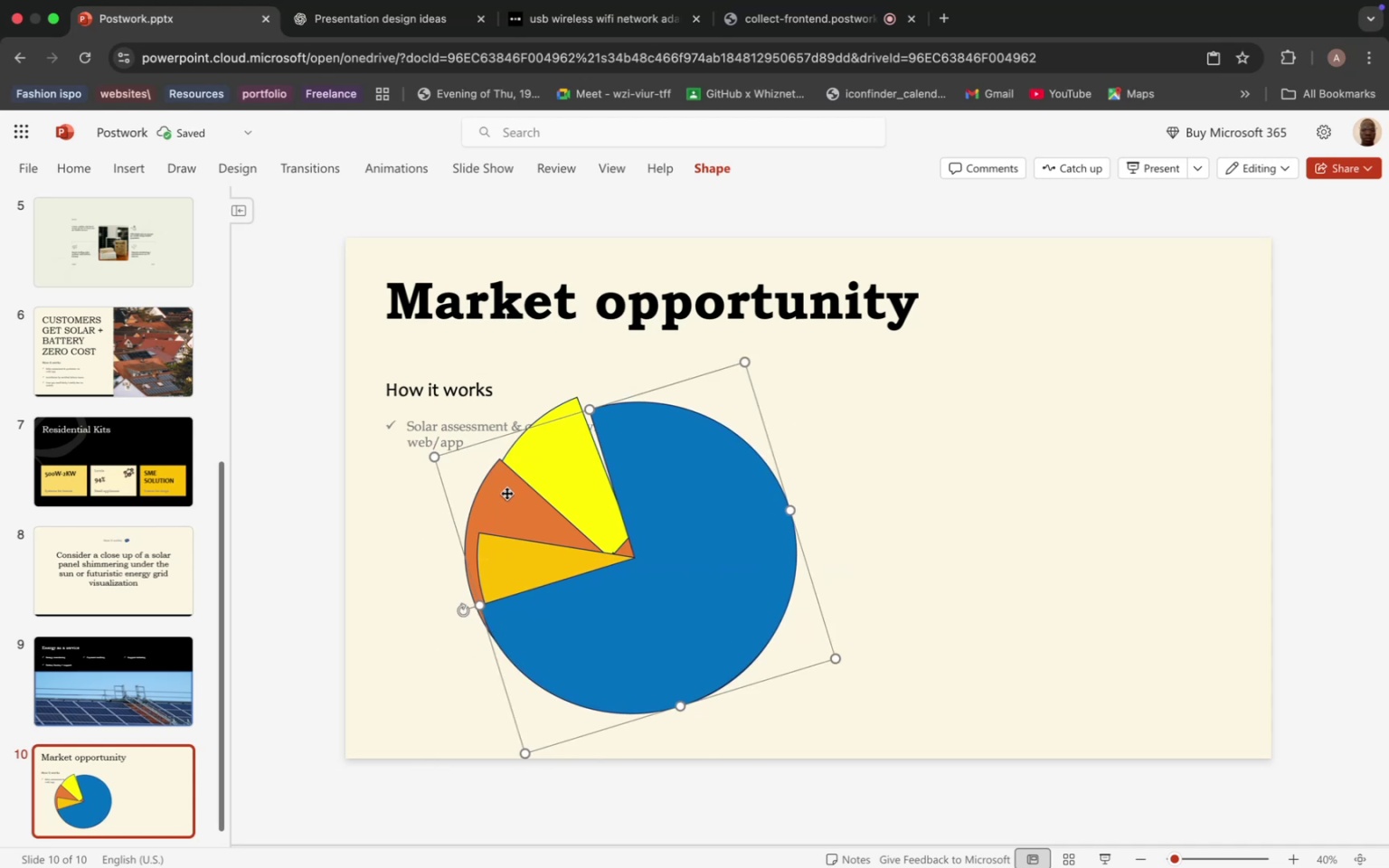 
left_click([506, 493])
 